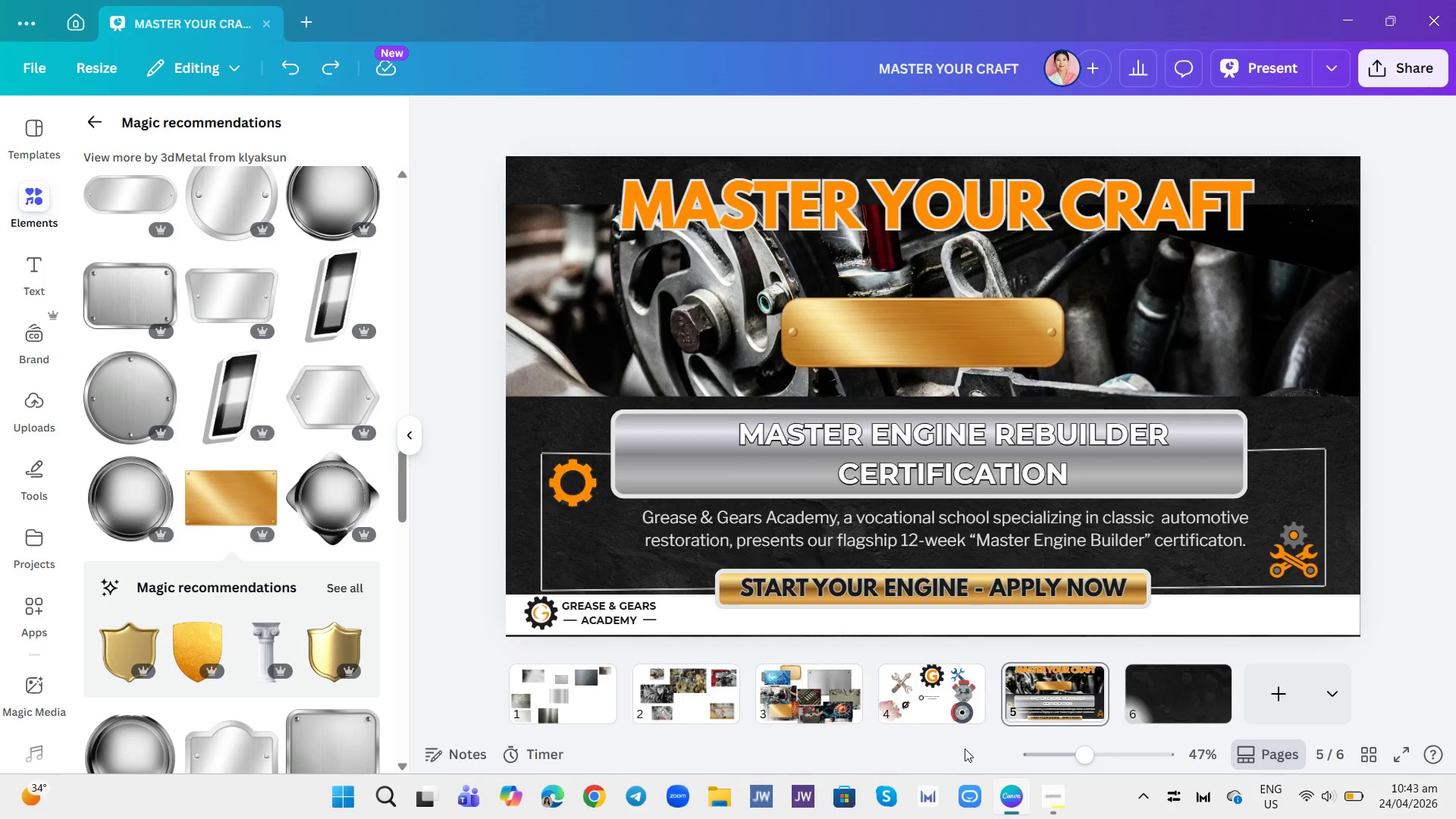 
key(Control+Z)
 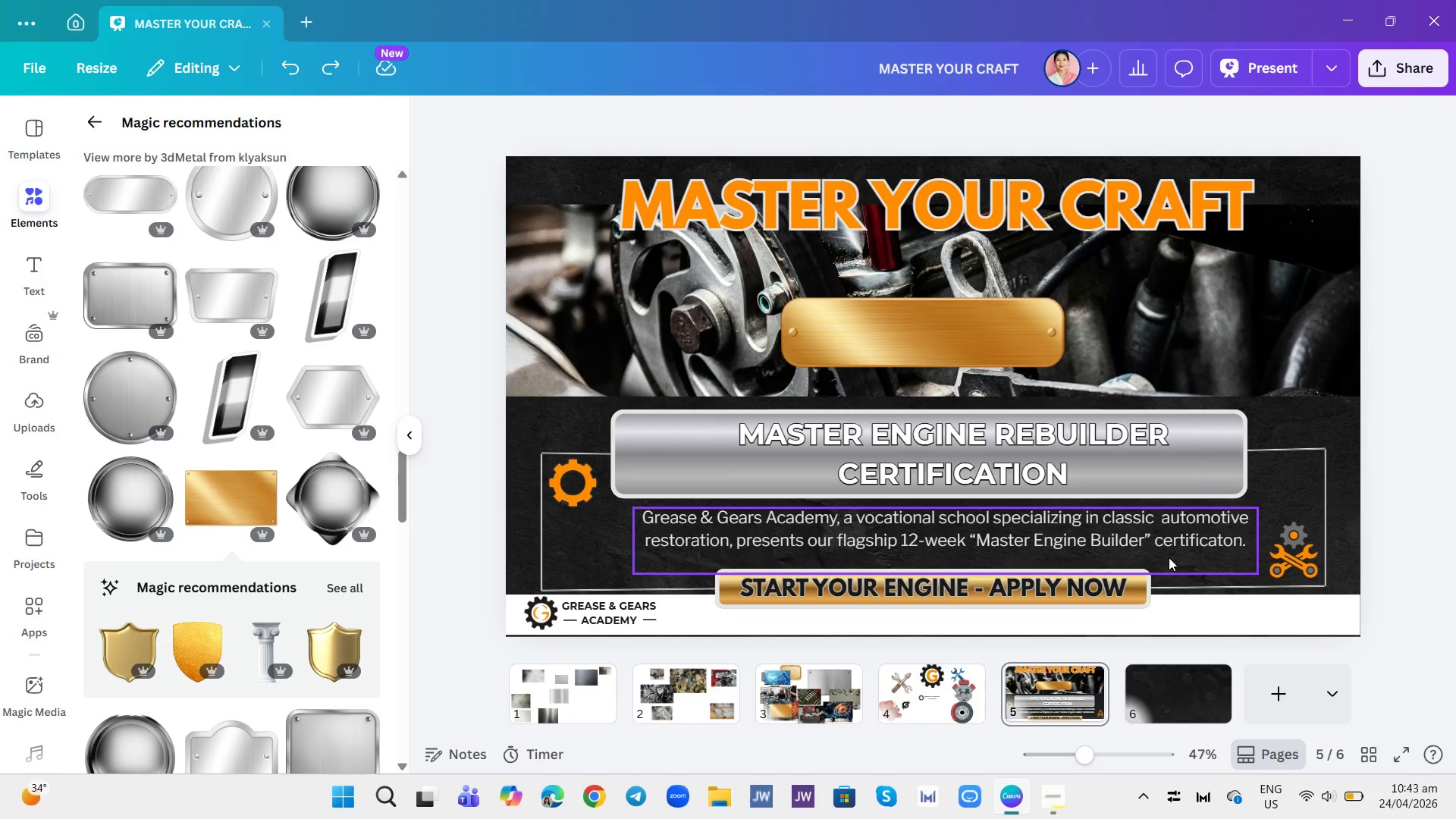 
left_click([1150, 328])
 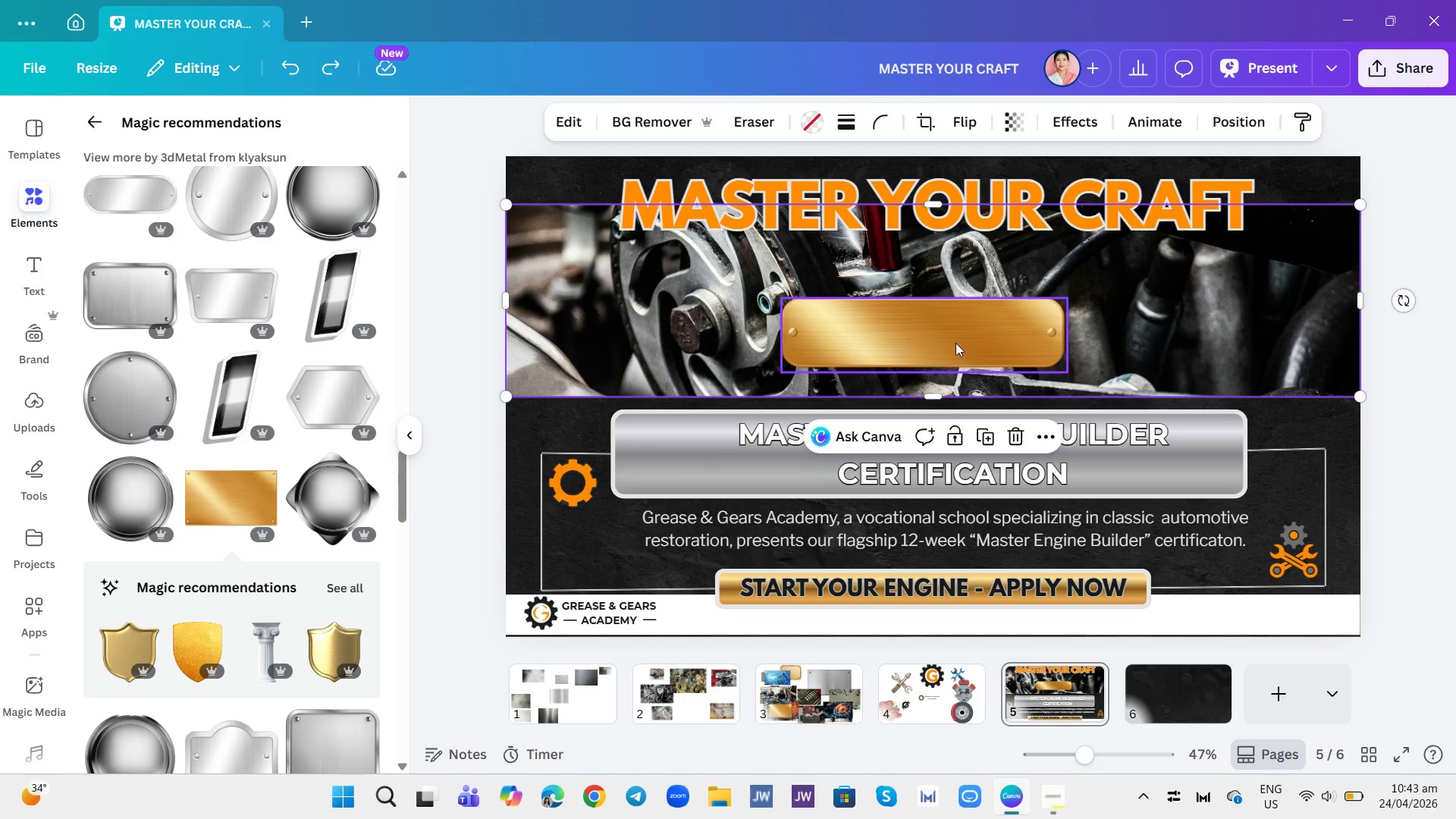 
left_click_drag(start_coordinate=[953, 341], to_coordinate=[952, 353])
 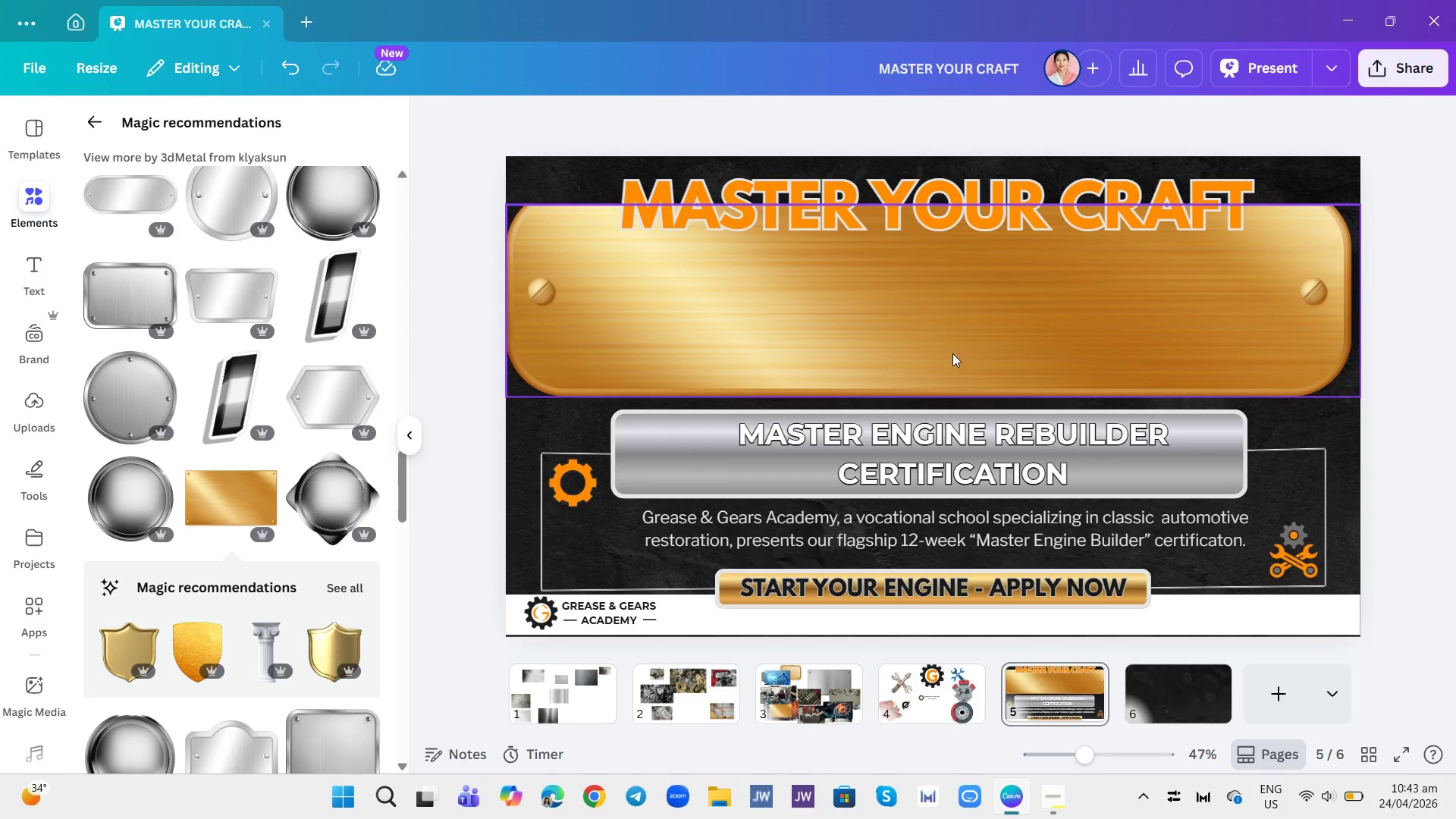 
key(Control+Z)
 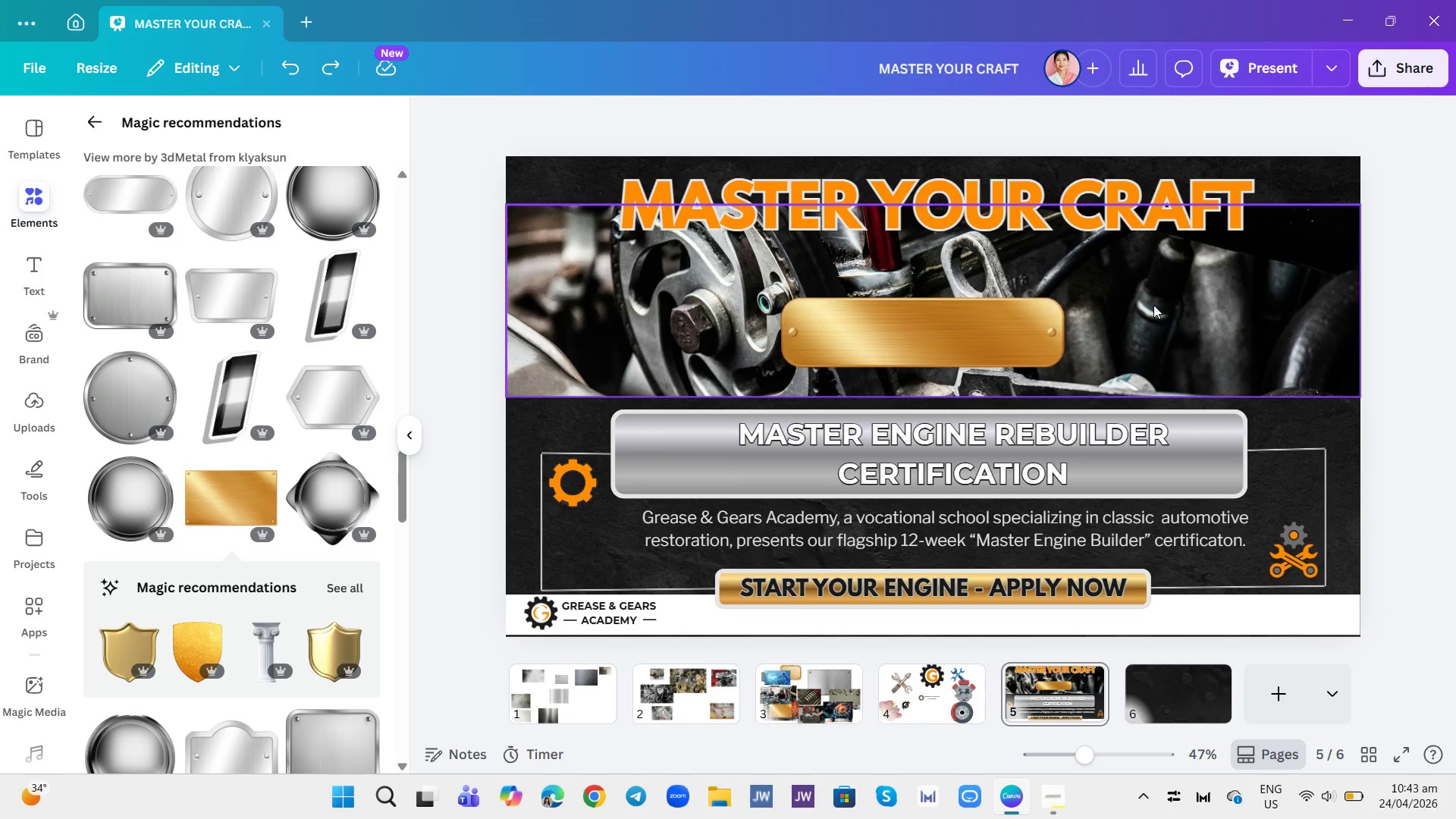 
left_click([1200, 291])
 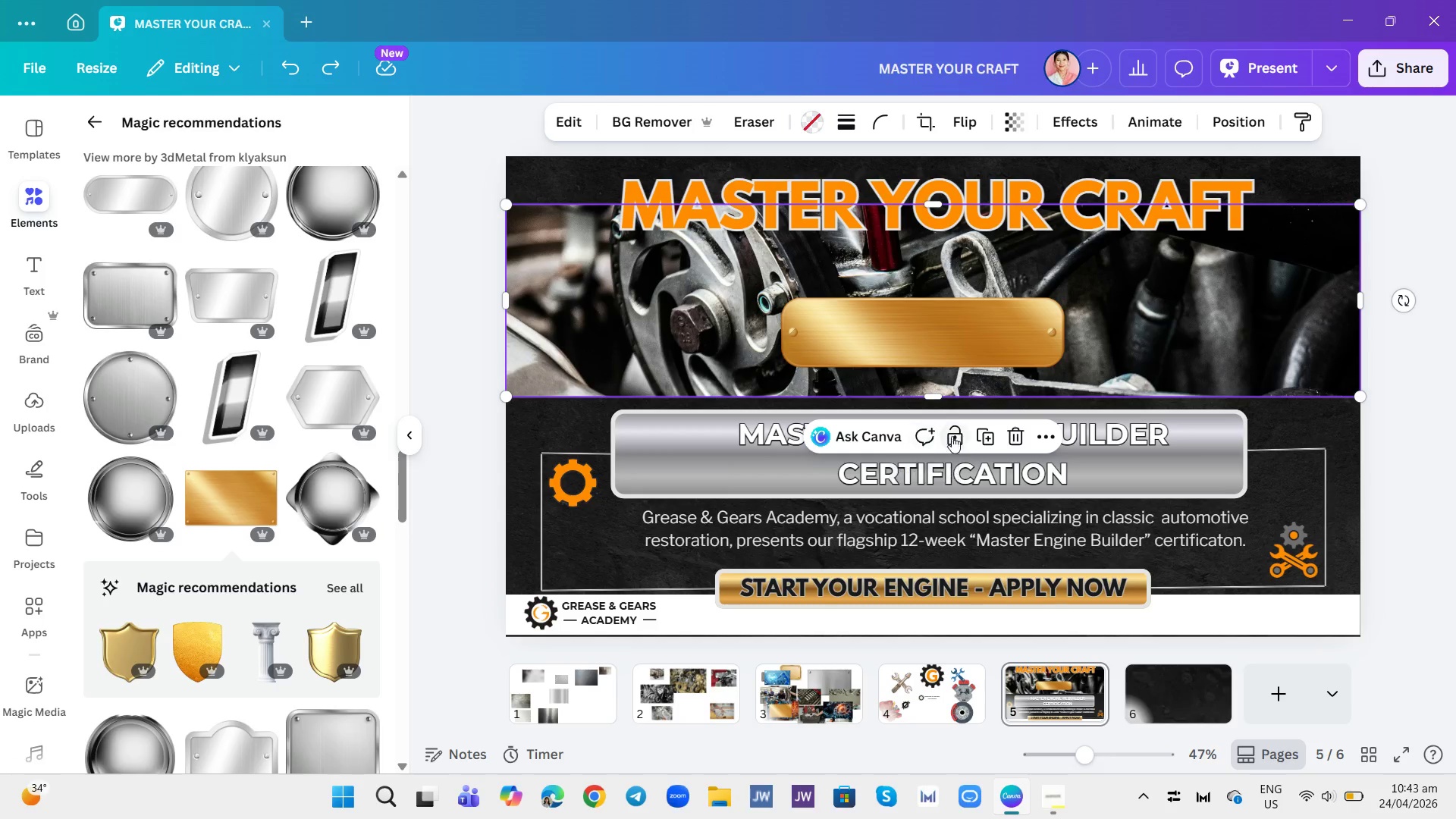 
left_click([959, 435])
 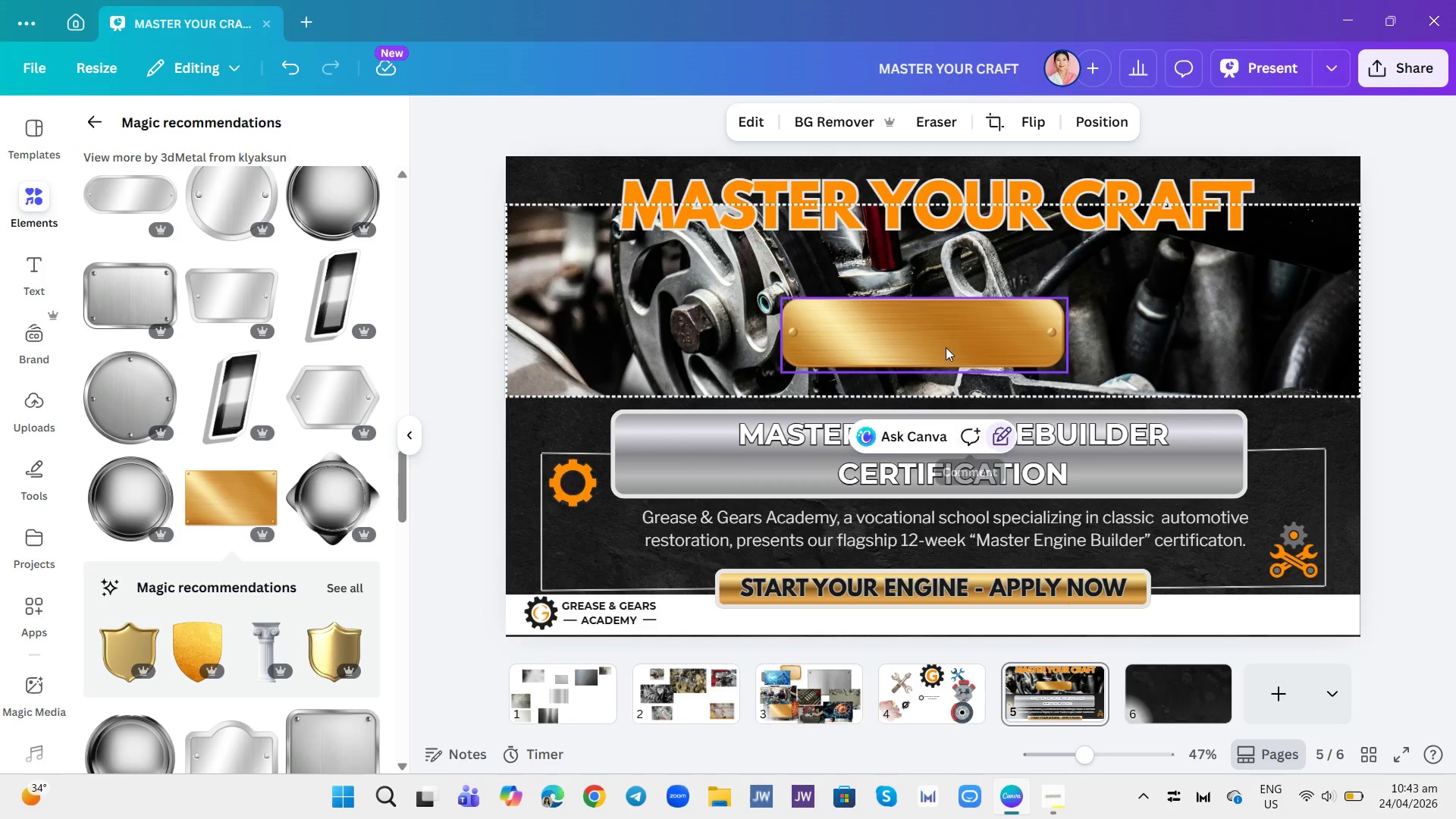 
left_click_drag(start_coordinate=[943, 336], to_coordinate=[945, 369])
 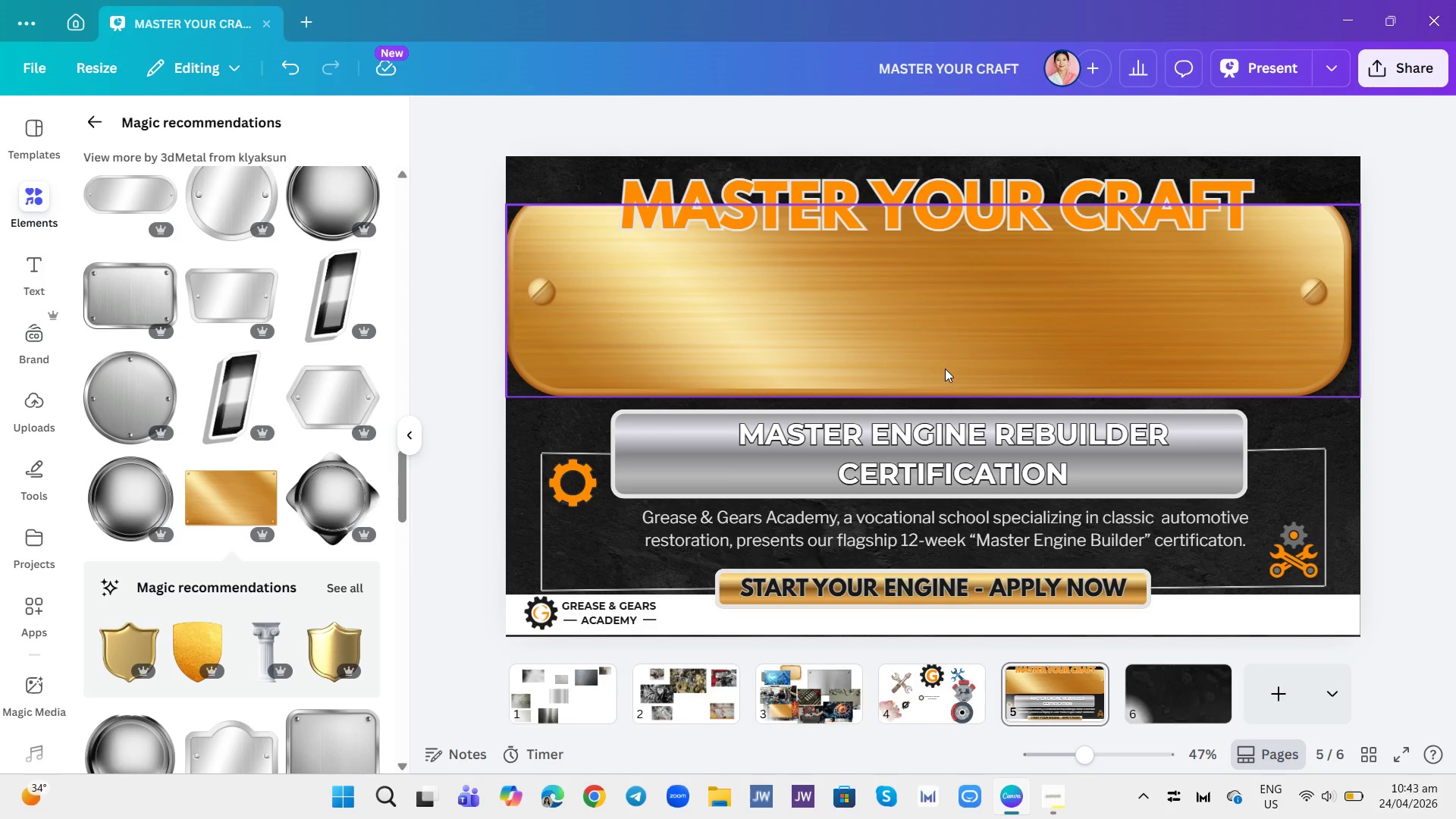 
key(Control+Z)
 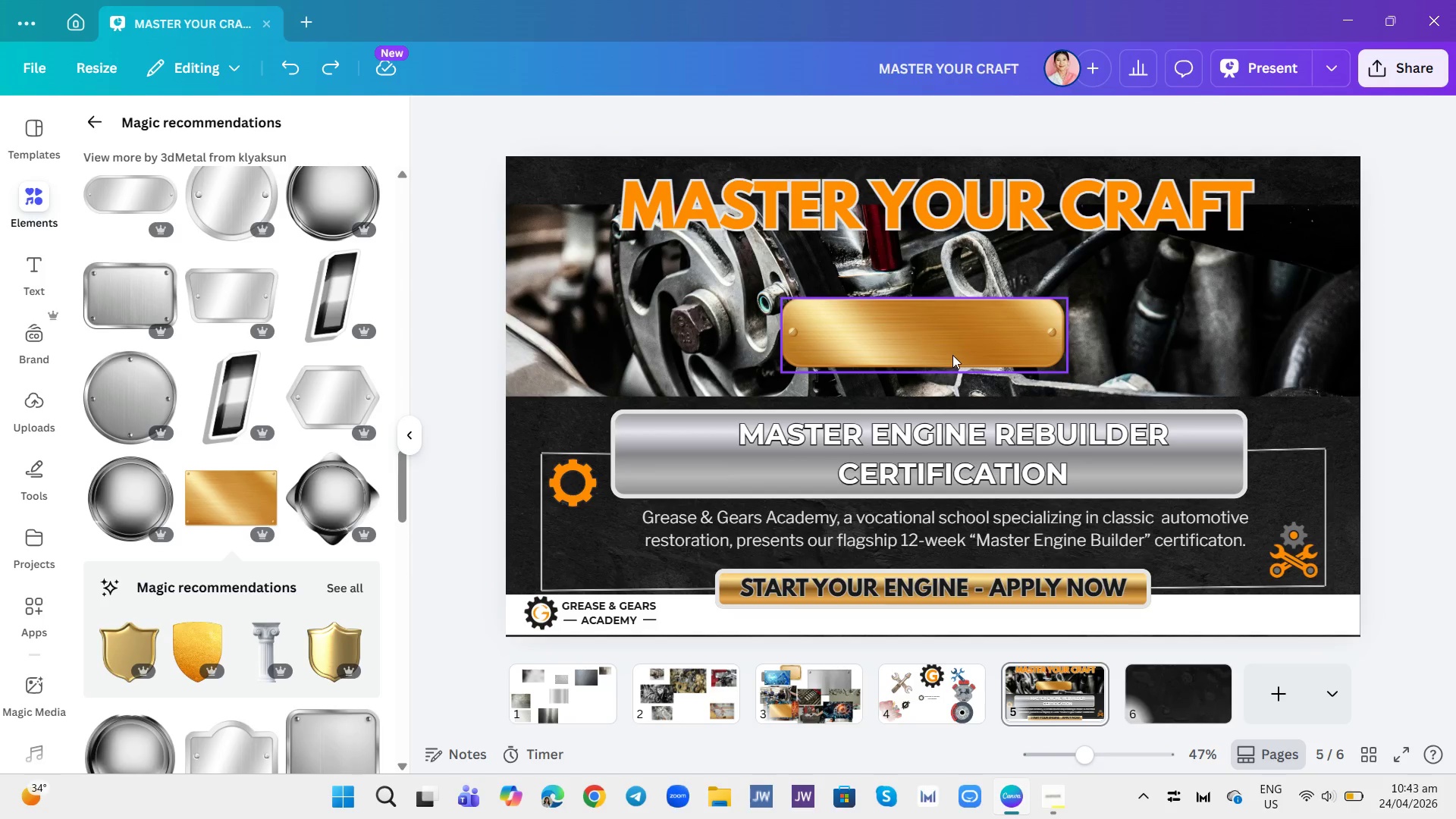 
left_click_drag(start_coordinate=[952, 355], to_coordinate=[956, 411])
 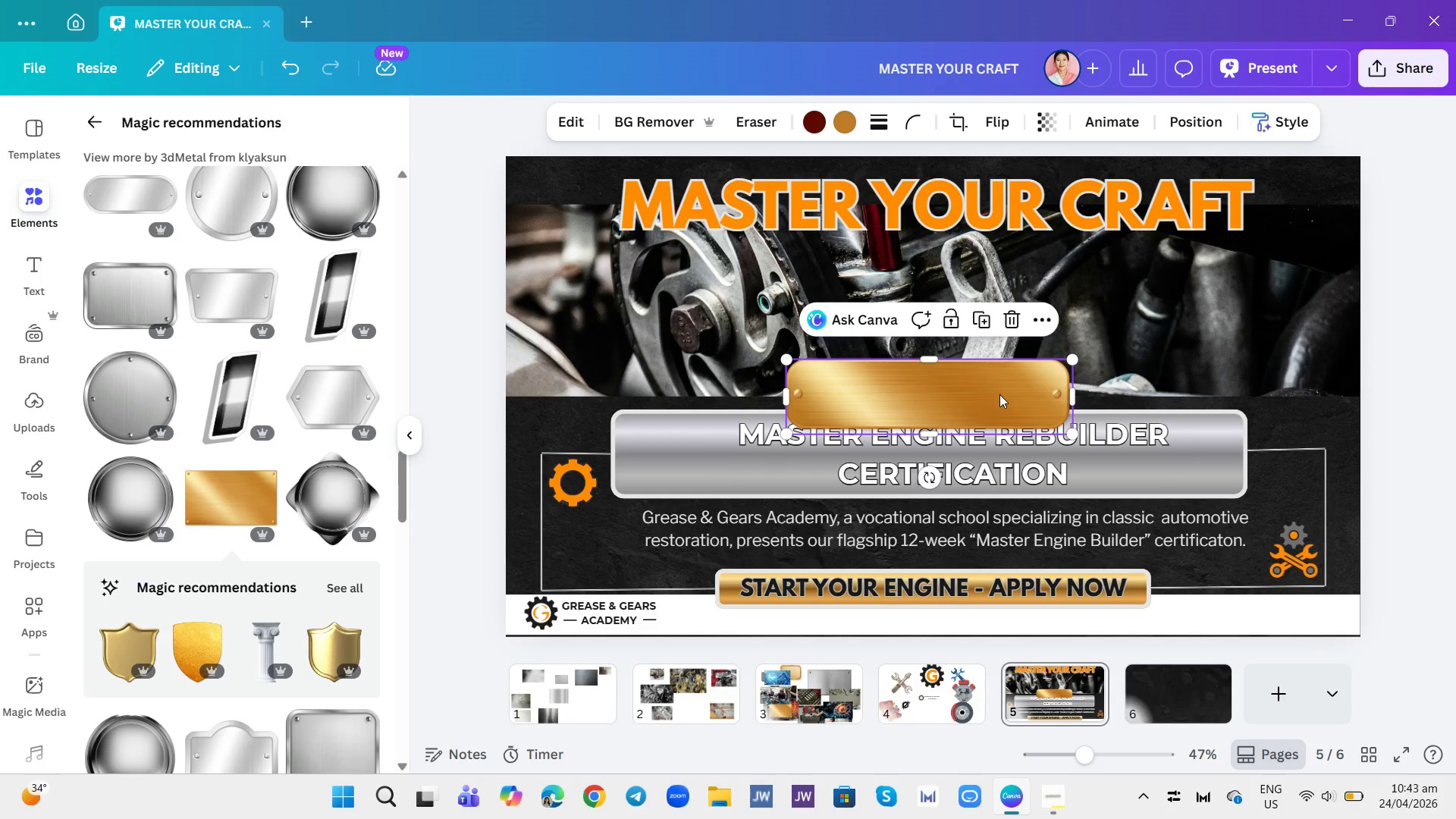 
wait(5.23)
 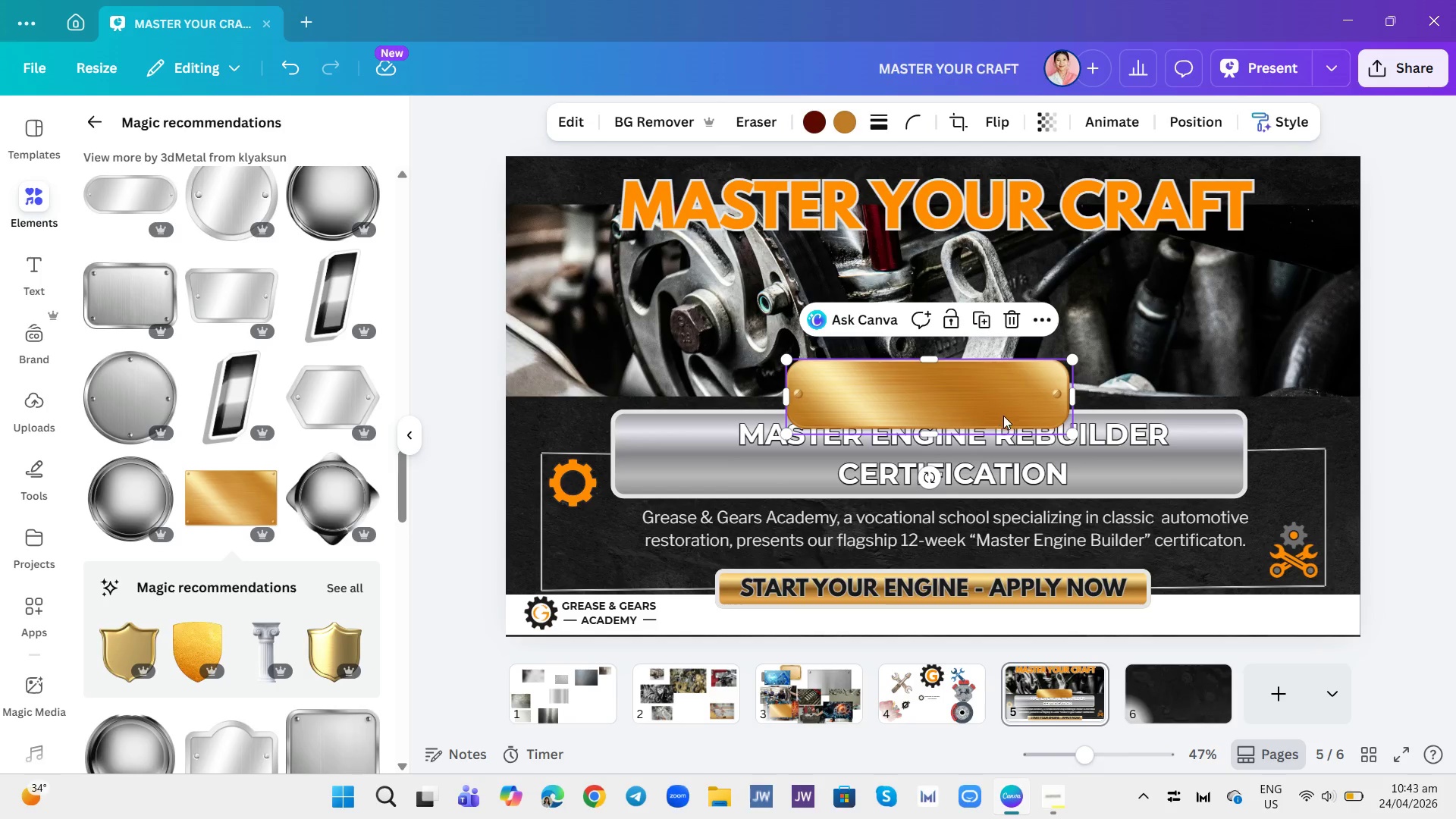 
left_click([1188, 281])
 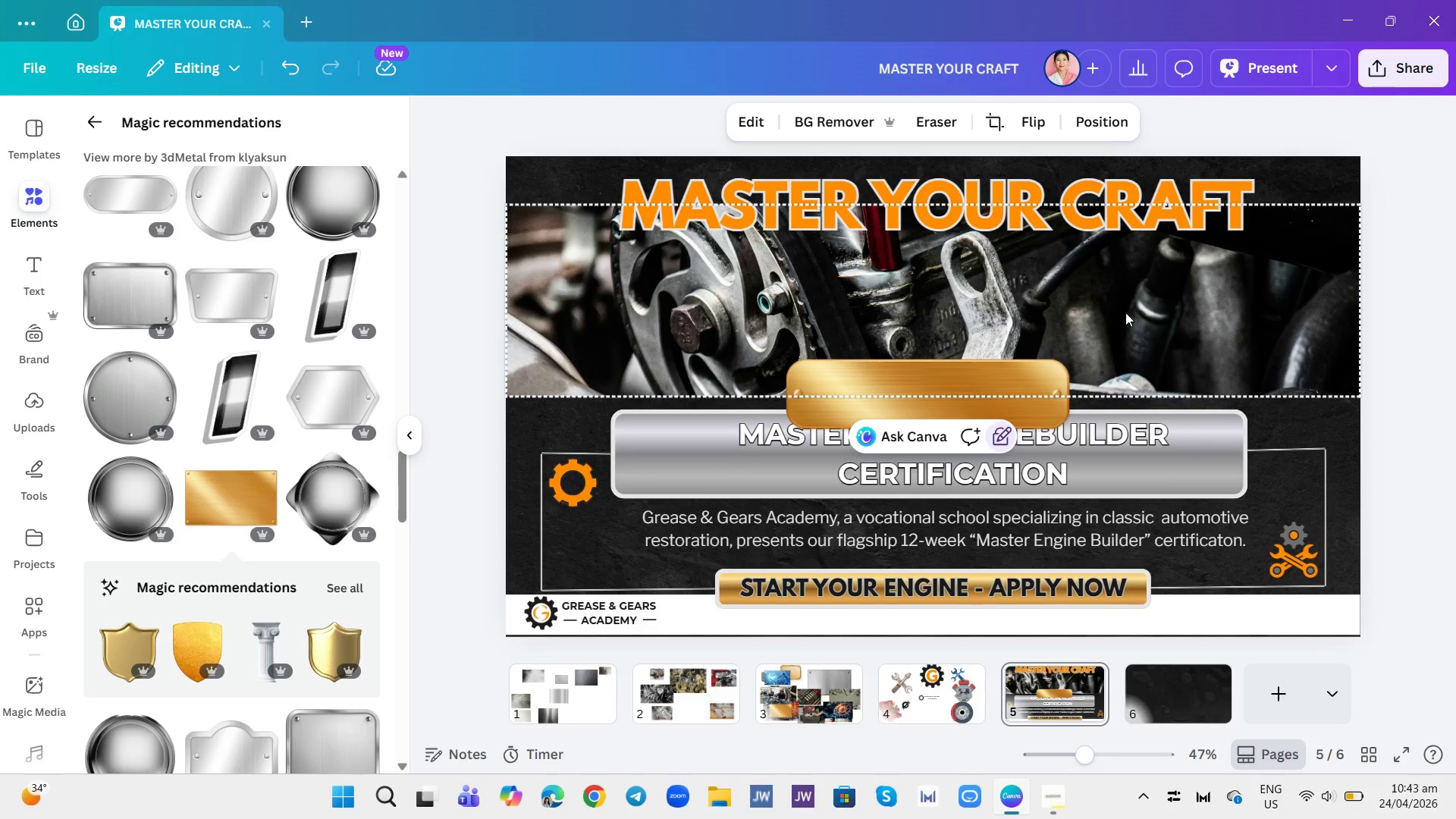 
left_click([1014, 371])
 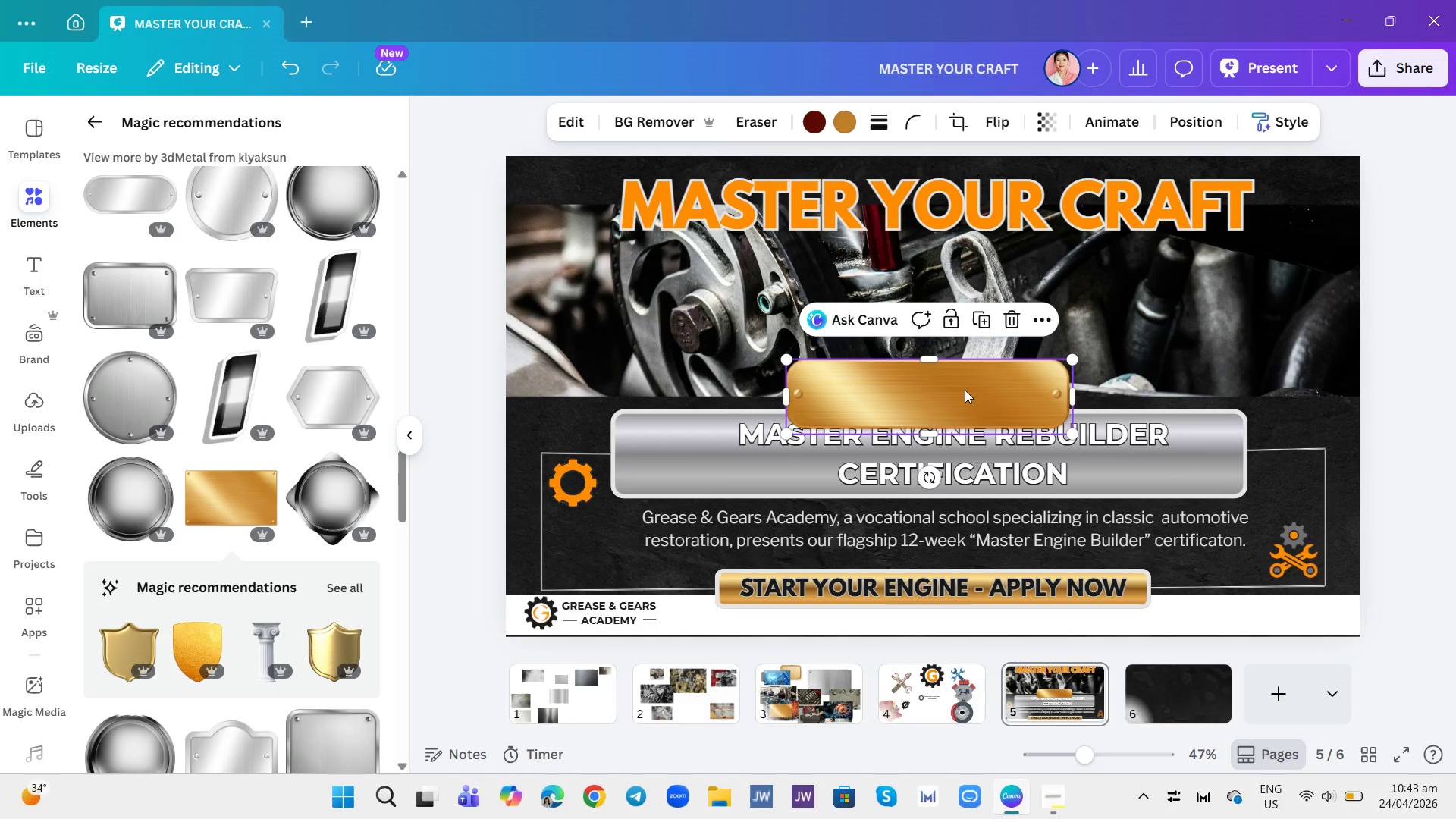 
left_click_drag(start_coordinate=[965, 390], to_coordinate=[964, 401])
 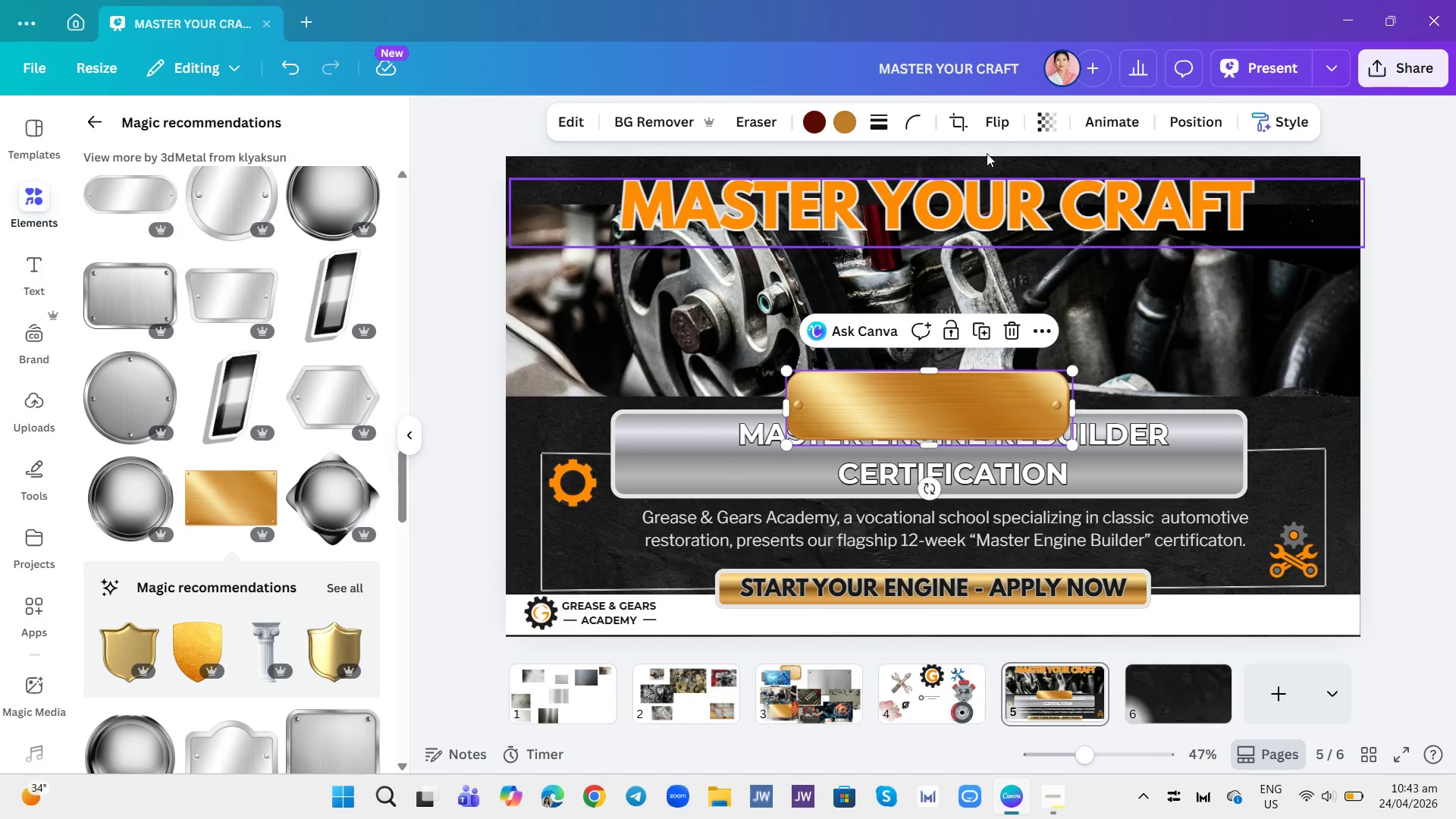 
left_click([1185, 121])
 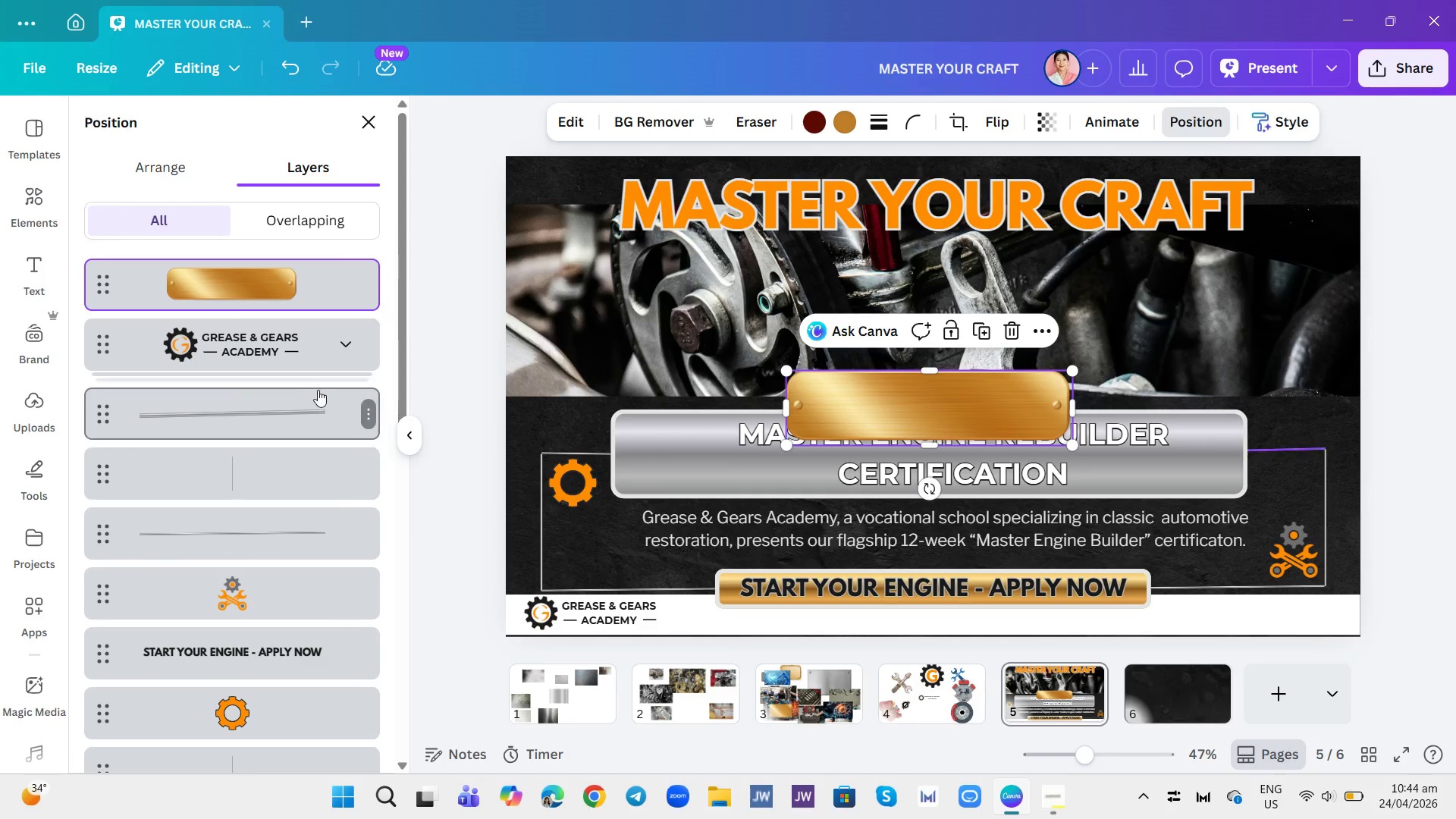 
mouse_move([240, 298])
 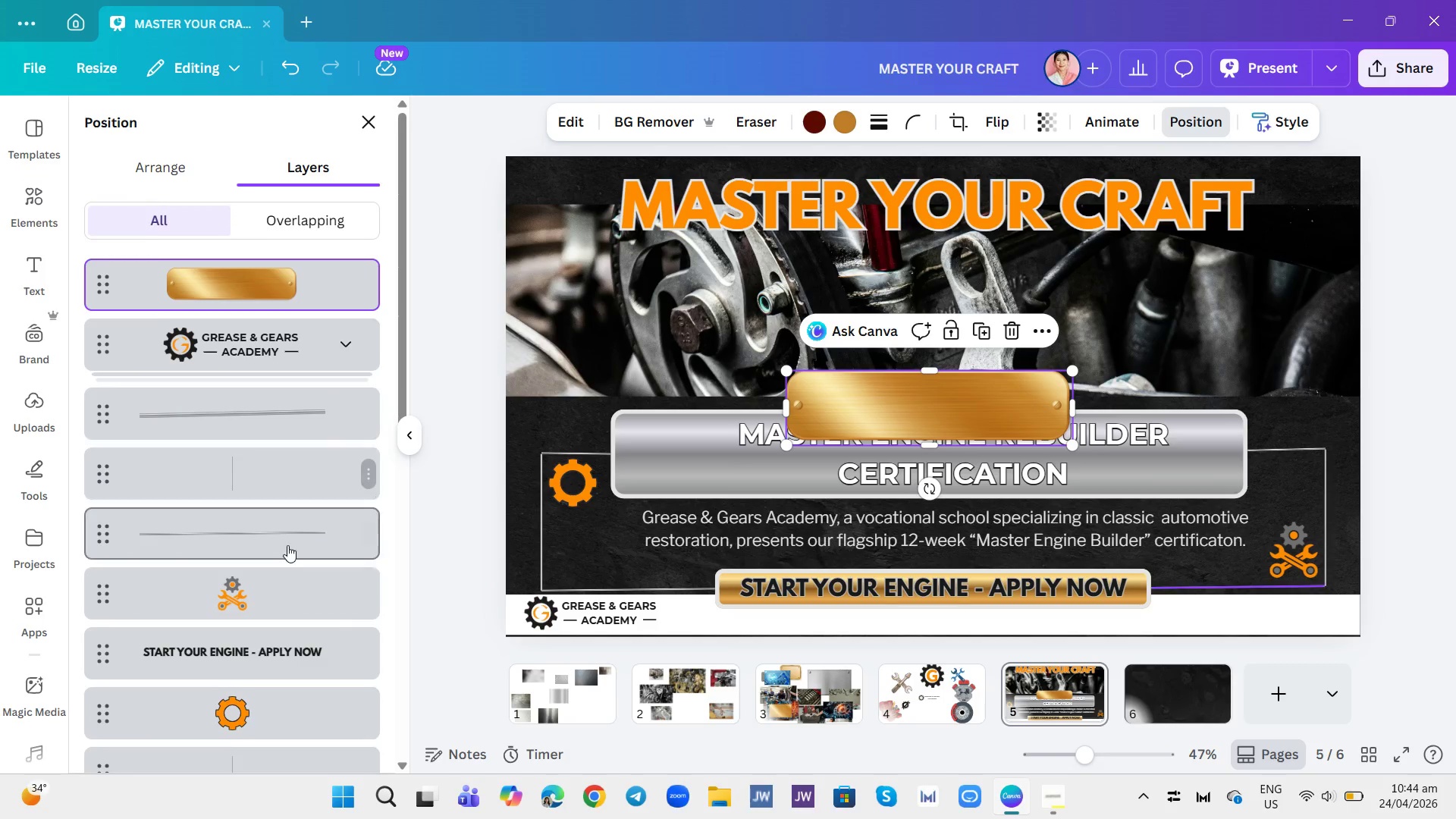 
scroll: coordinate [287, 551], scroll_direction: down, amount: 13.0
 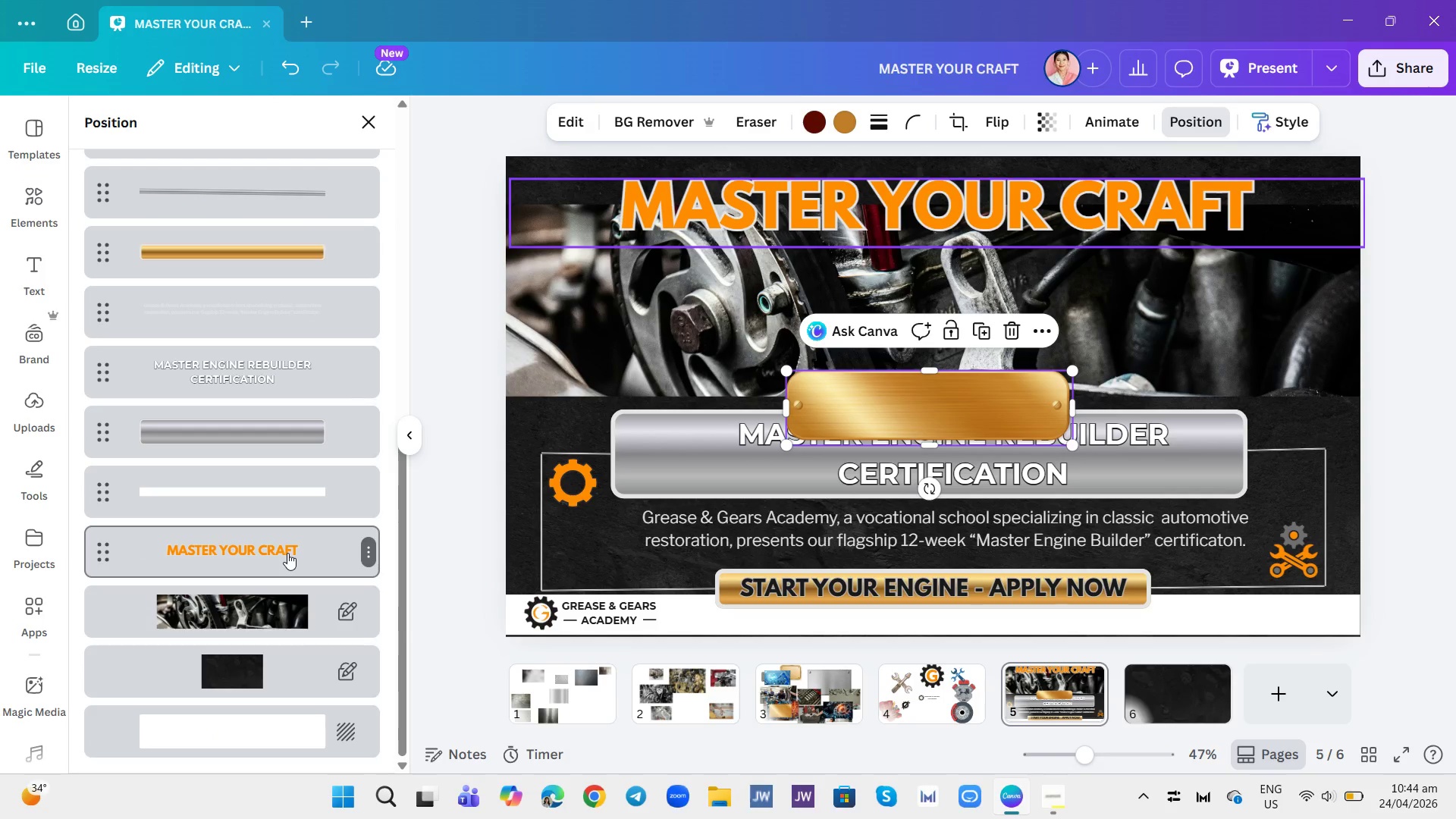 
scroll: coordinate [288, 550], scroll_direction: up, amount: 6.0
 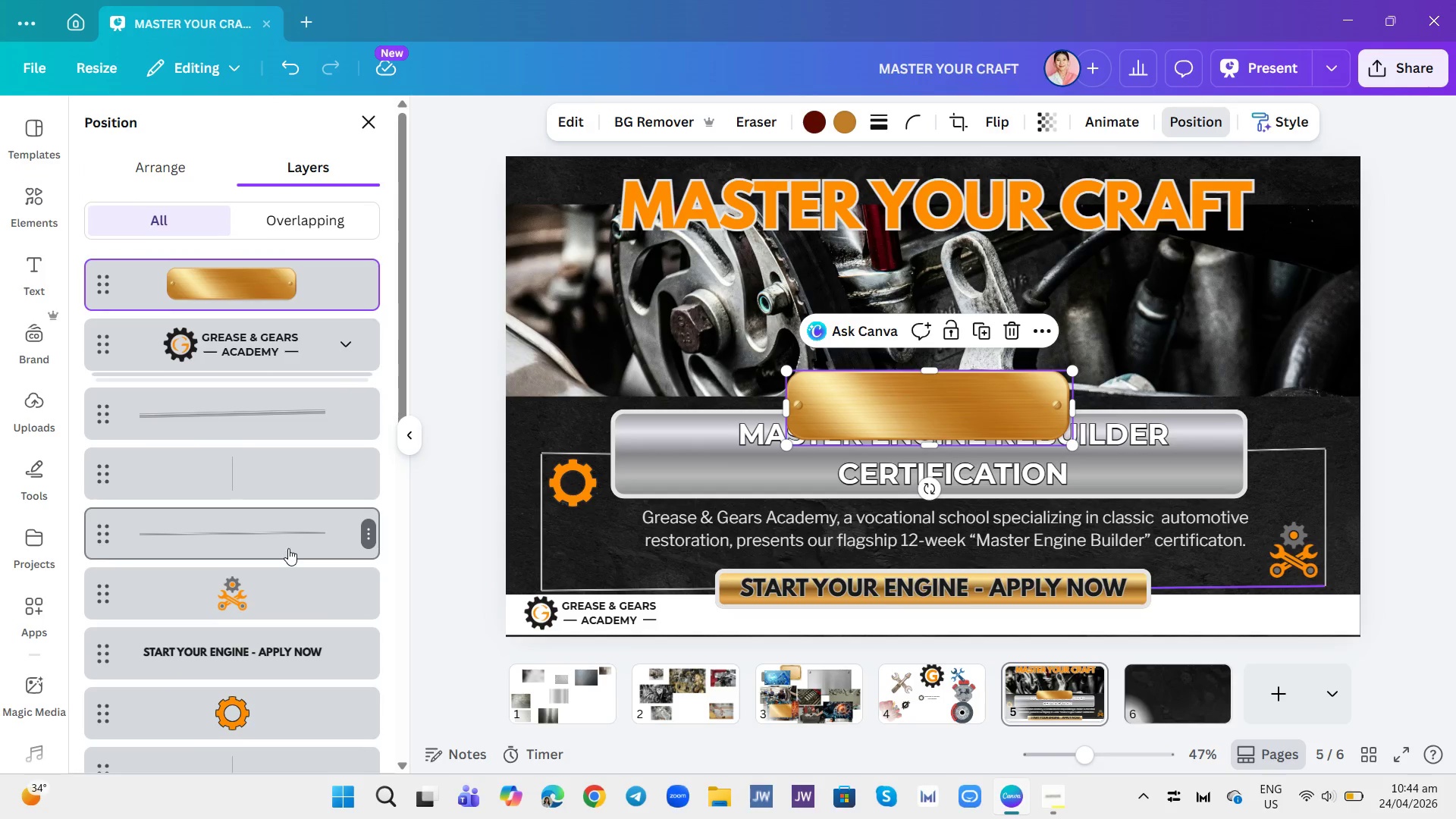 
scroll: coordinate [288, 548], scroll_direction: down, amount: 17.0
 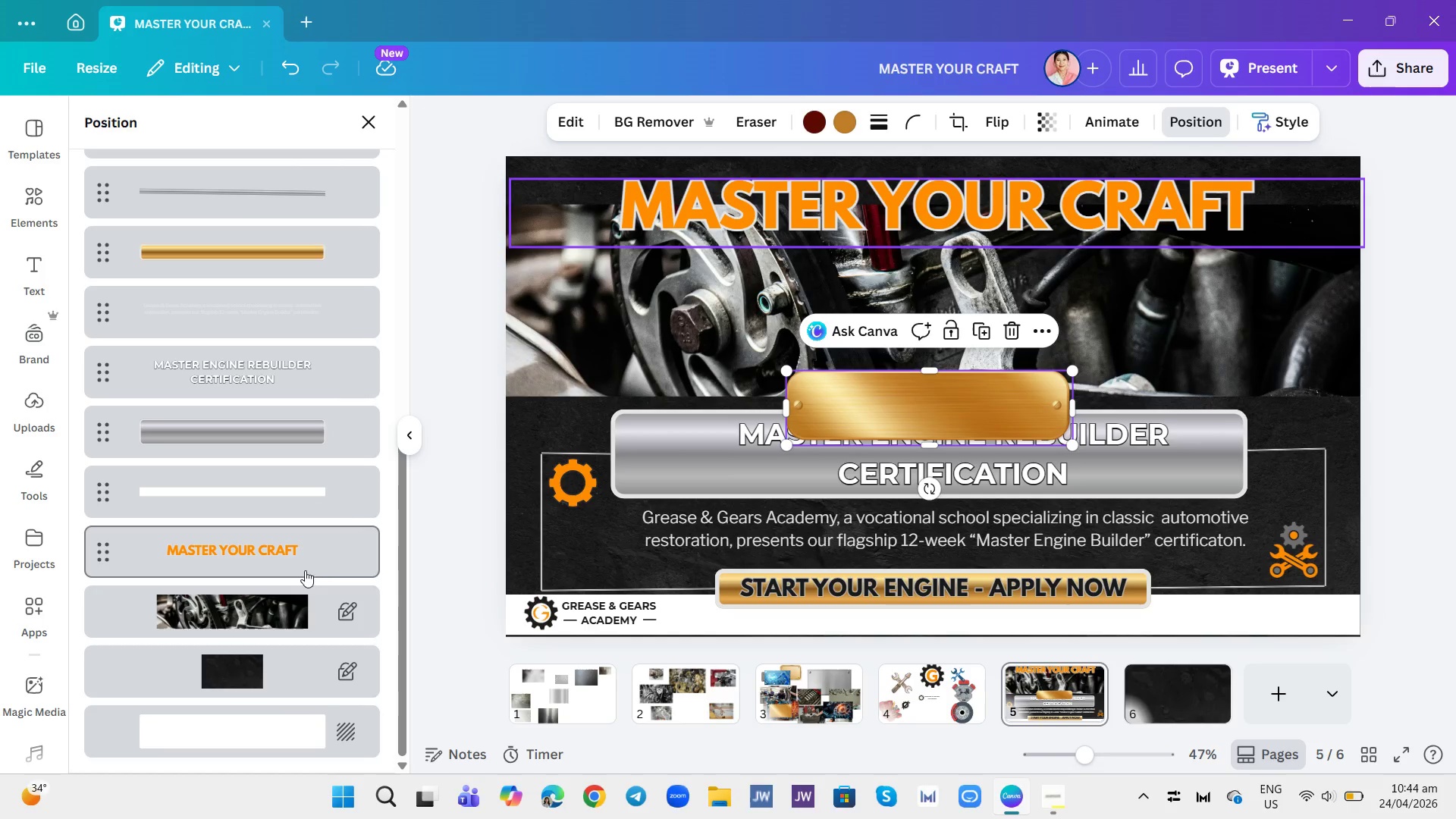 
left_click([544, 369])
 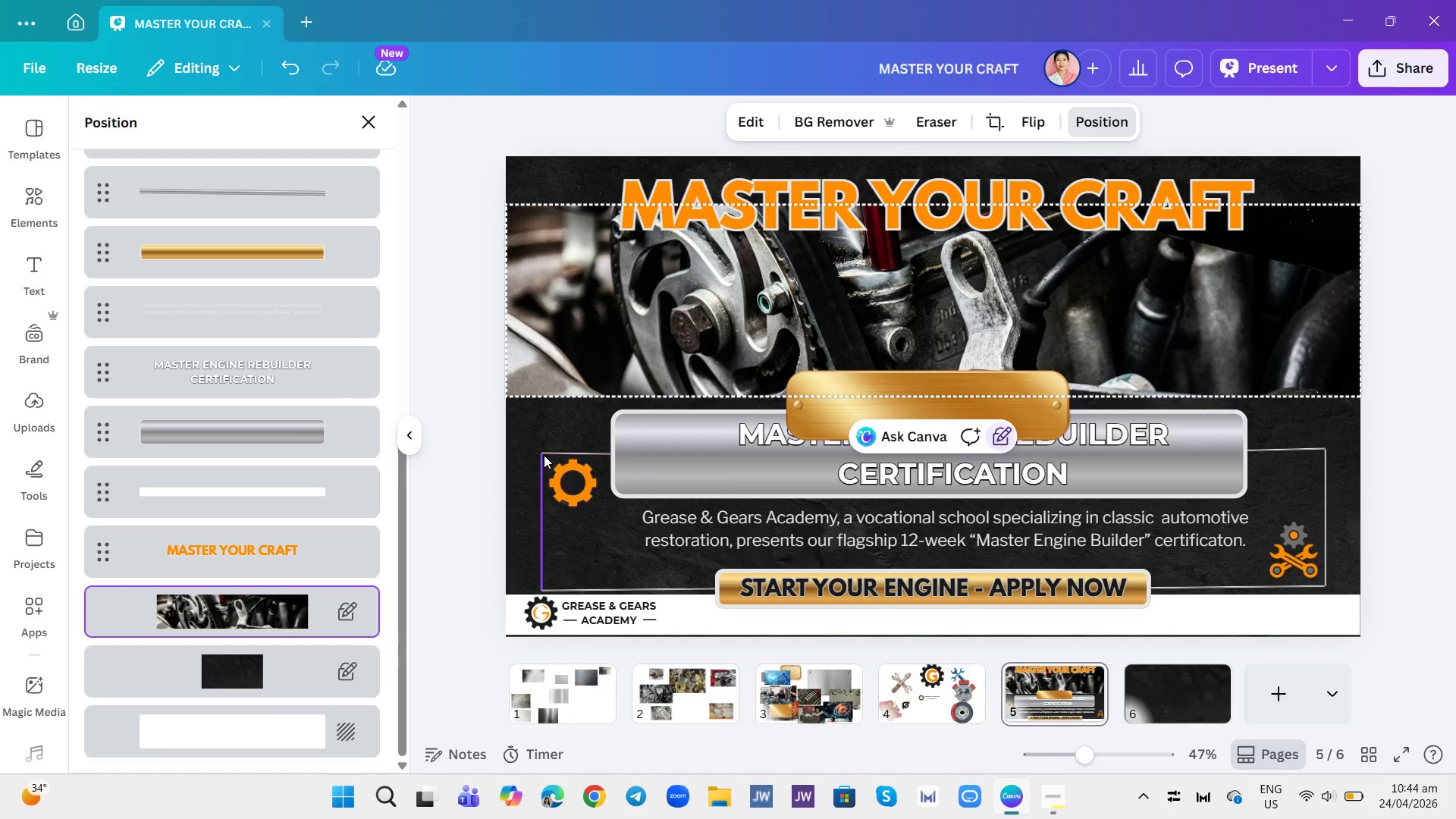 
right_click([584, 337])
 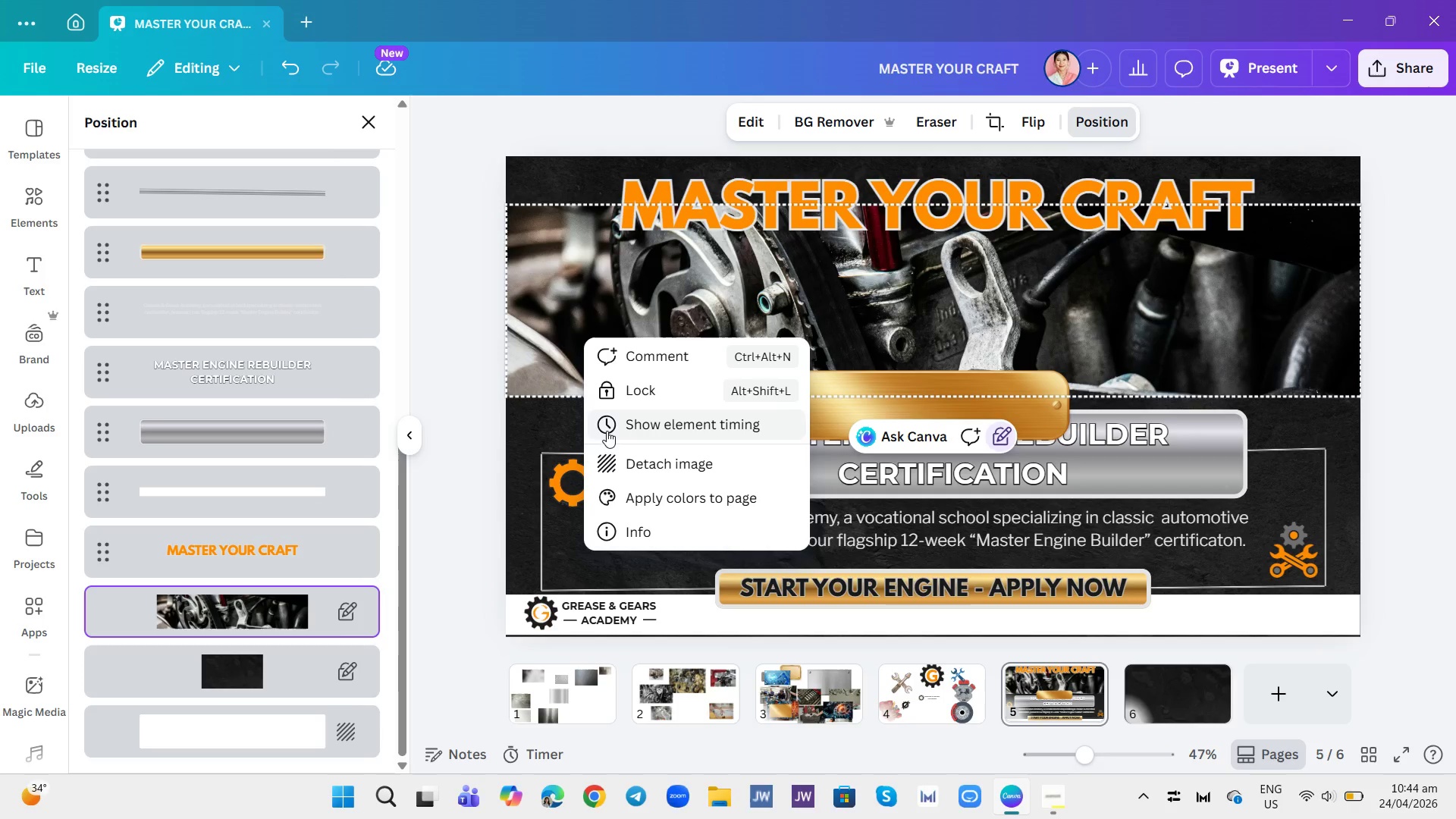 
wait(6.84)
 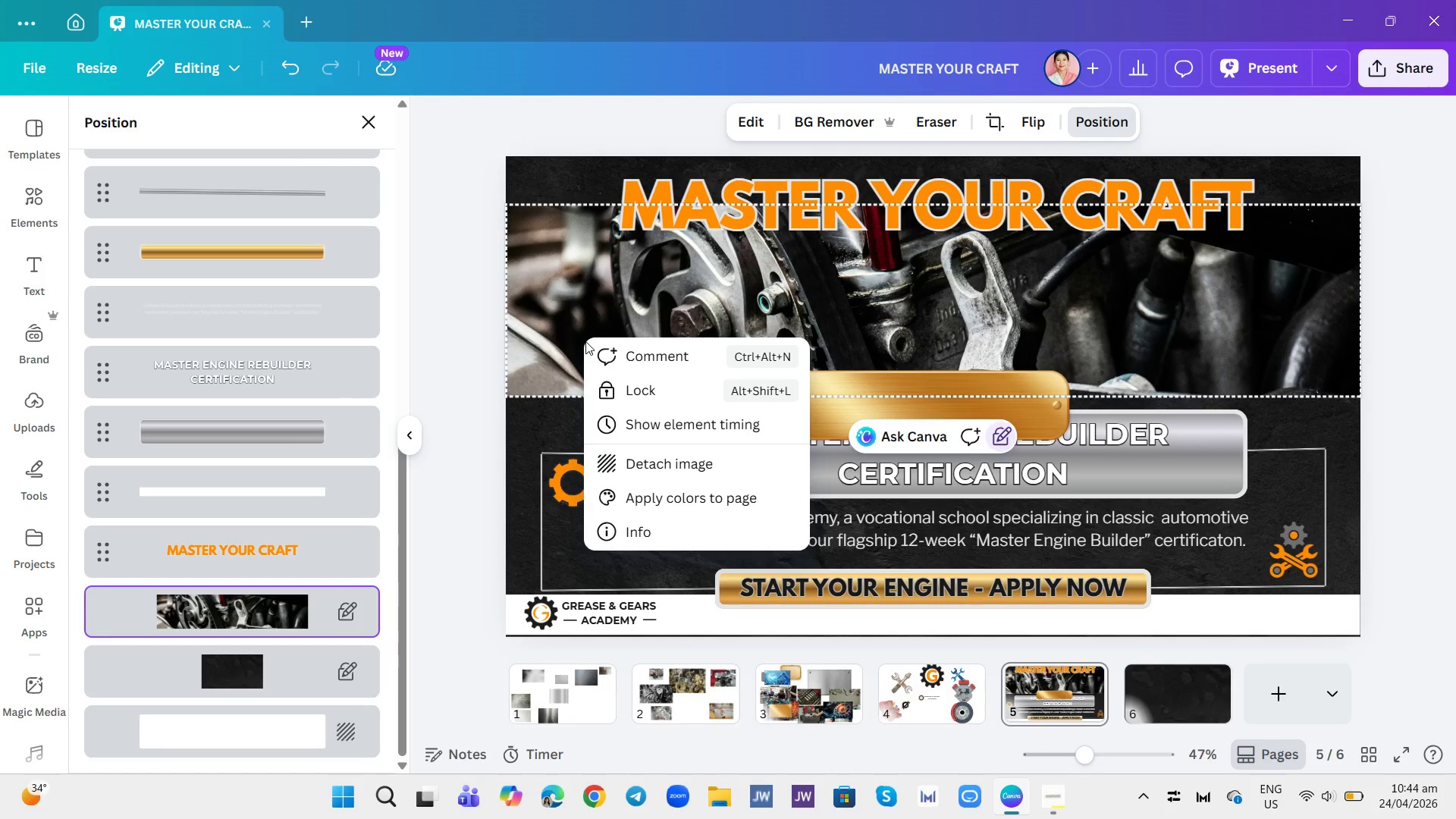 
left_click([482, 426])
 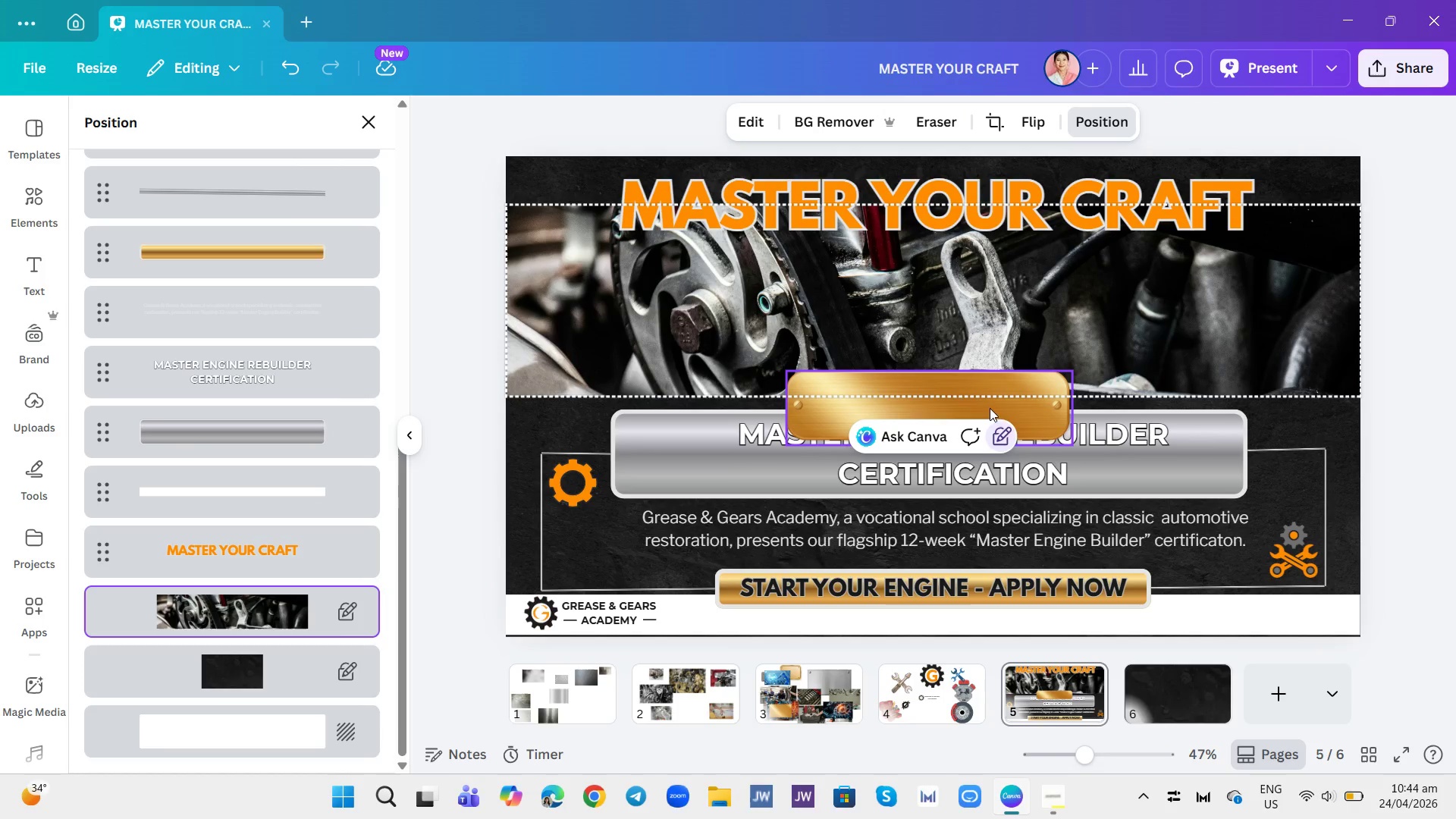 
left_click([998, 413])
 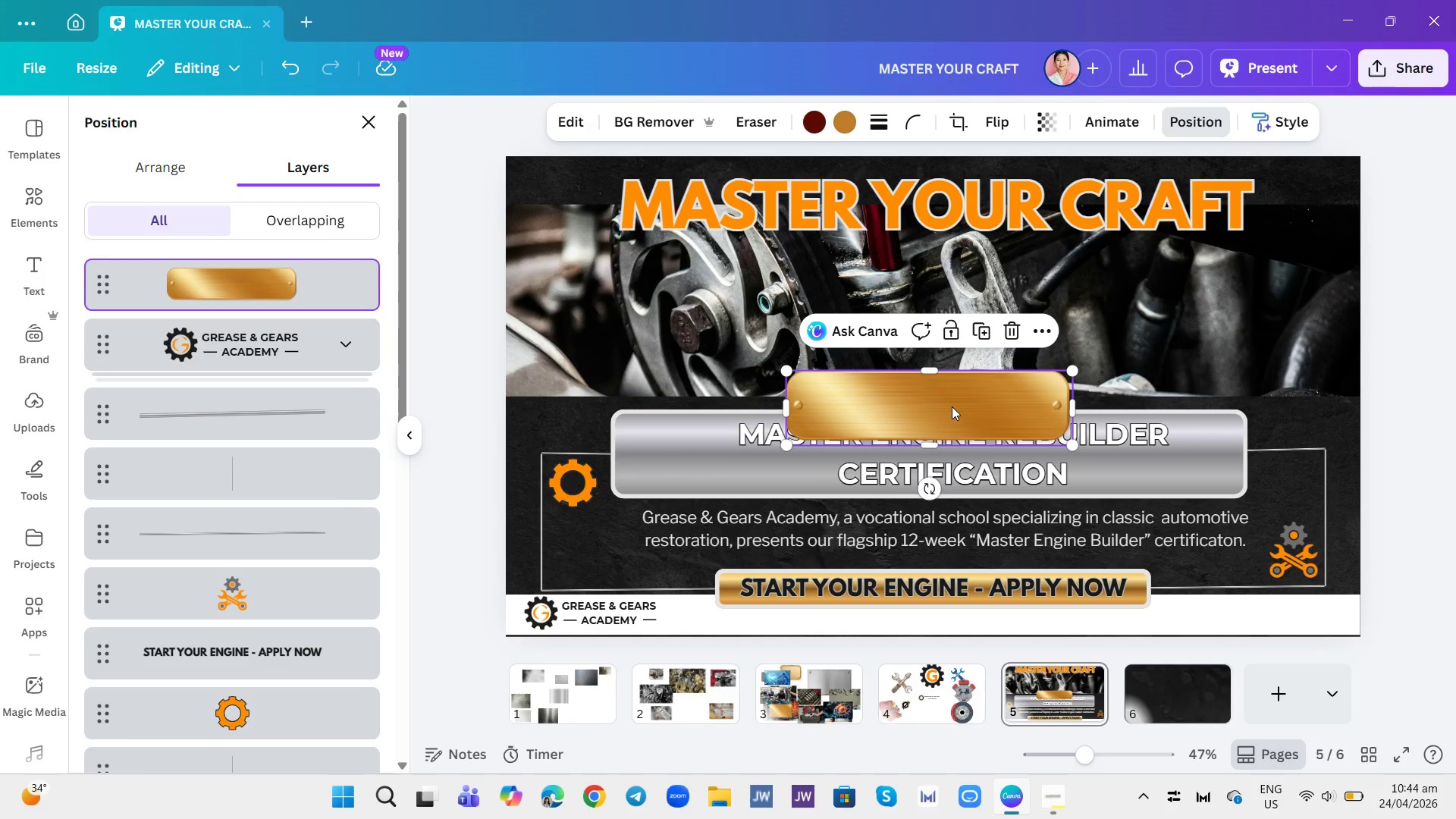 
left_click_drag(start_coordinate=[949, 410], to_coordinate=[932, 347])
 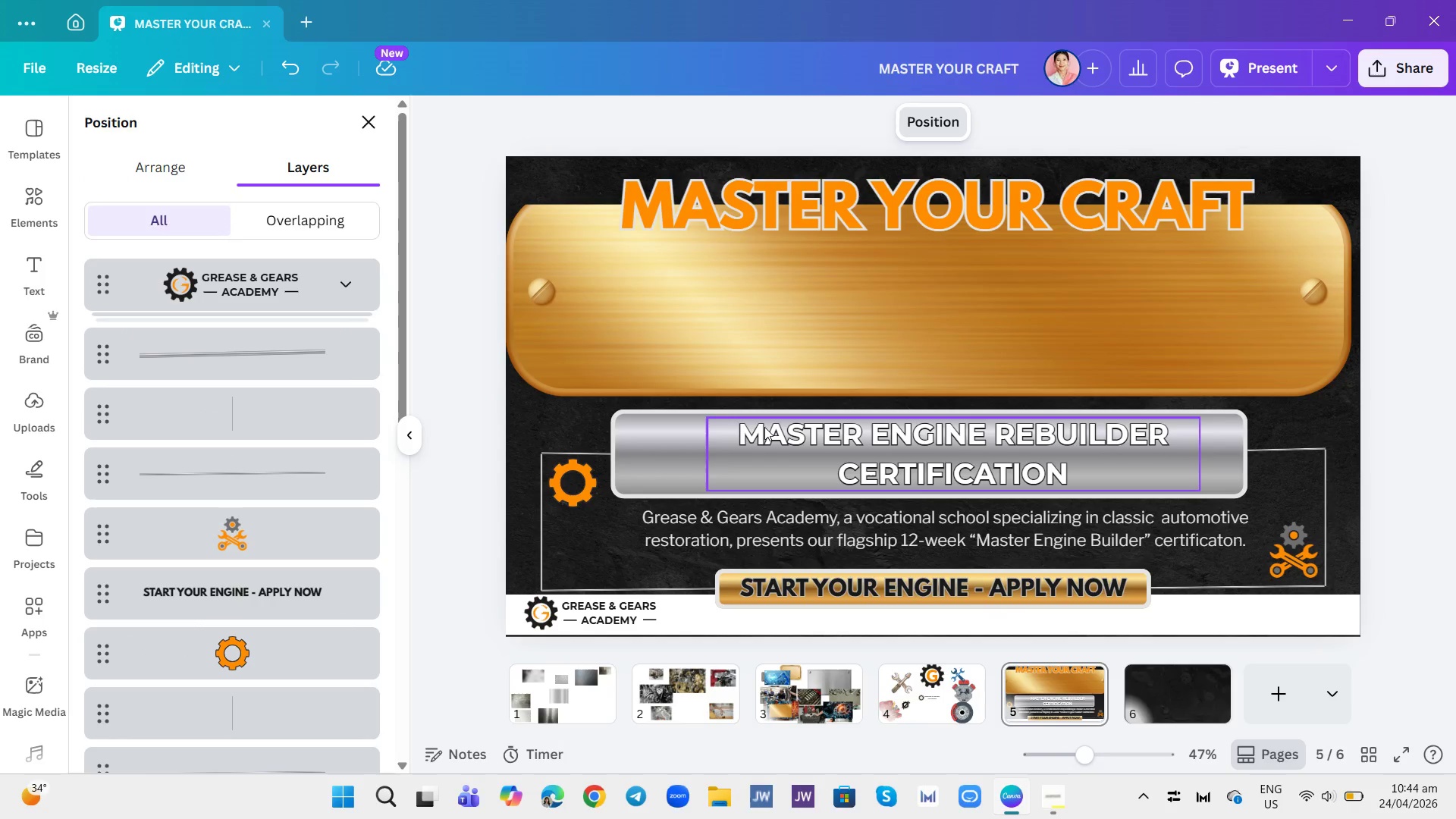 
key(Control+Z)
 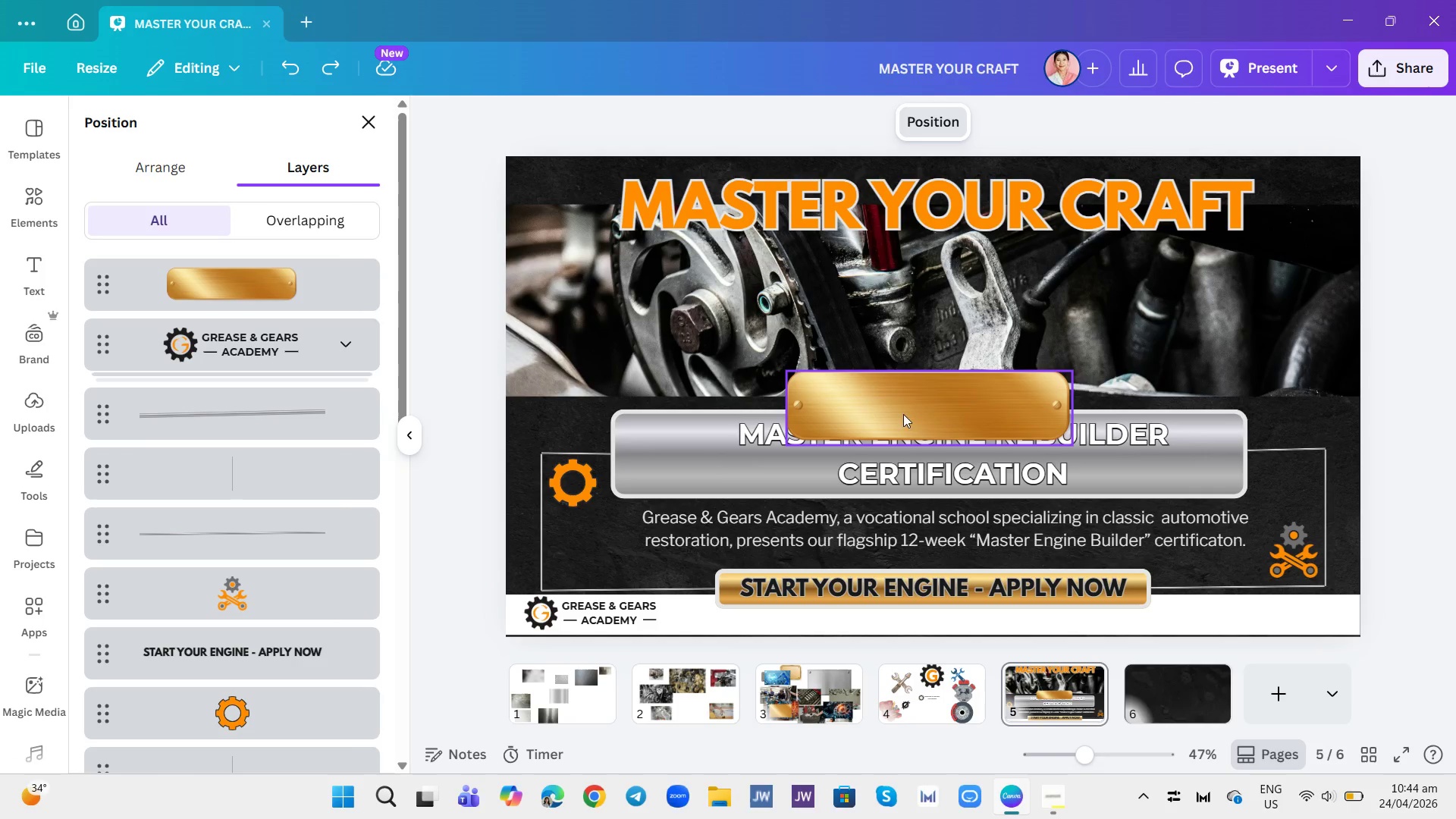 
left_click([928, 410])
 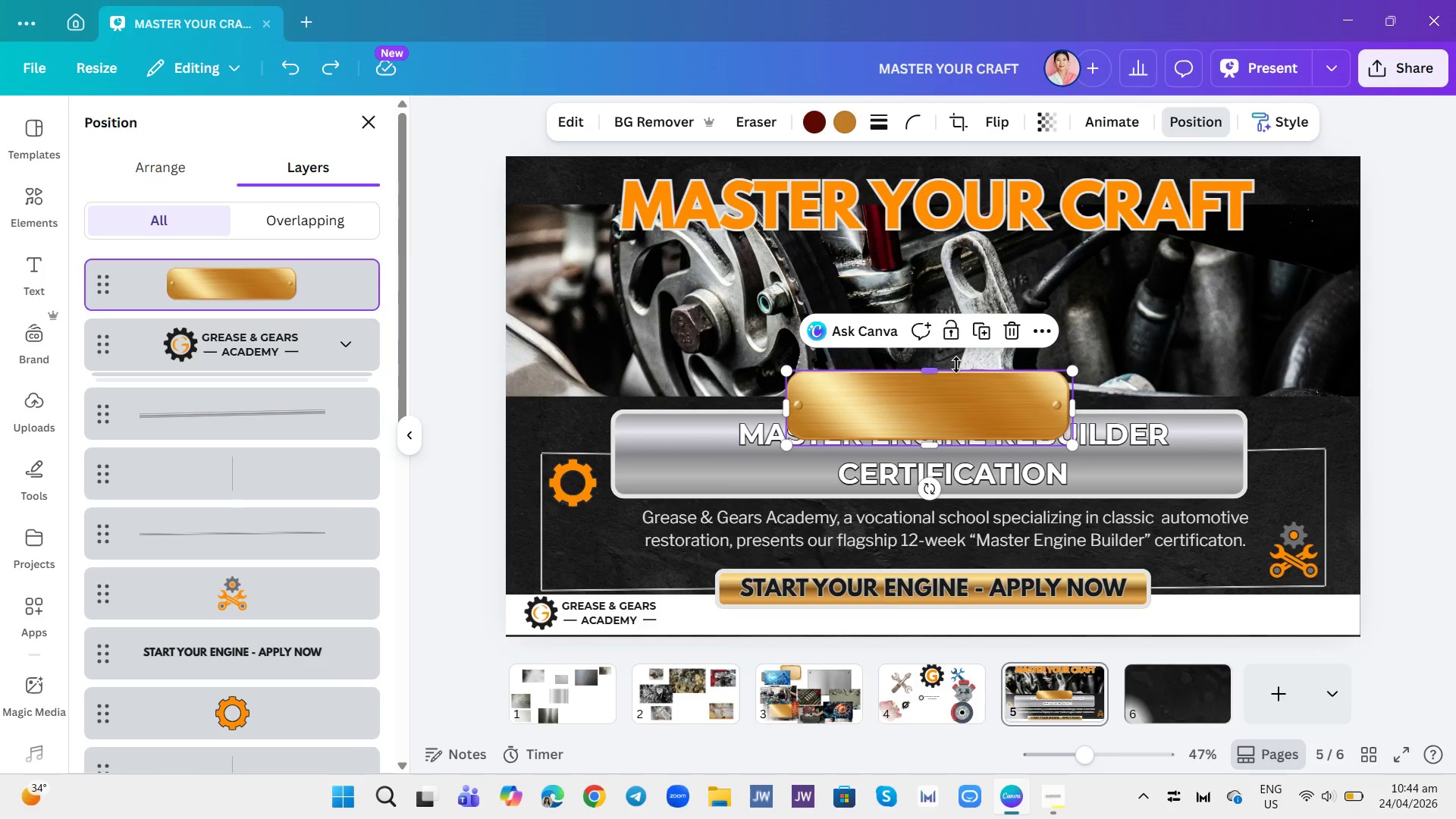 
left_click([953, 329])
 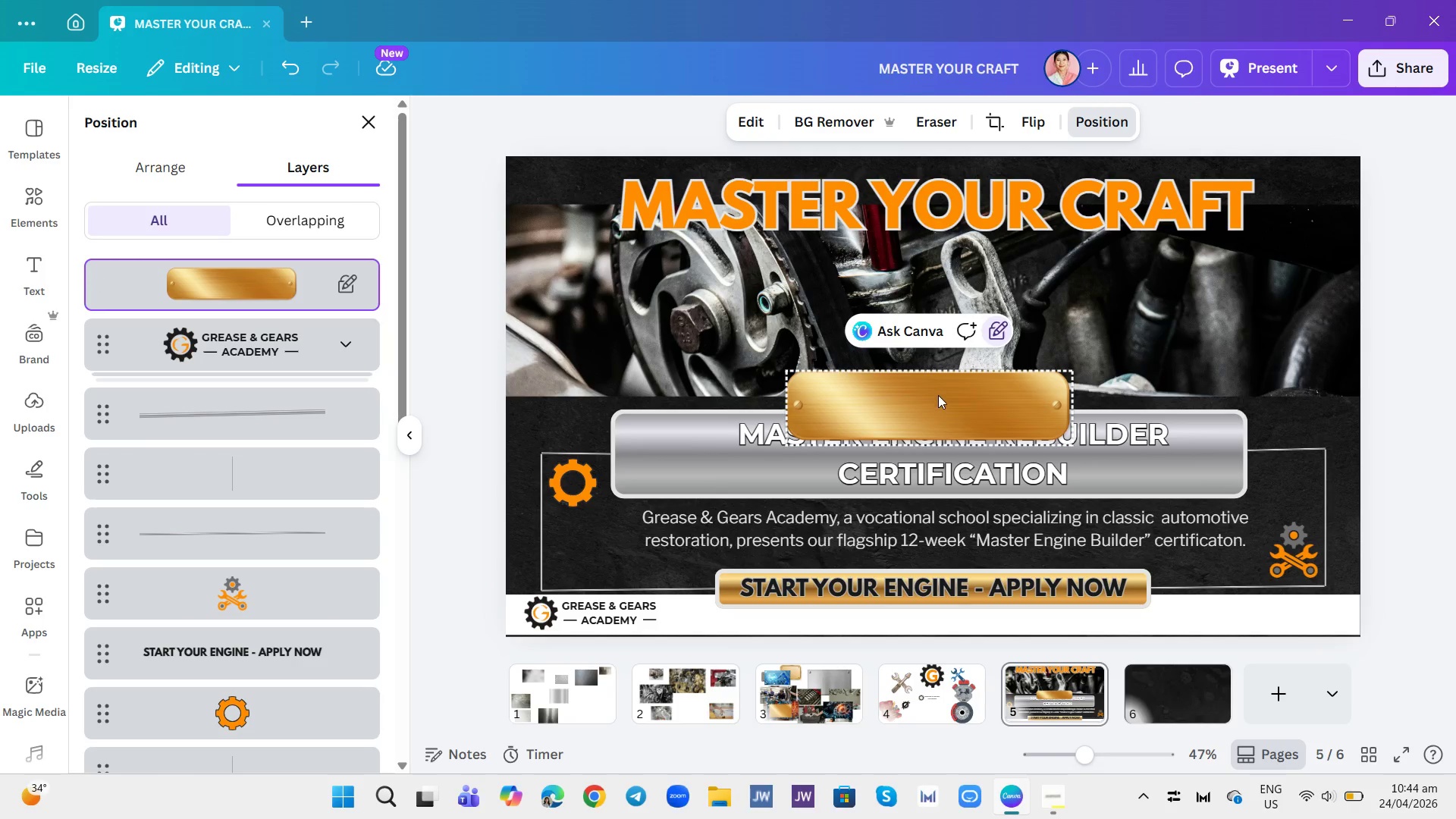 
left_click_drag(start_coordinate=[940, 399], to_coordinate=[937, 383])
 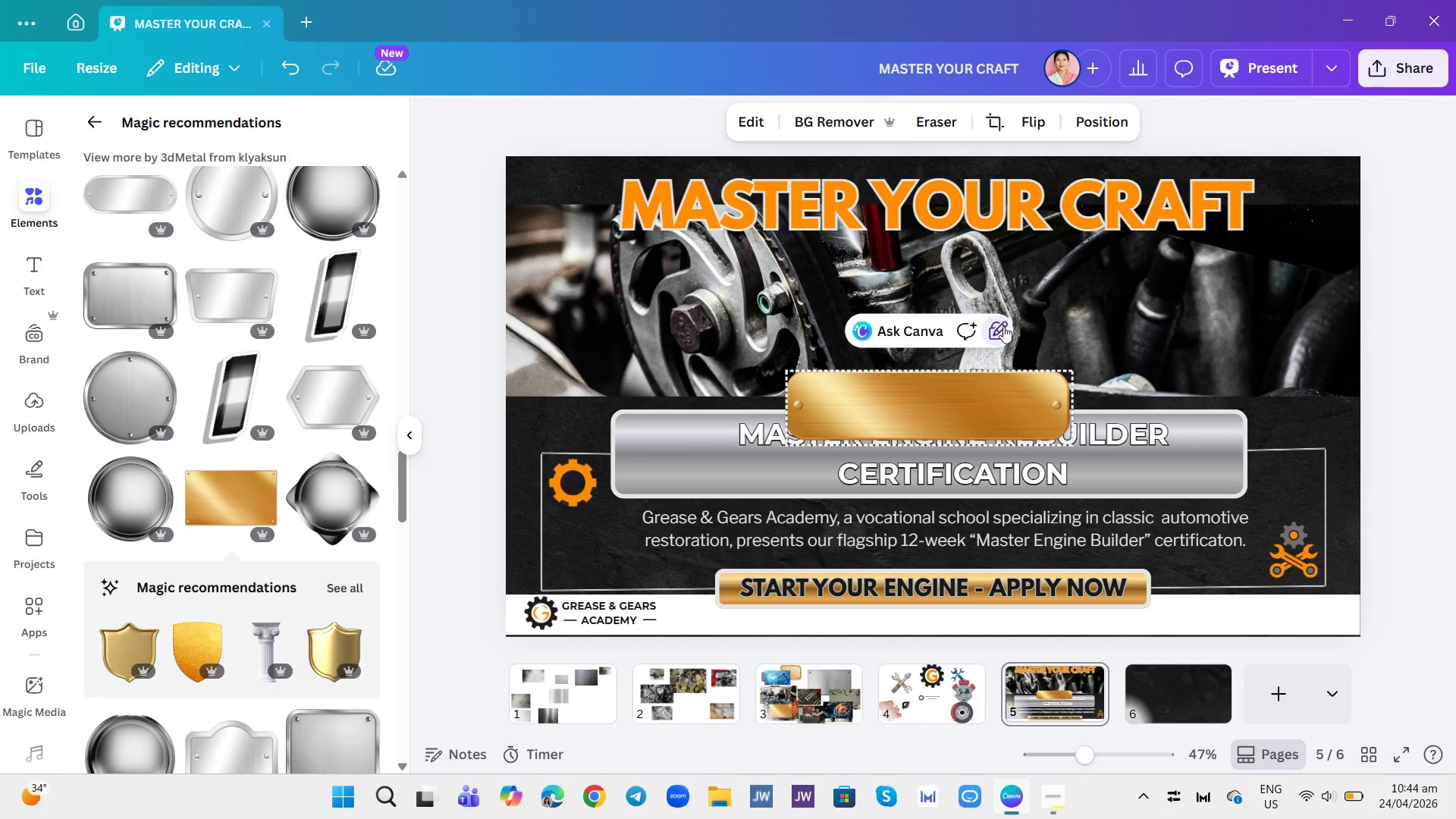 
left_click([999, 329])
 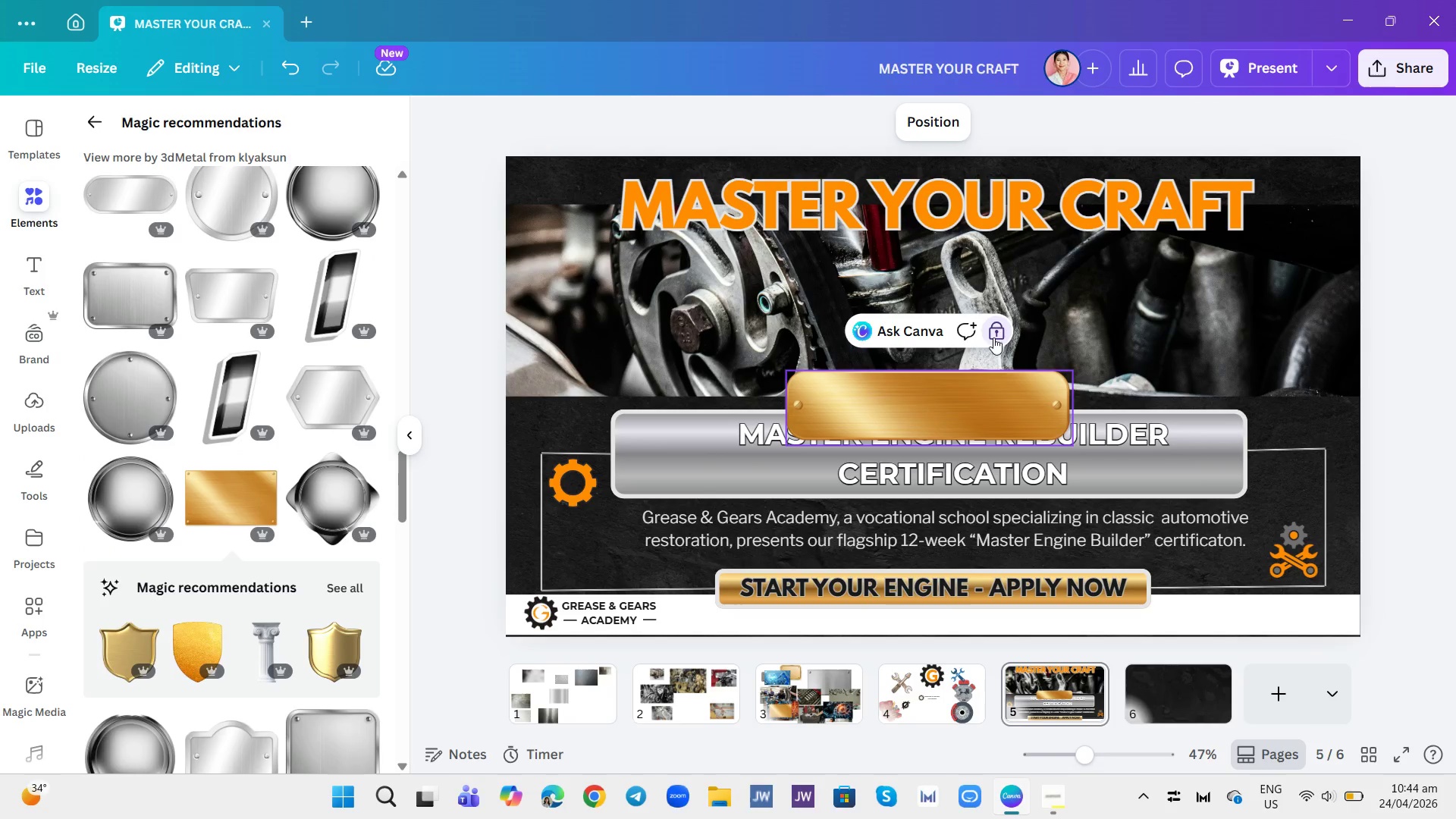 
left_click([997, 332])
 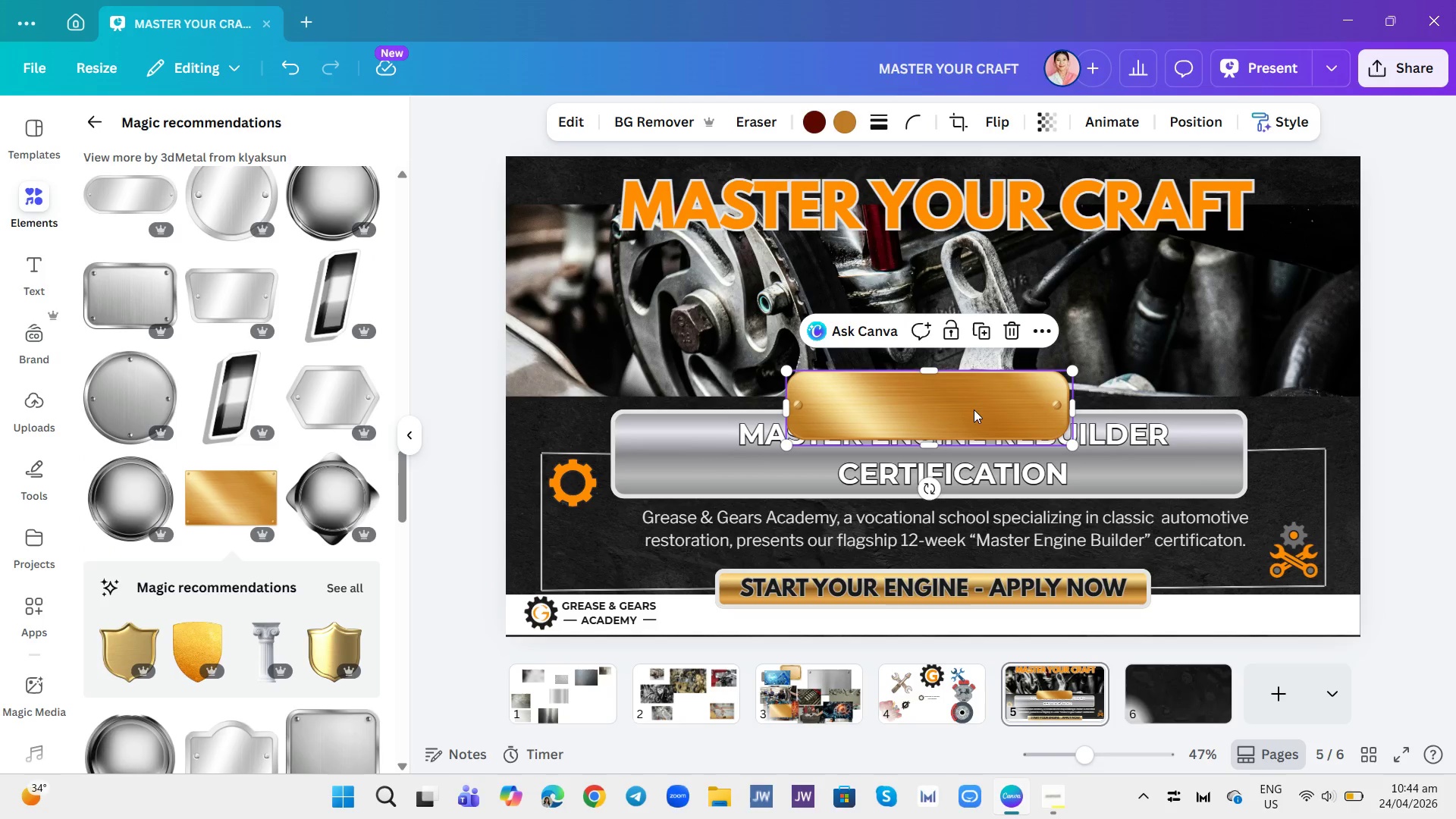 
wait(8.59)
 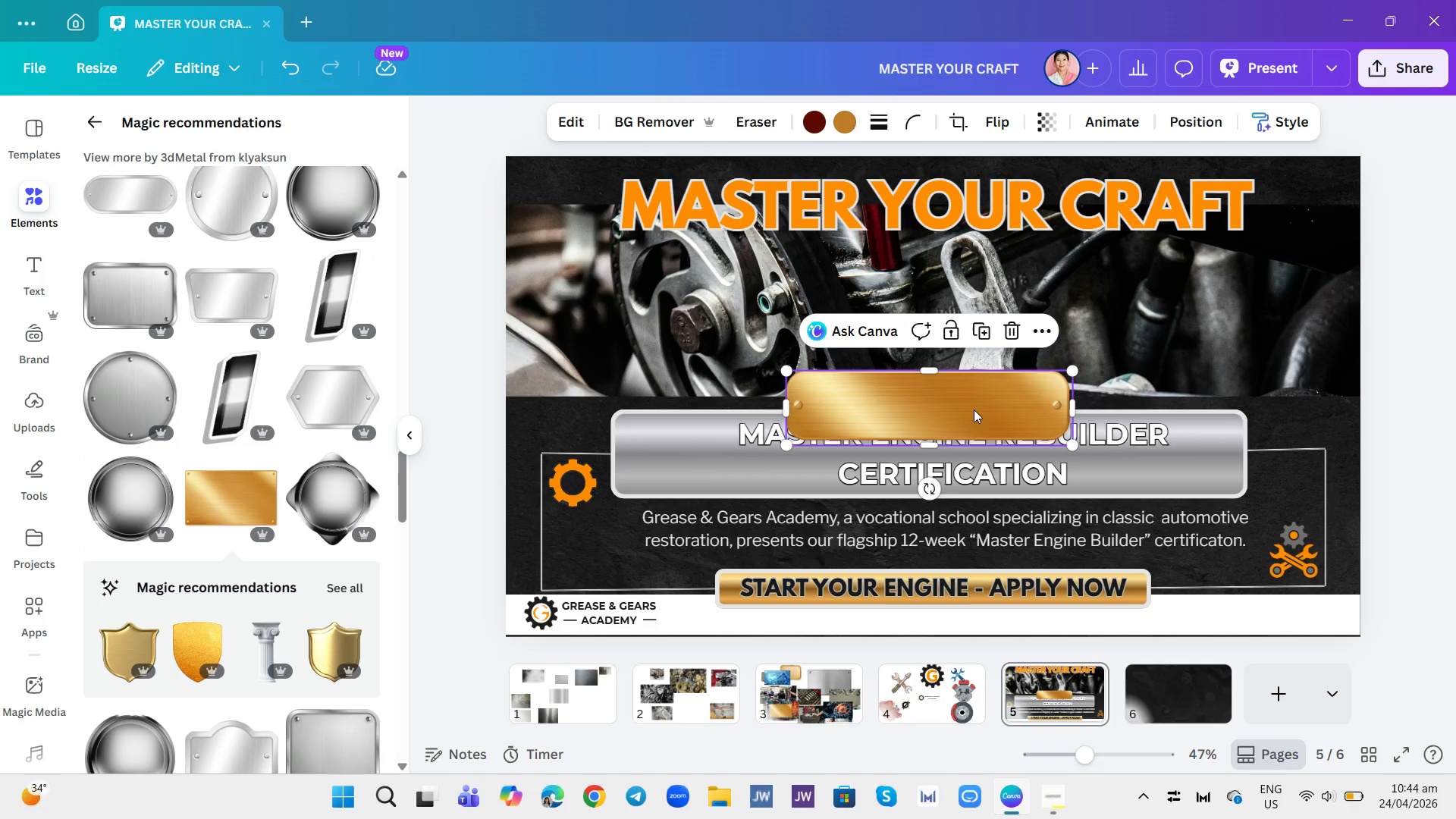 
left_click([24, 262])
 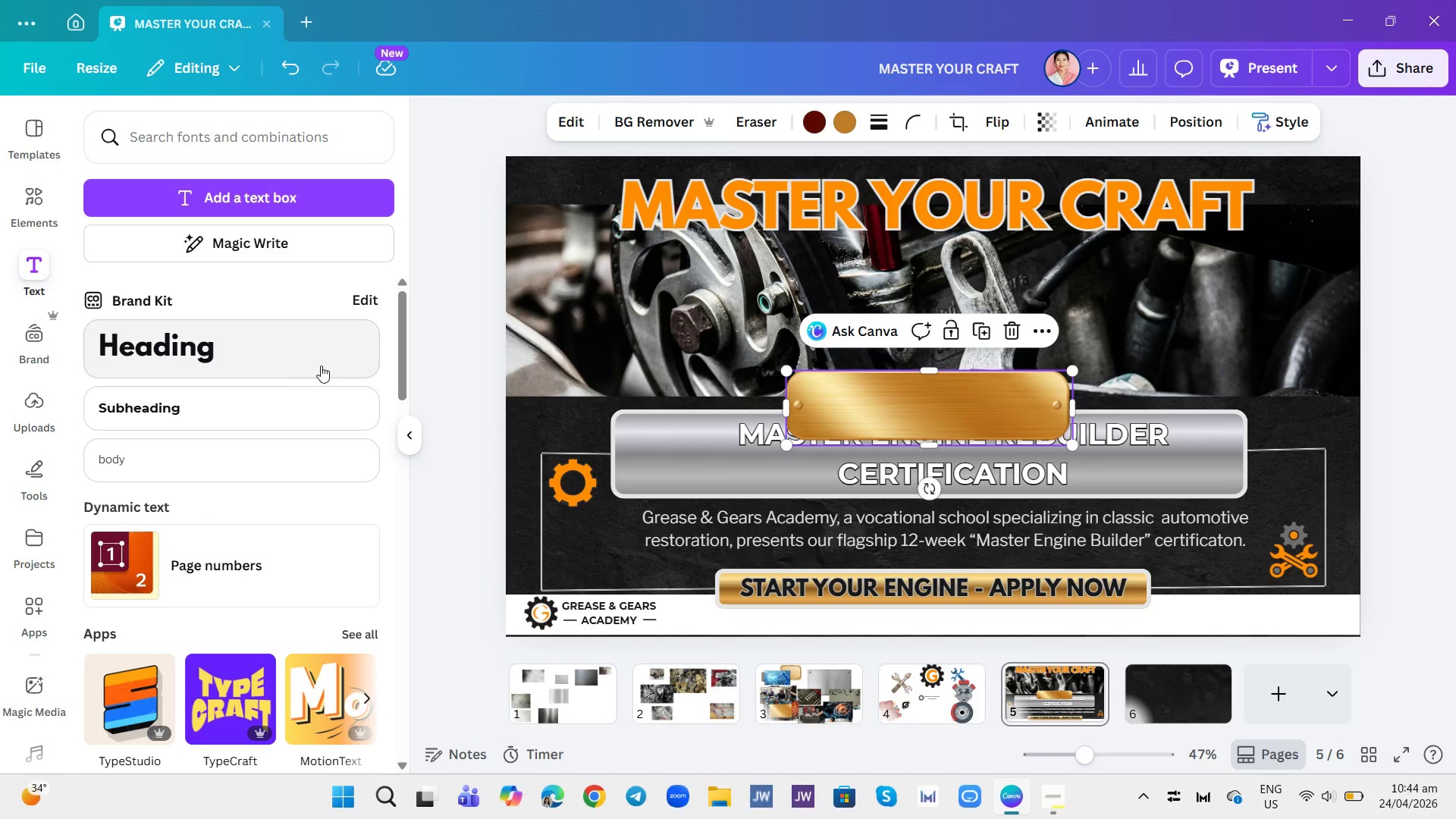 
left_click([267, 353])
 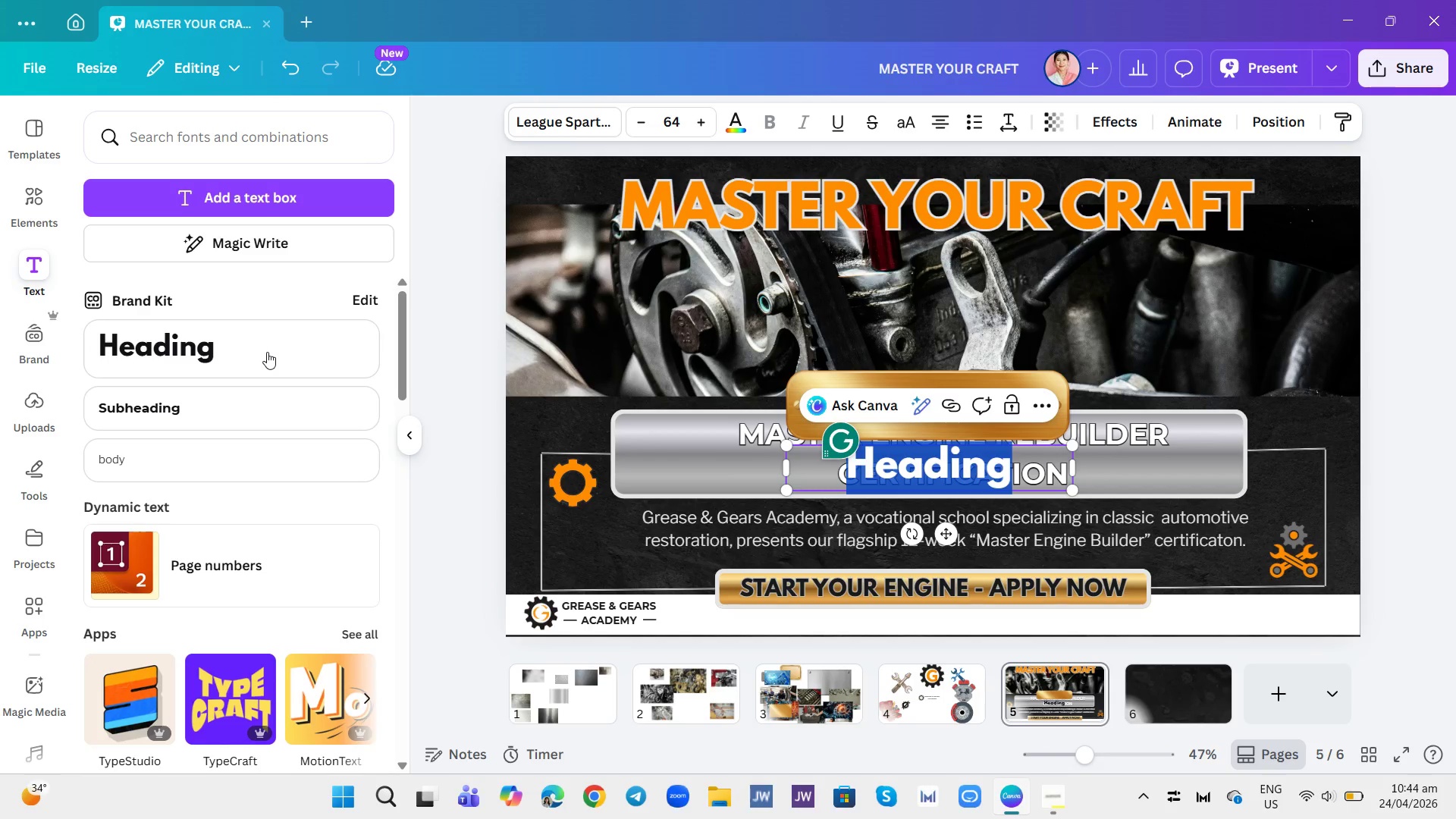 
type(GREASE & GERA)
key(Backspace)
key(Backspace)
type(ARS )
 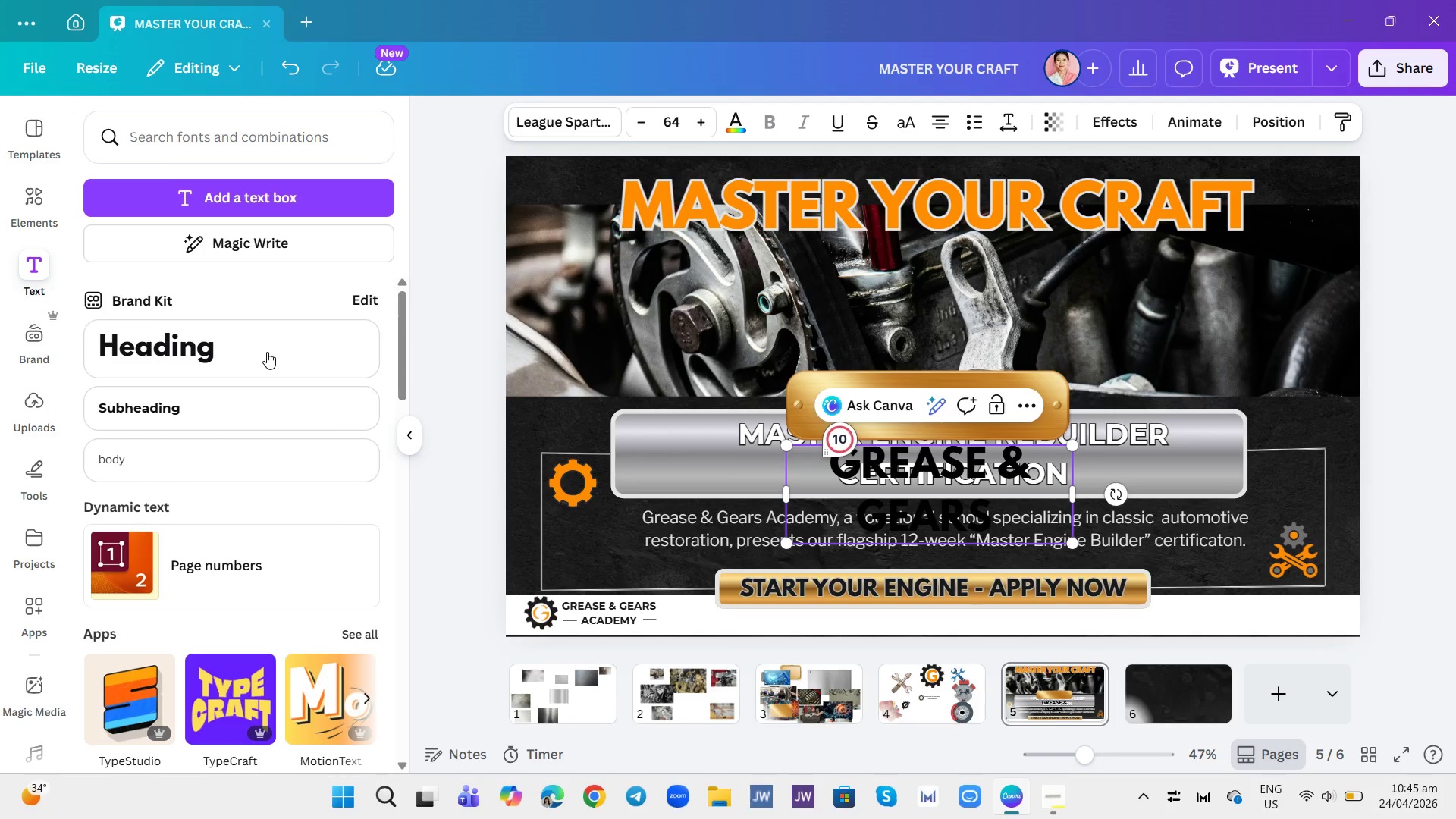 
key(Enter)
 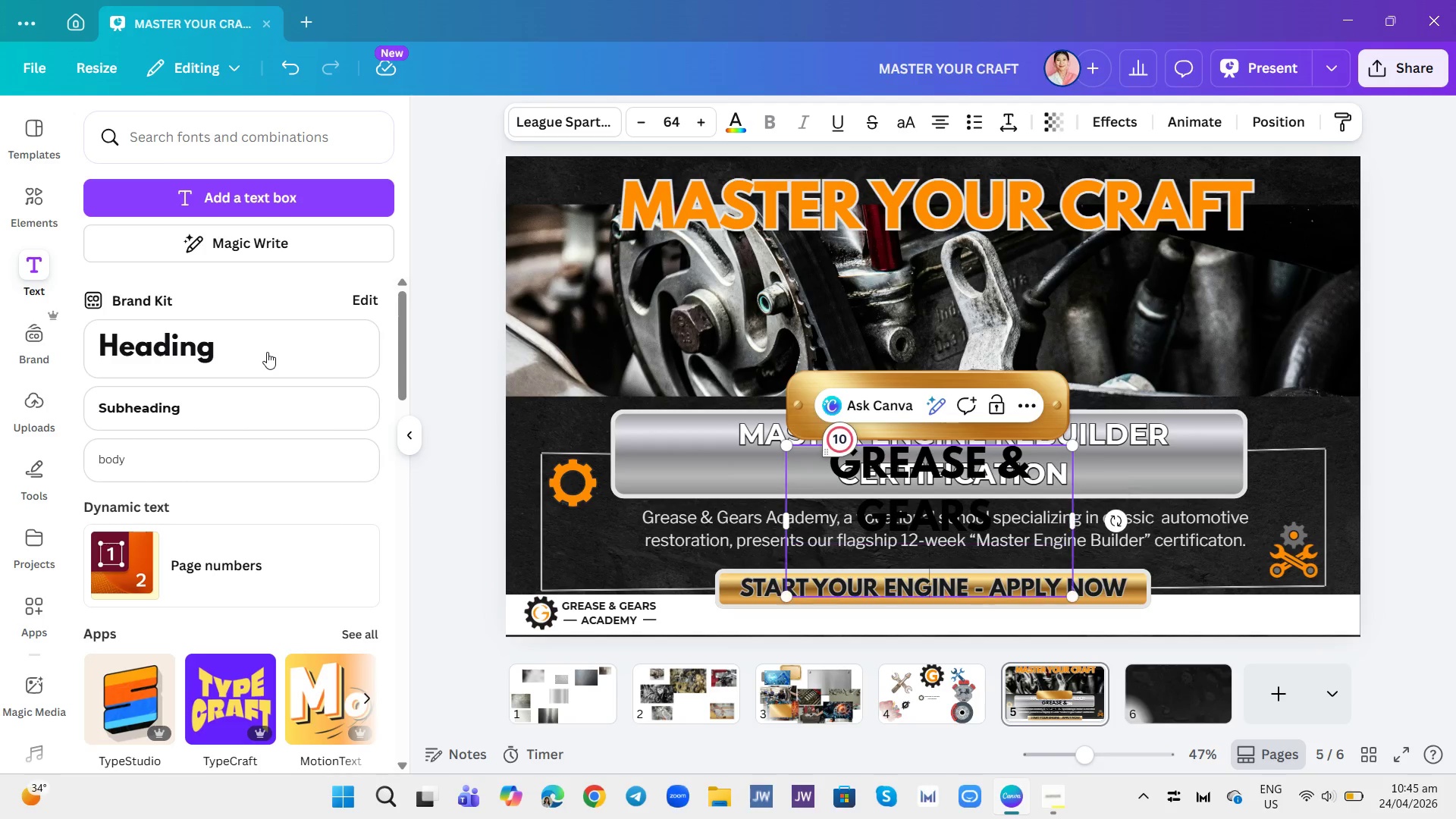 
type(ACADEMY)
 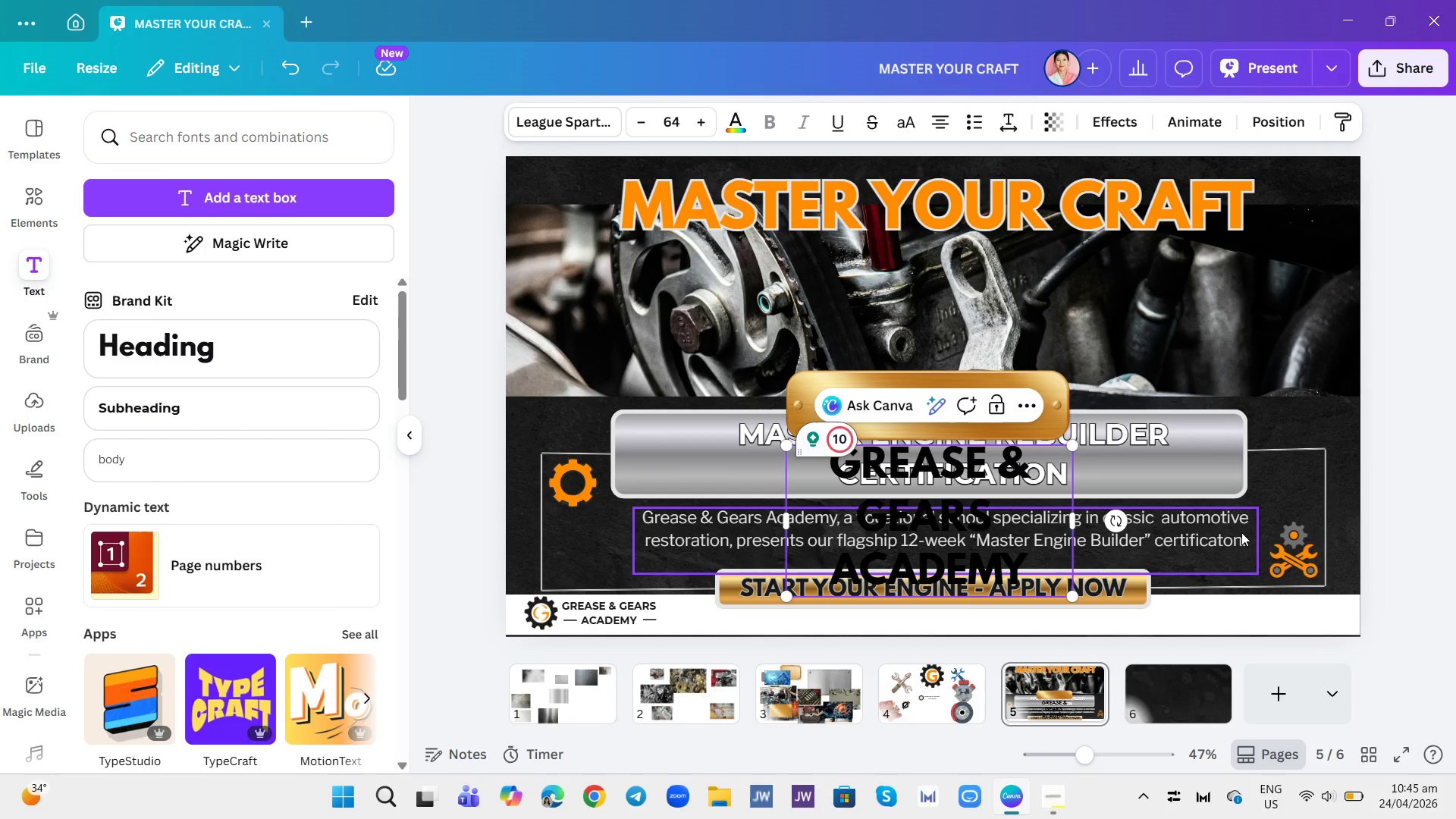 
wait(5.44)
 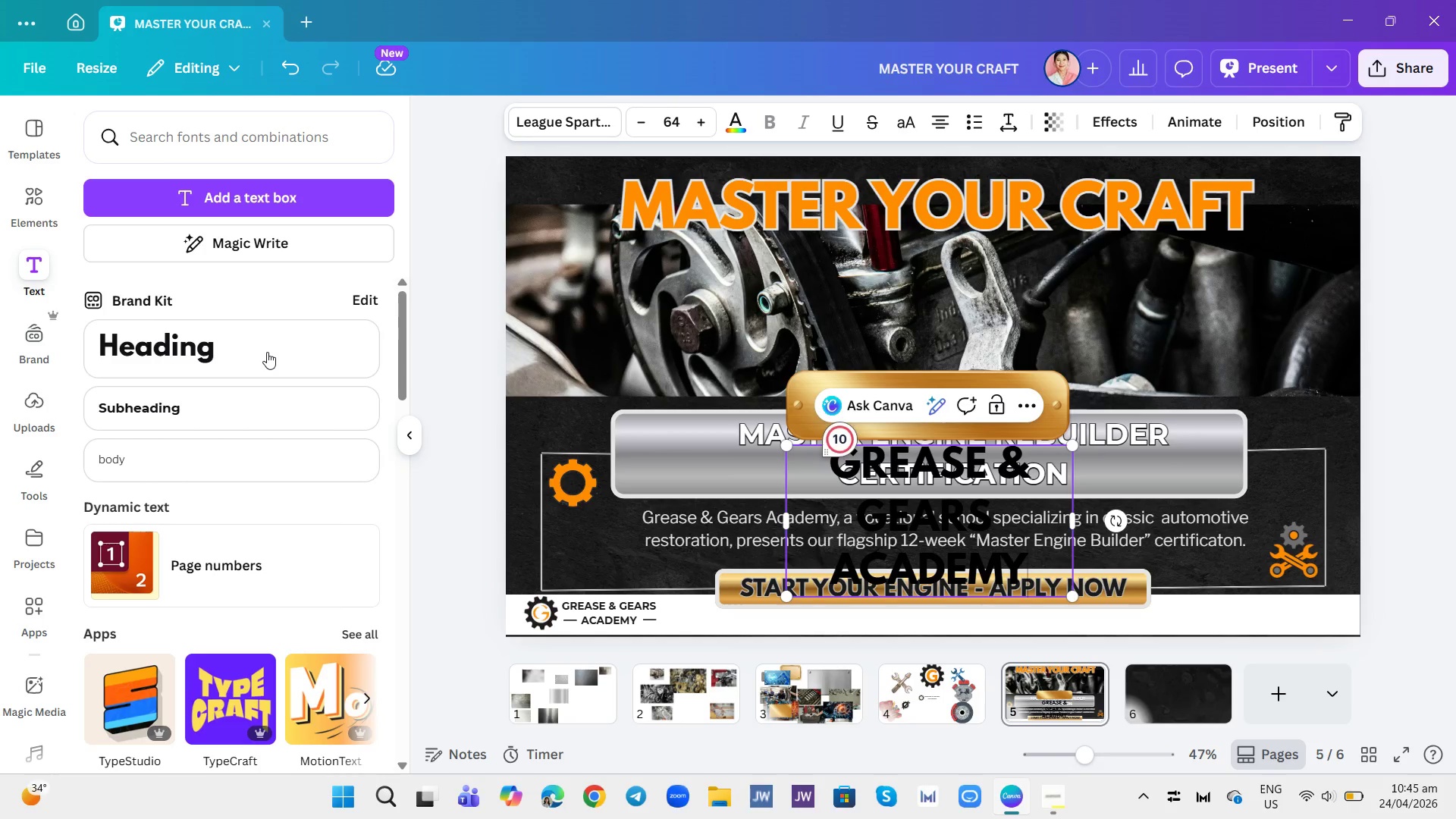 
left_click_drag(start_coordinate=[1074, 519], to_coordinate=[1185, 507])
 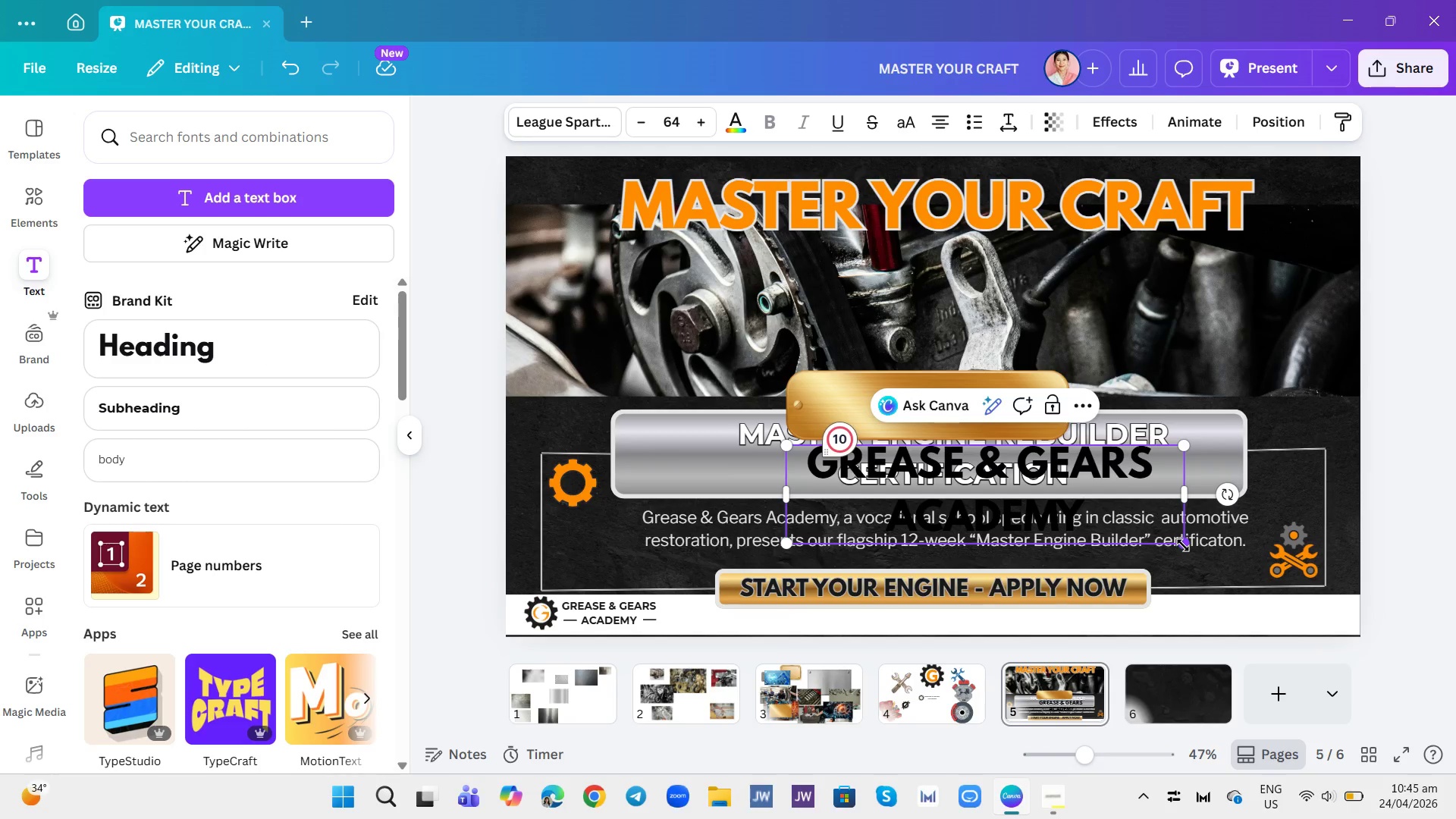 
left_click_drag(start_coordinate=[1183, 545], to_coordinate=[993, 486])
 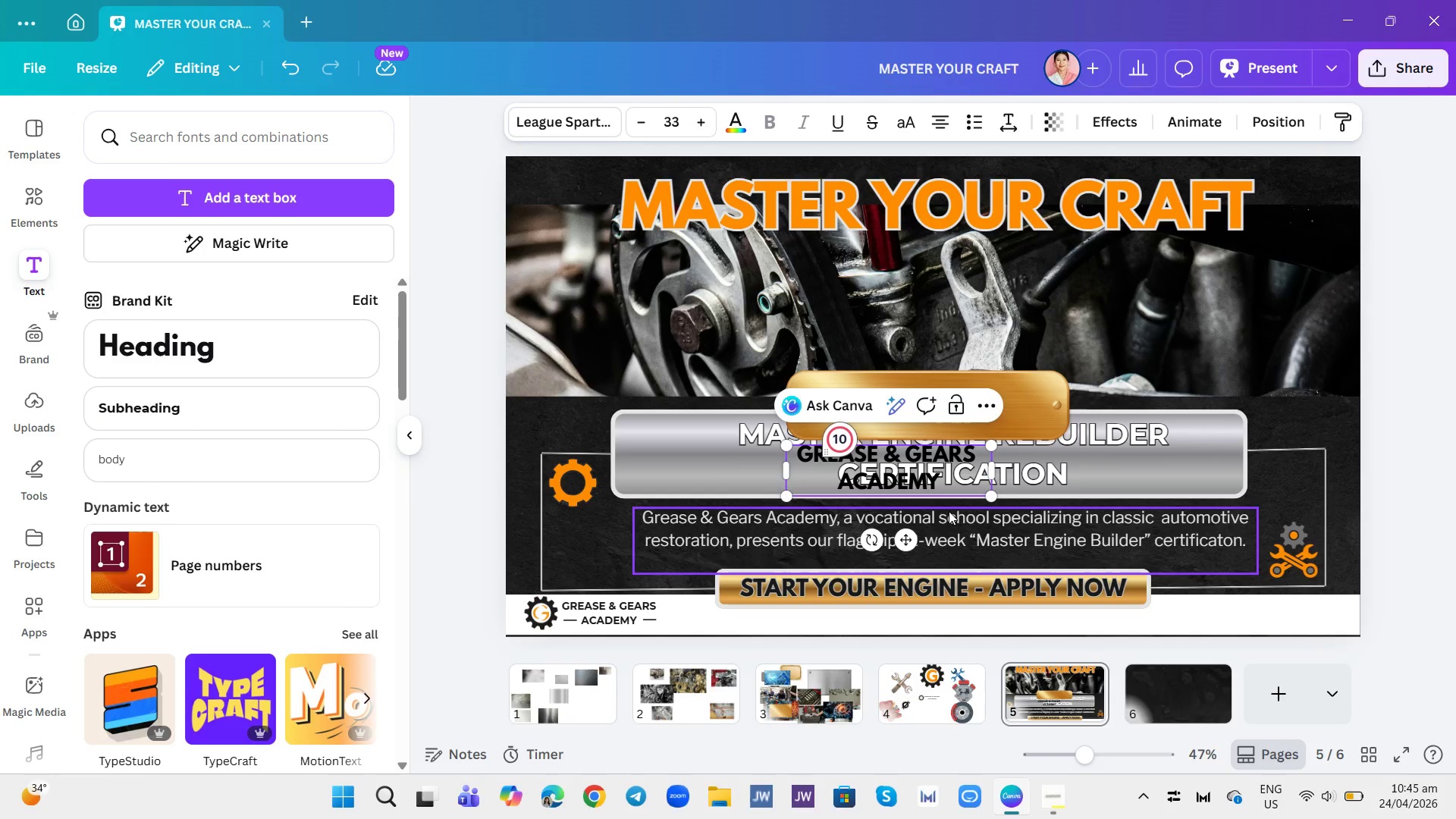 
left_click_drag(start_coordinate=[908, 541], to_coordinate=[945, 483])
 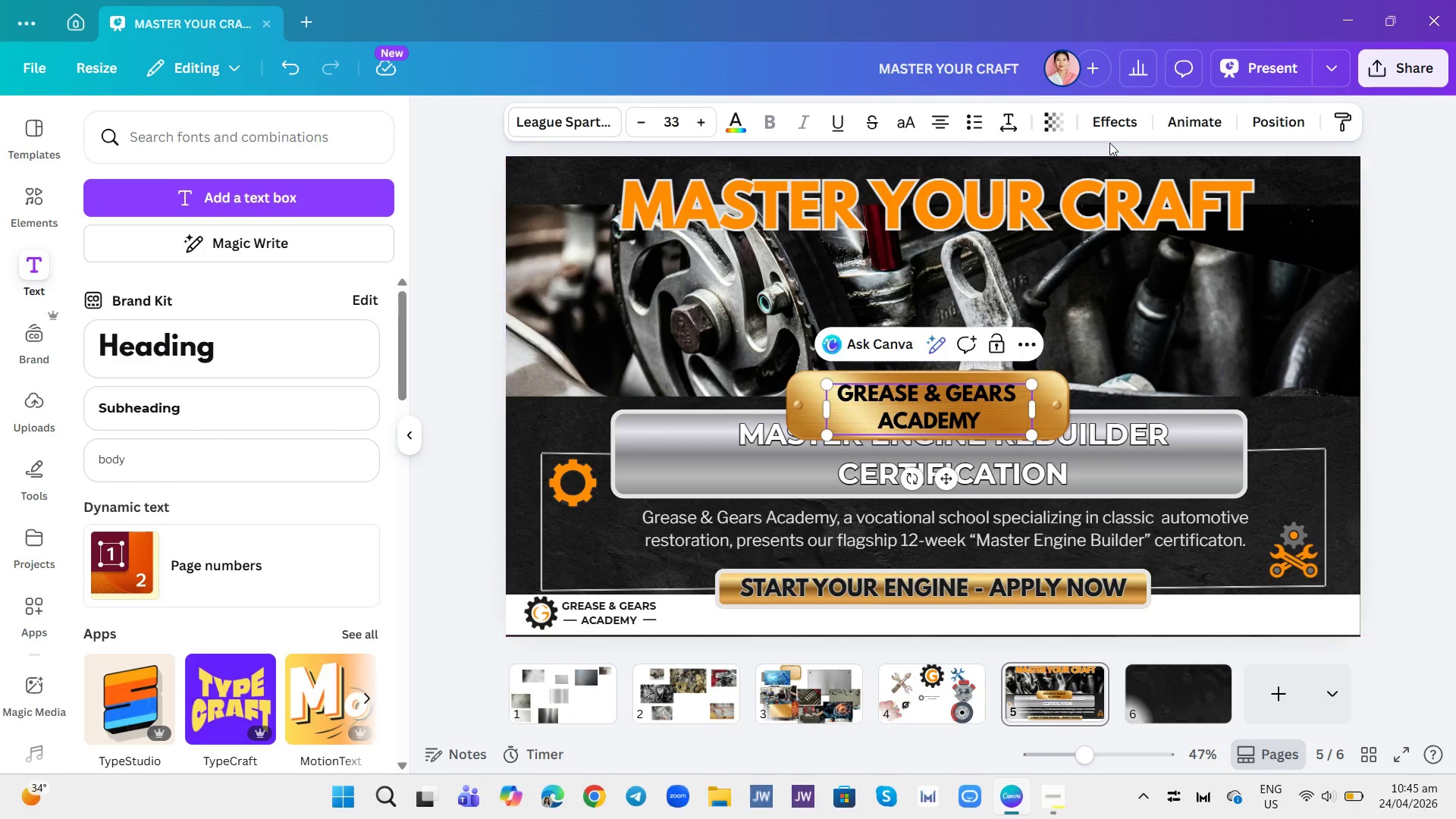 
left_click([1112, 131])
 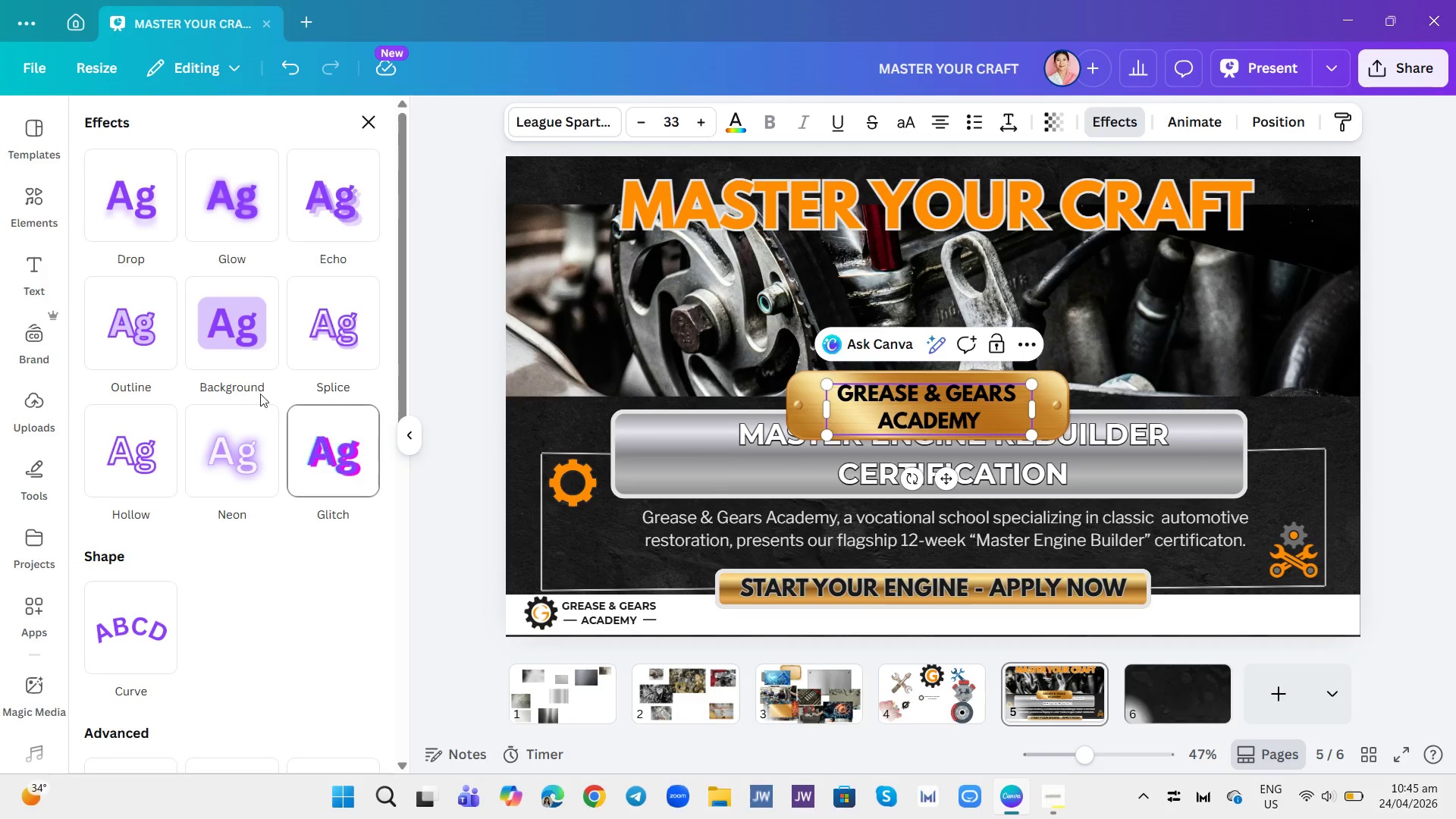 
left_click([139, 329])
 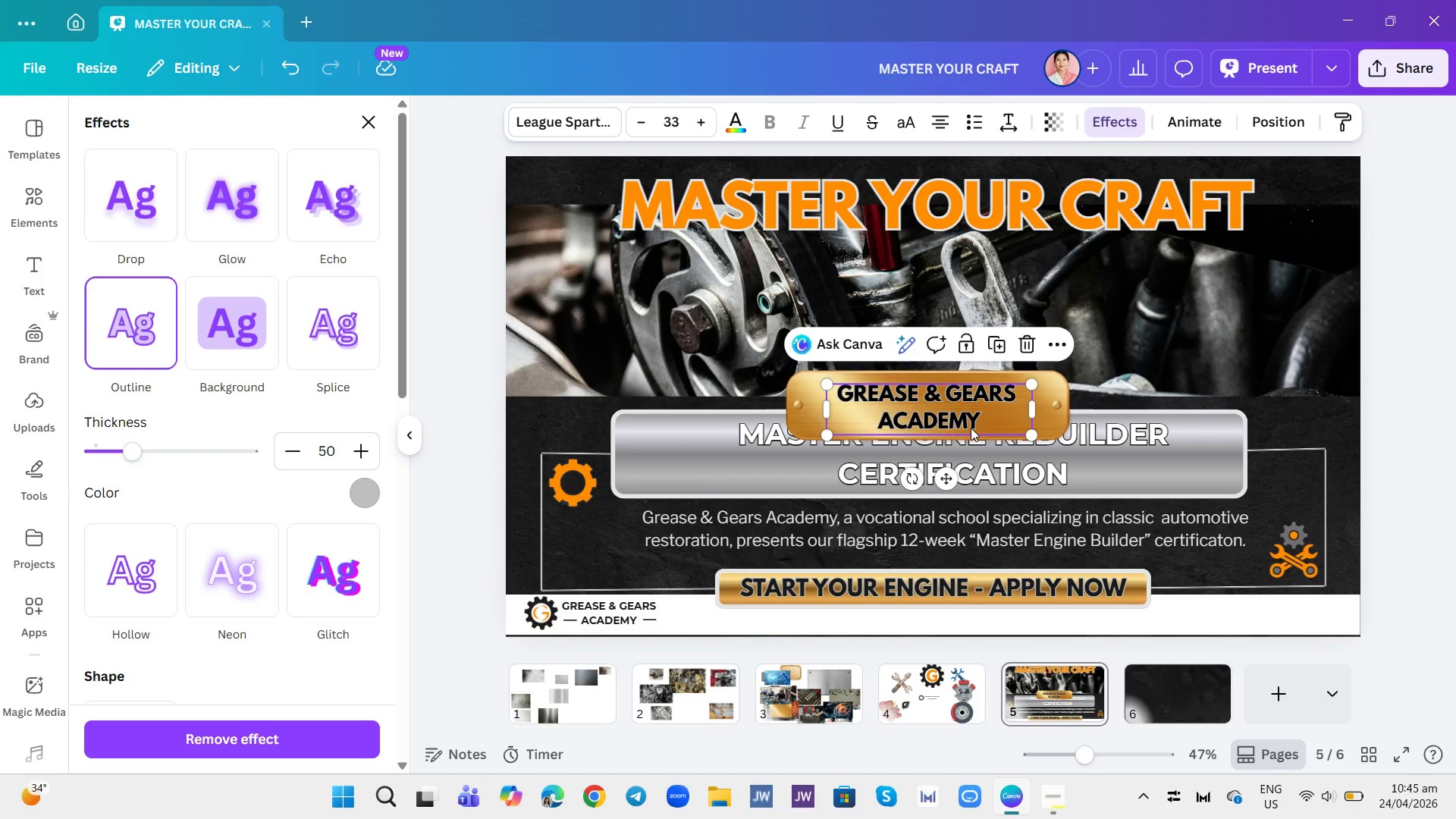 
wait(7.01)
 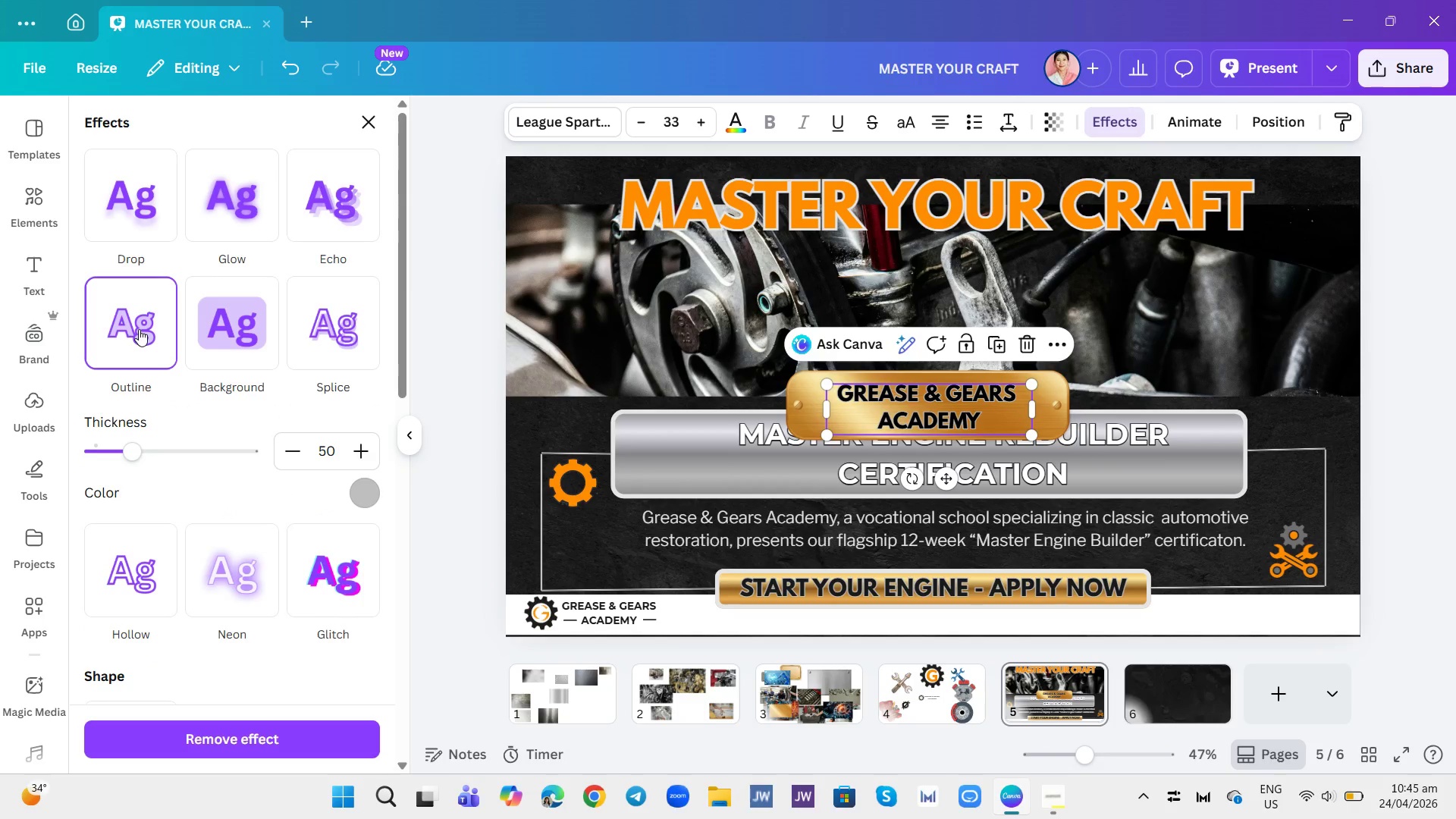 
left_click([1290, 422])
 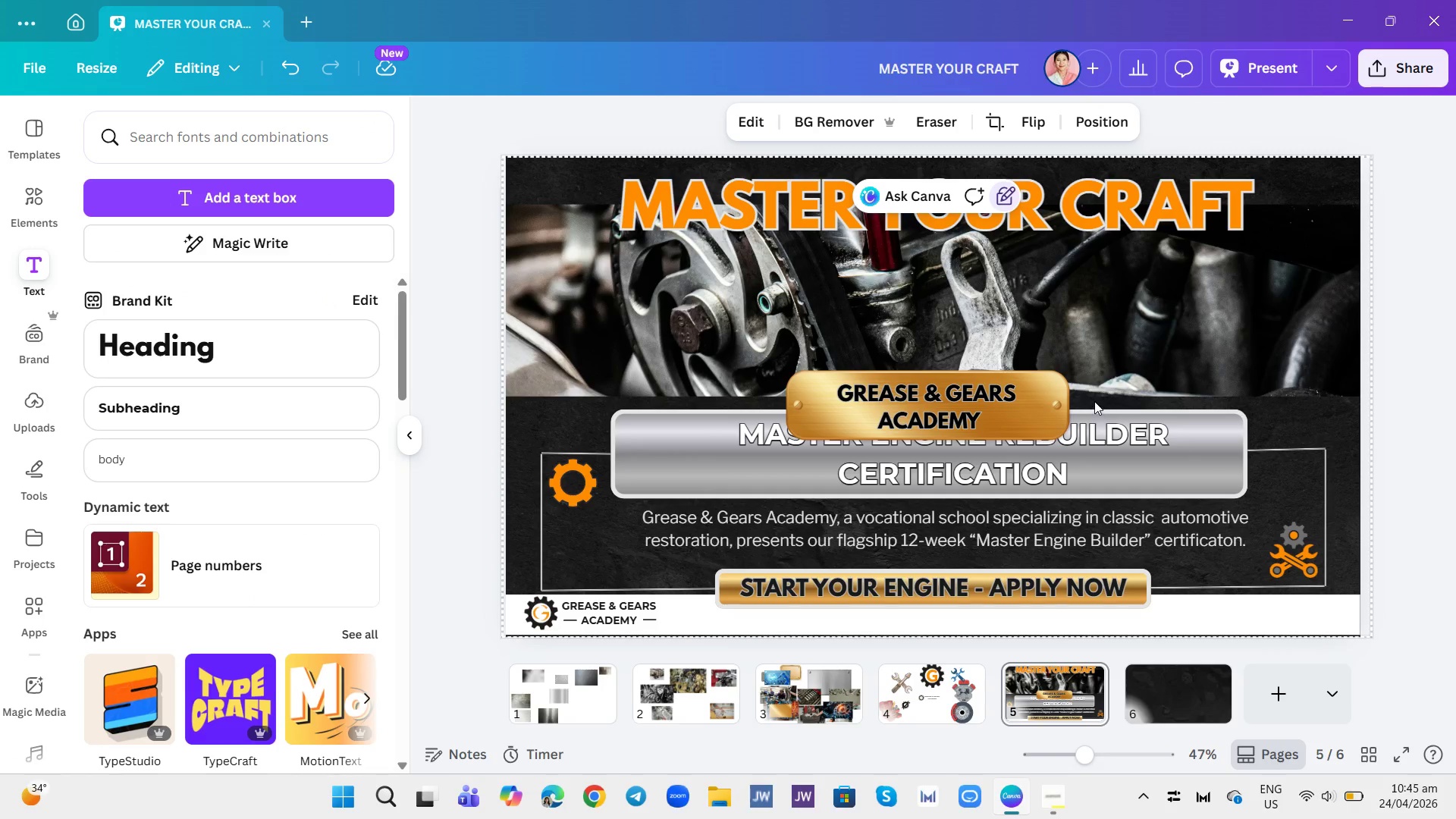 
left_click_drag(start_coordinate=[1091, 400], to_coordinate=[1008, 403])
 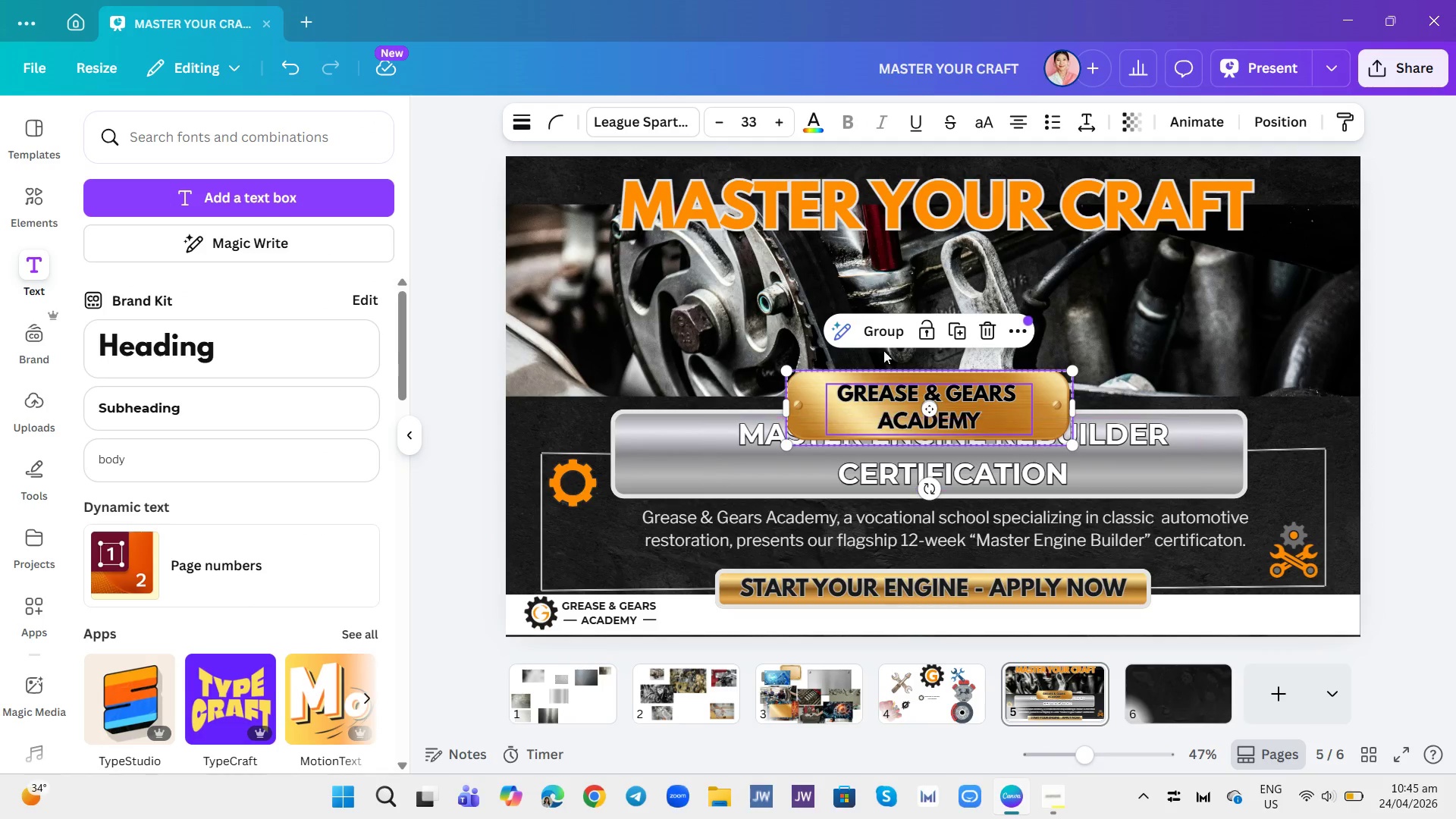 
left_click([881, 328])
 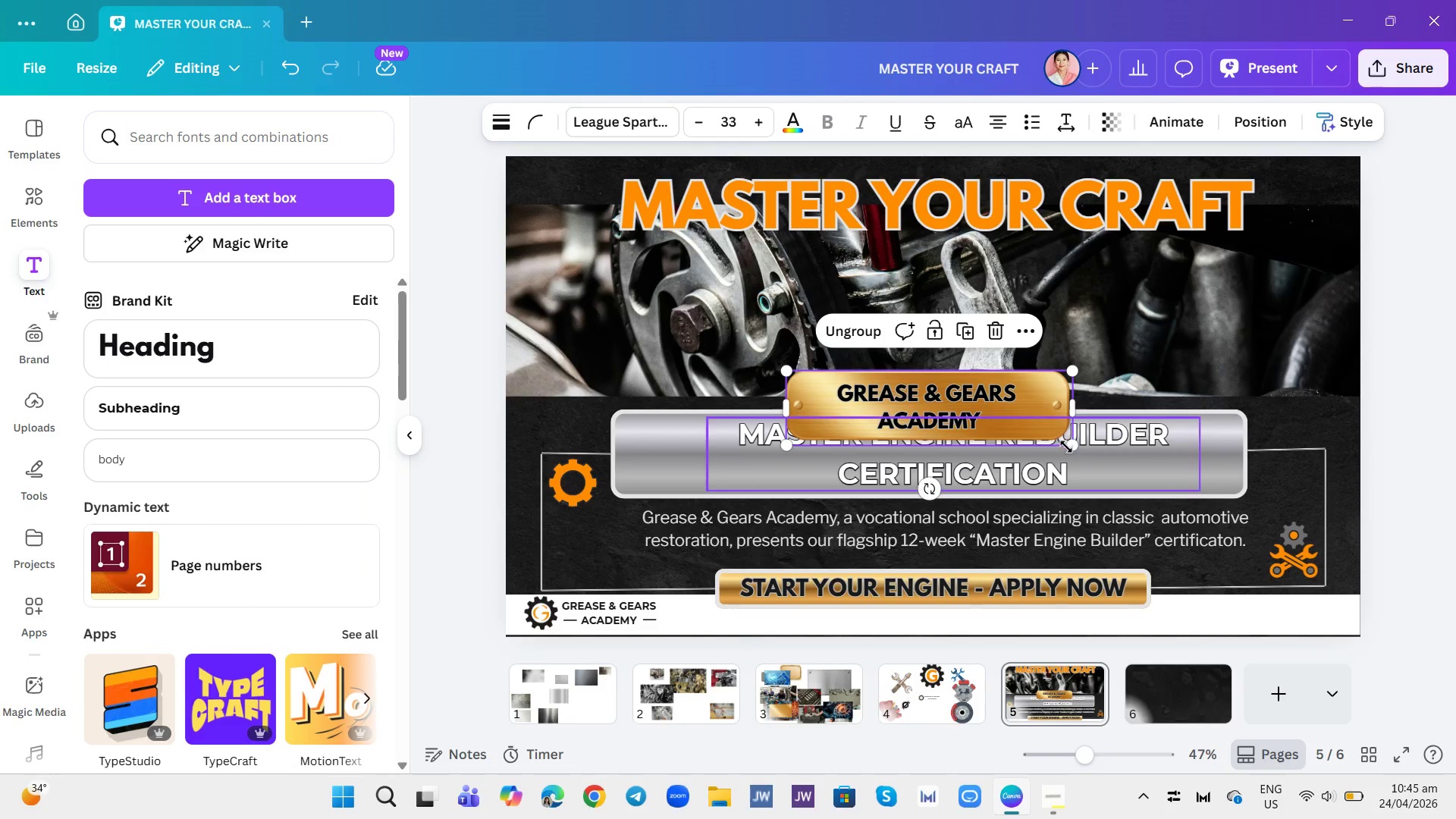 
left_click_drag(start_coordinate=[1071, 445], to_coordinate=[1023, 413])
 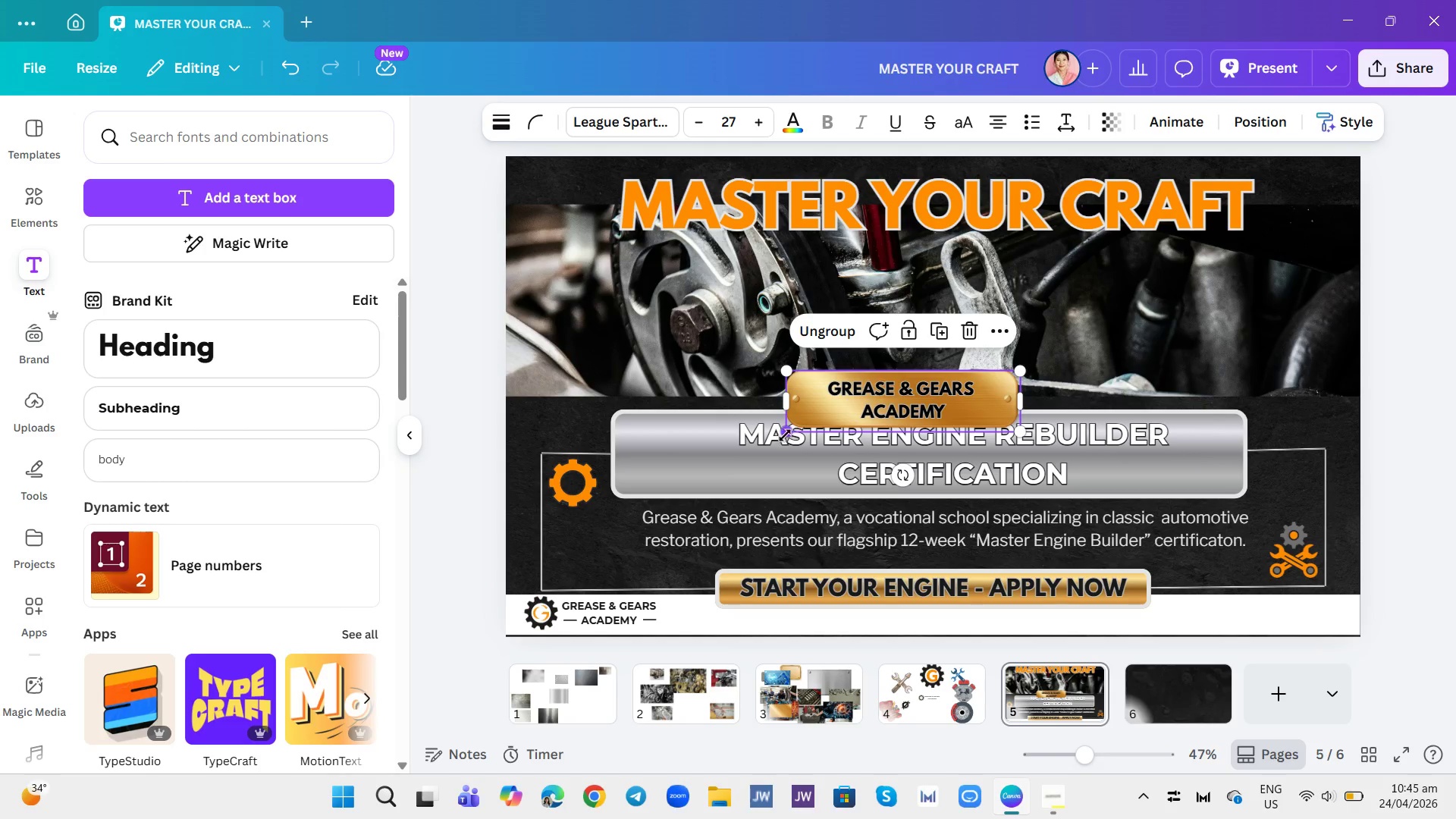 
left_click_drag(start_coordinate=[783, 434], to_coordinate=[823, 417])
 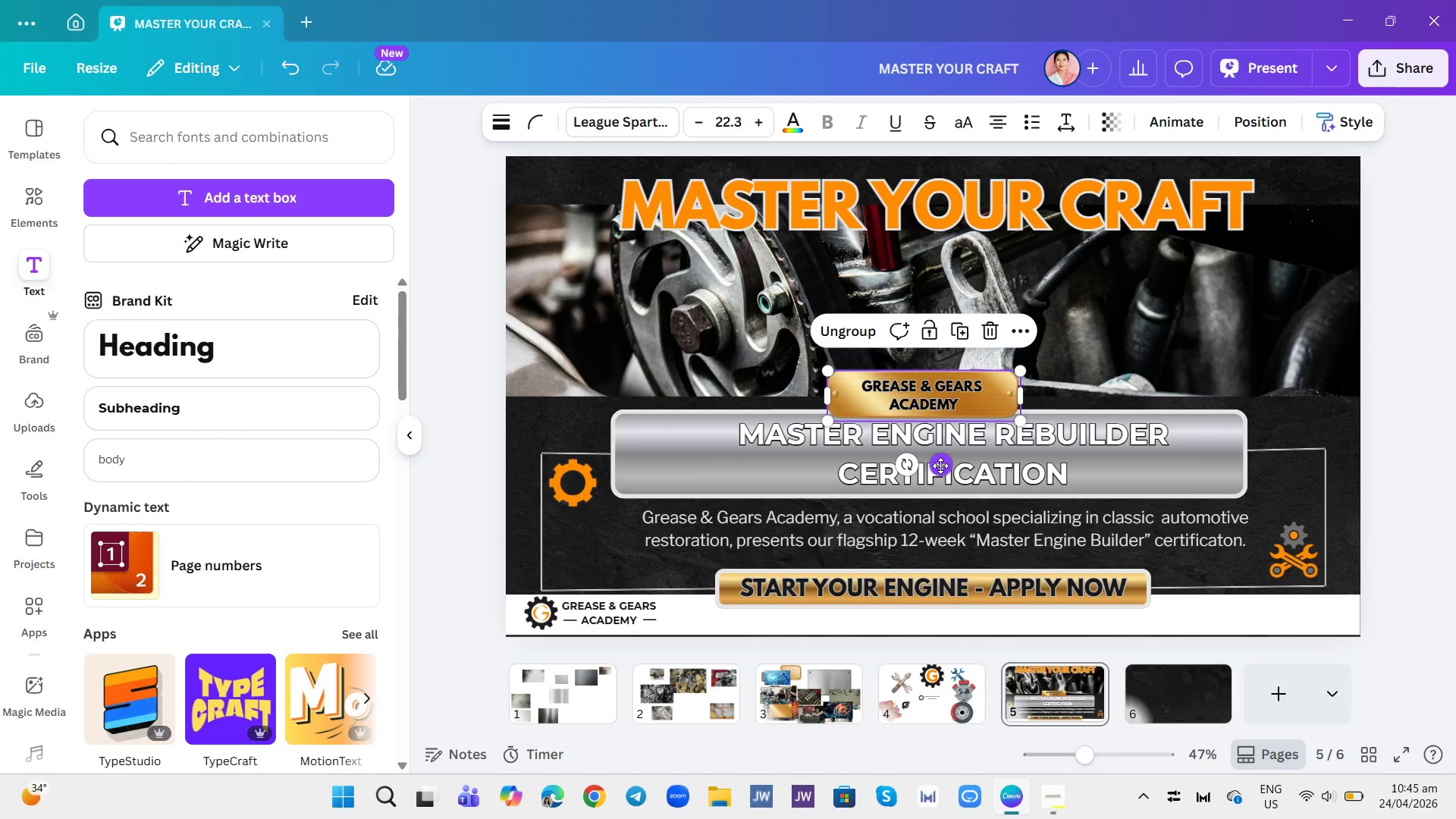 
left_click_drag(start_coordinate=[940, 466], to_coordinate=[927, 448])
 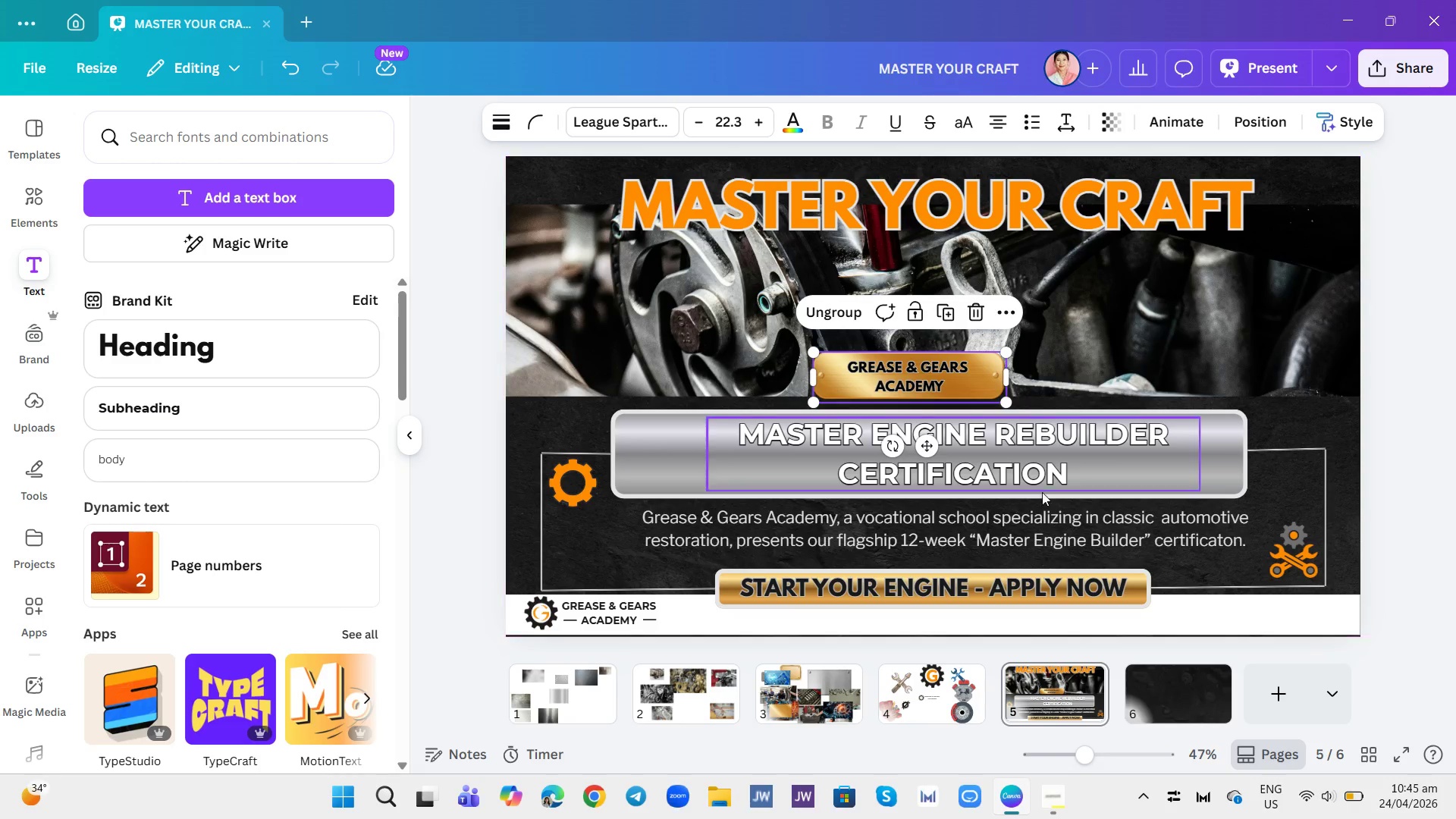 
left_click([1403, 400])
 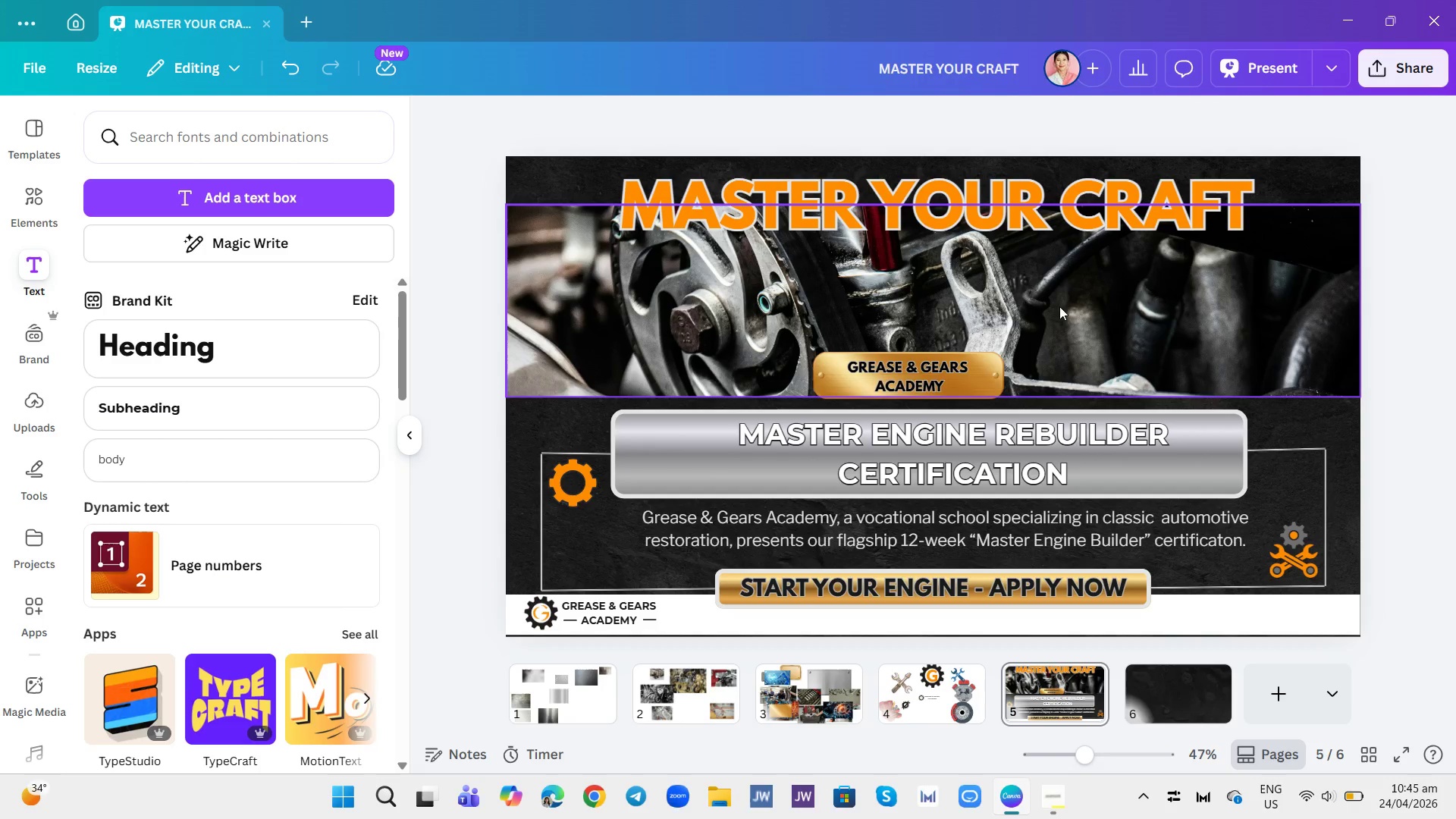 
left_click([1269, 68])
 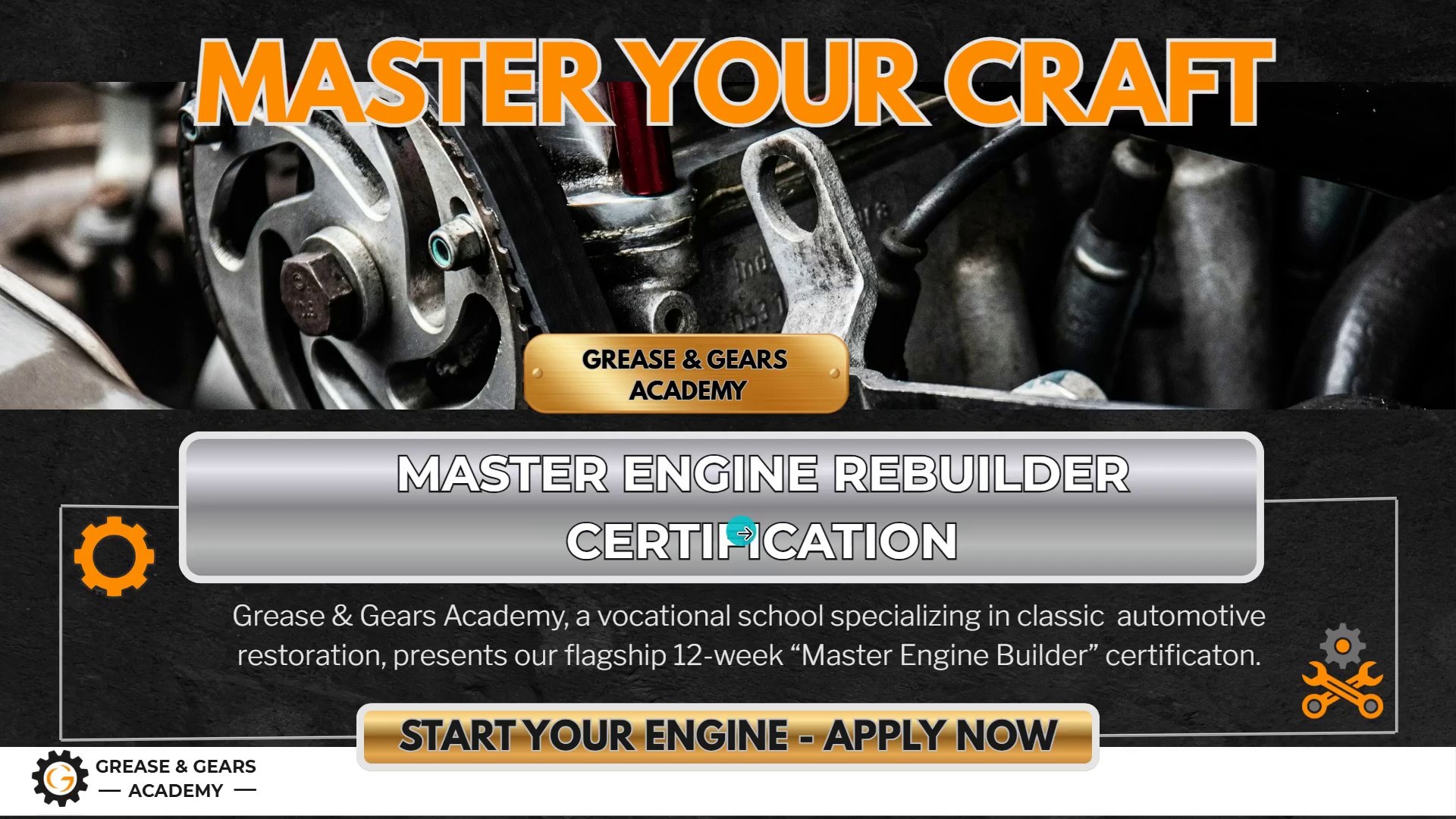 
wait(19.48)
 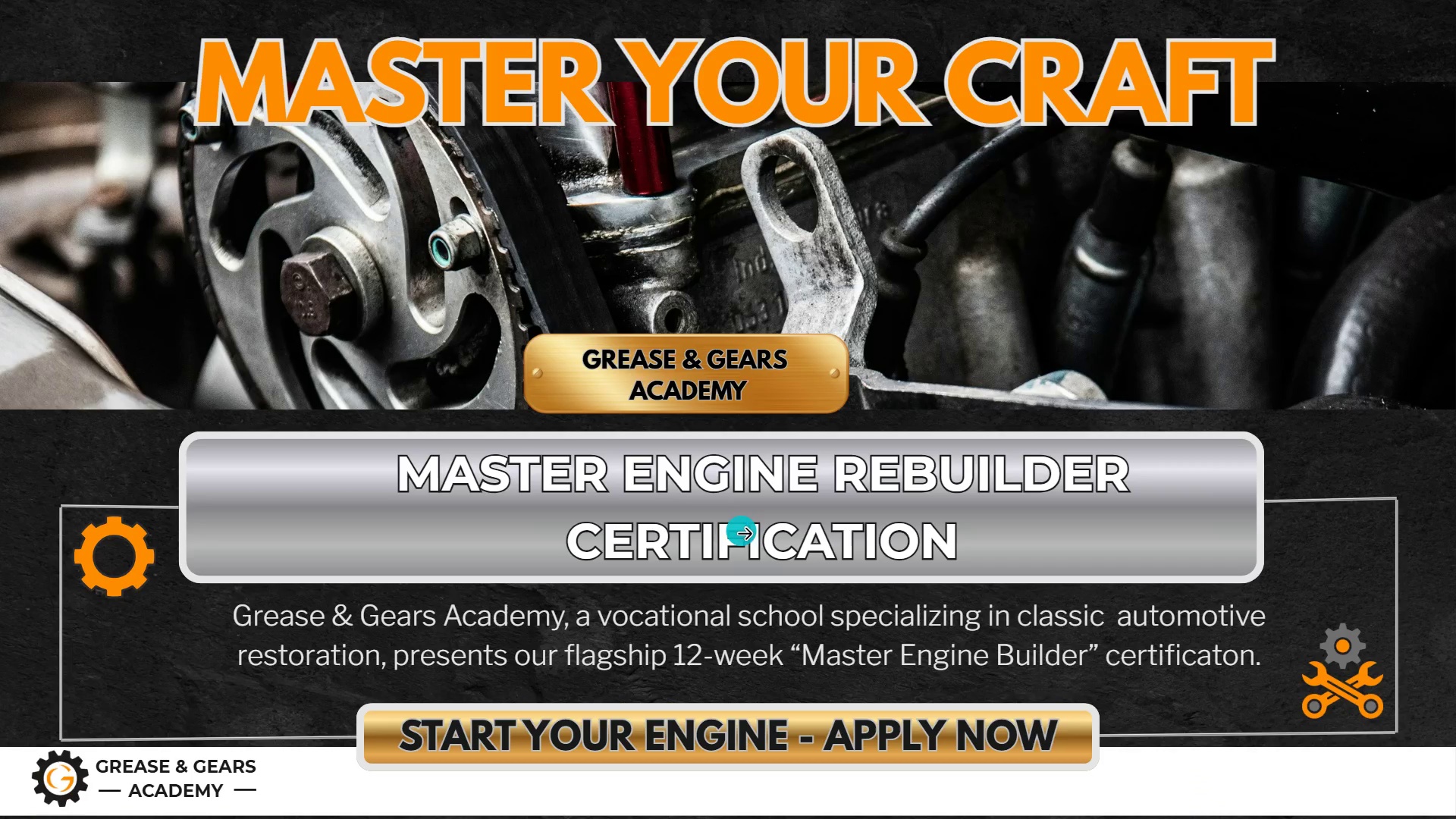 
left_click([1421, 796])
 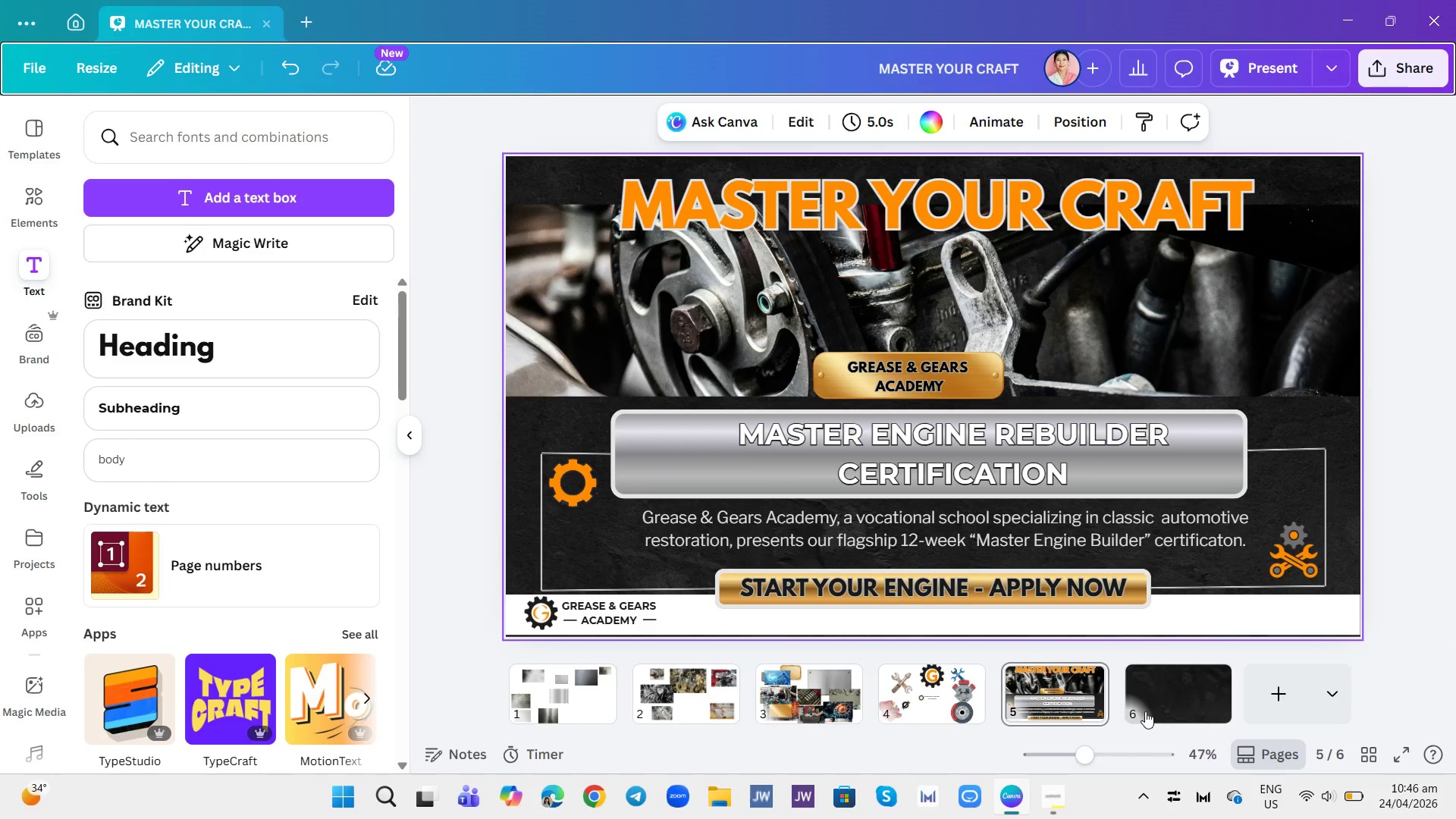 
left_click([1165, 695])
 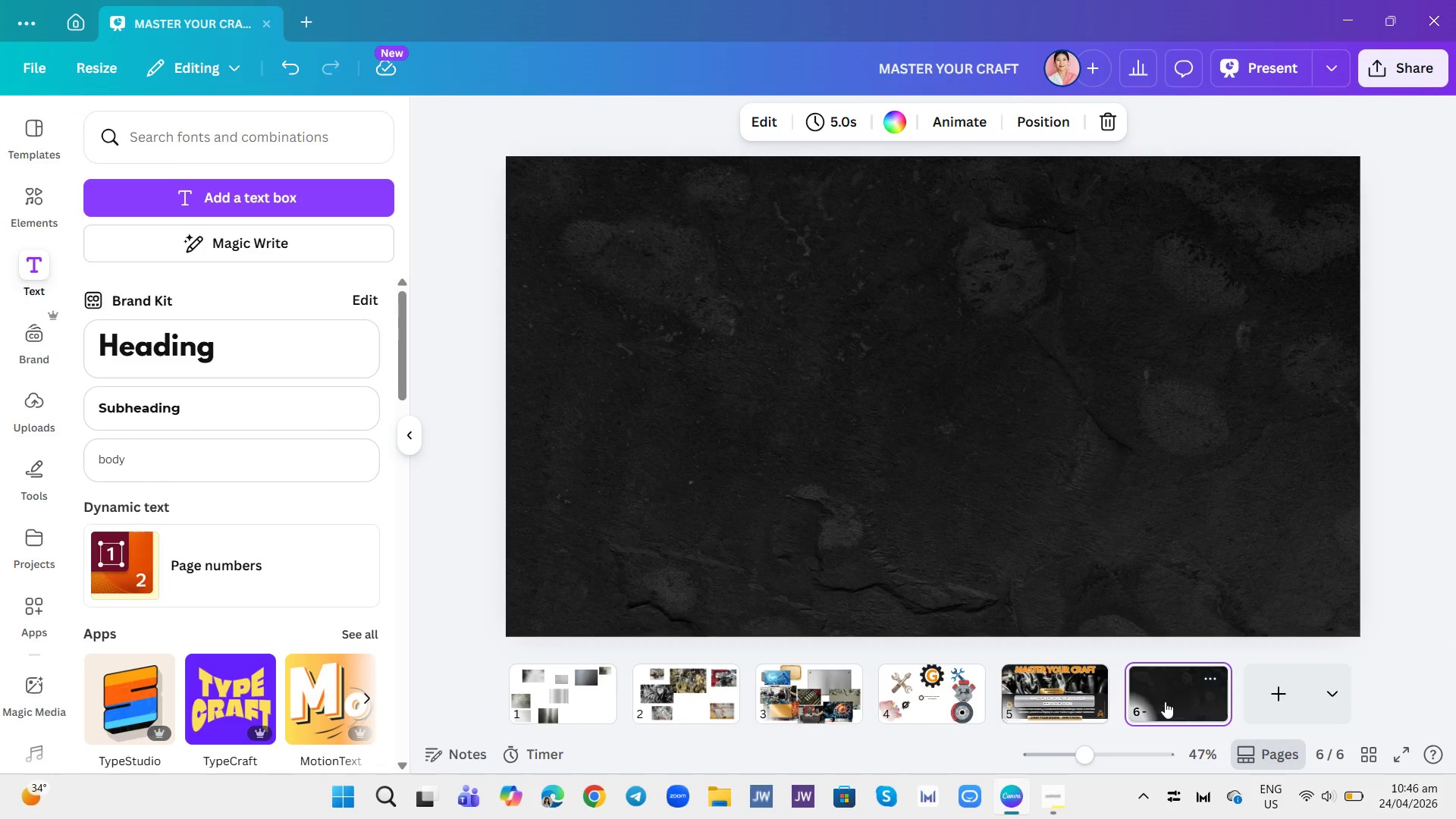 
mouse_move([1126, 691])
 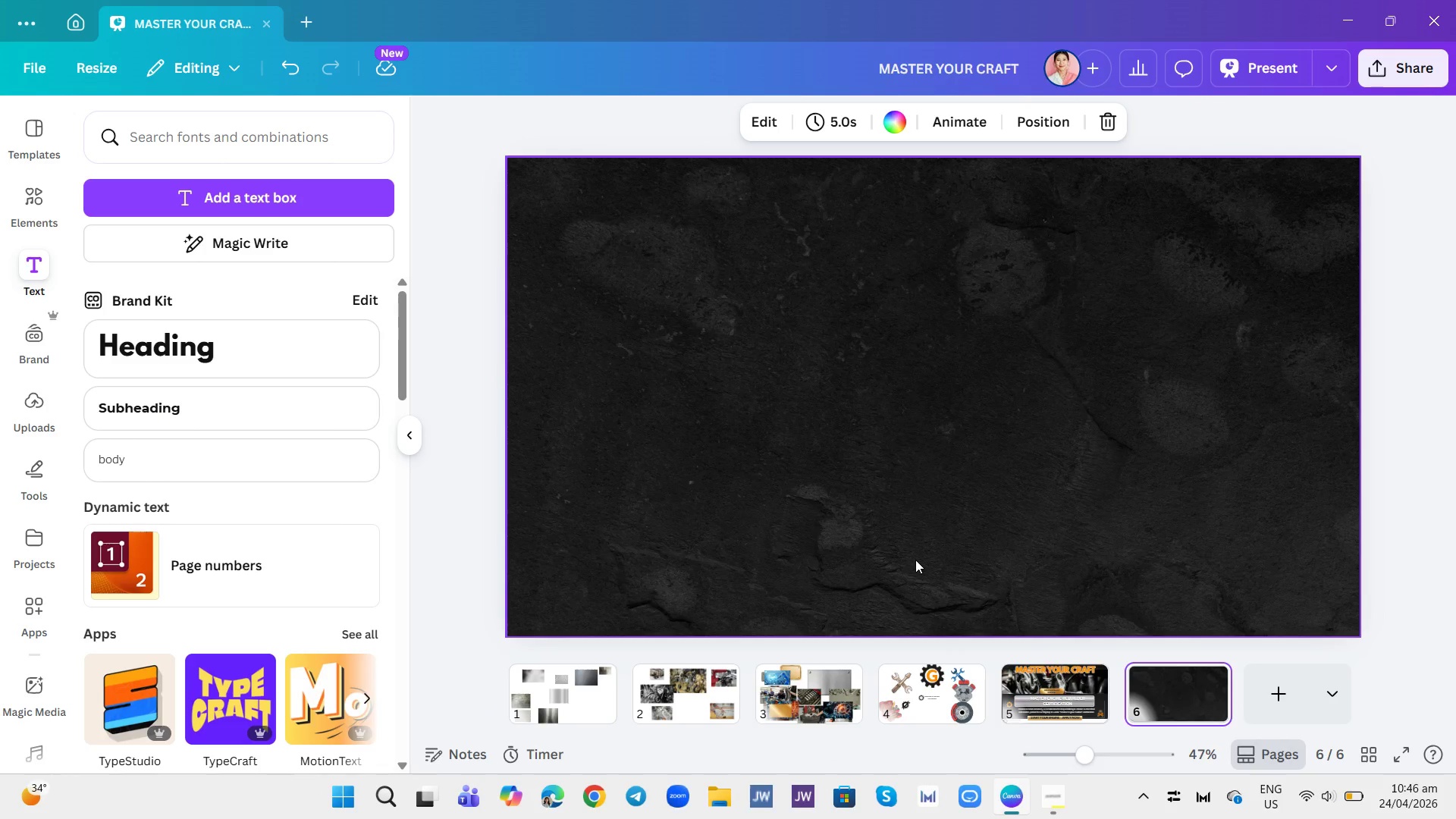 
wait(13.28)
 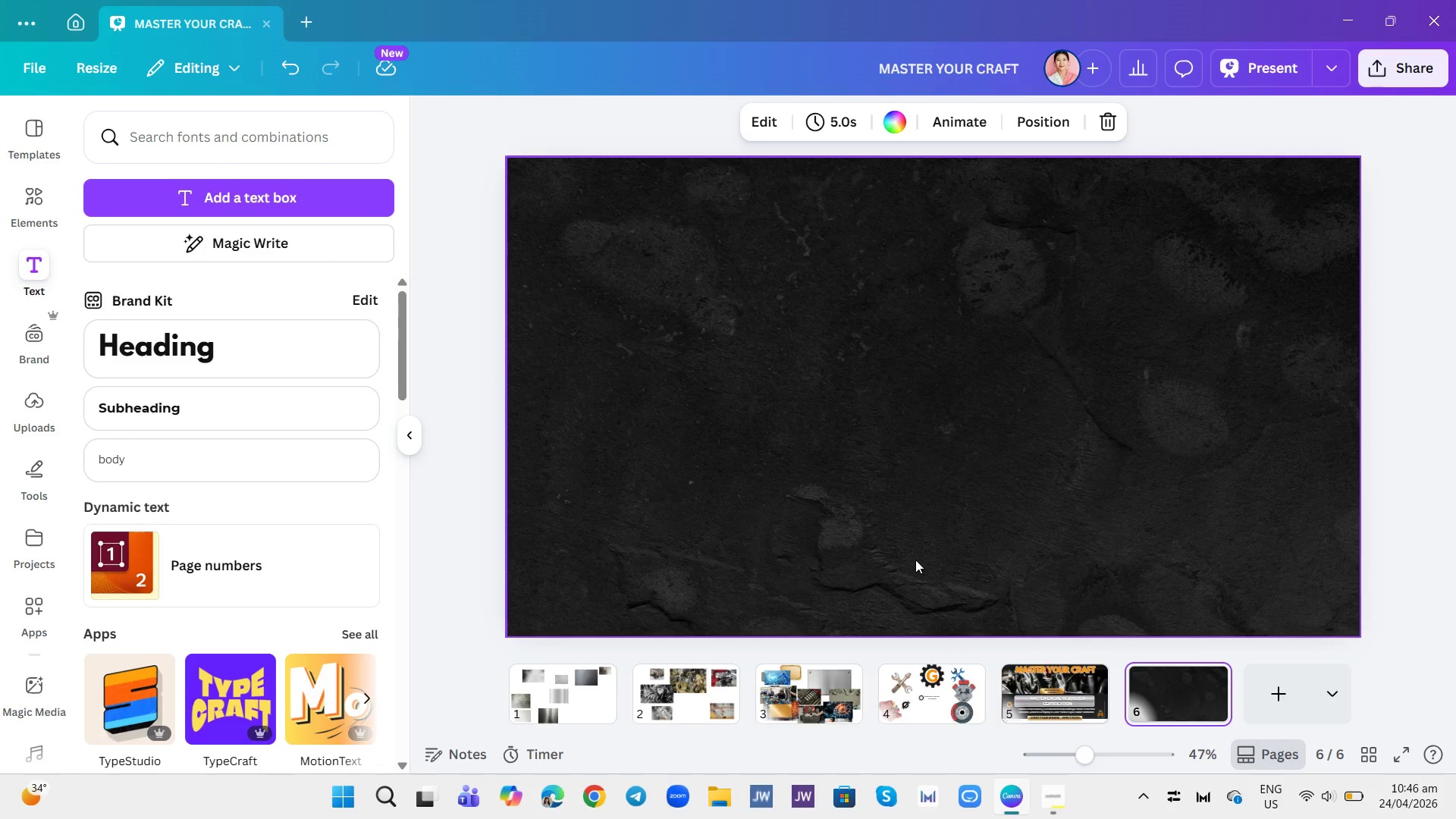 
left_click([36, 195])
 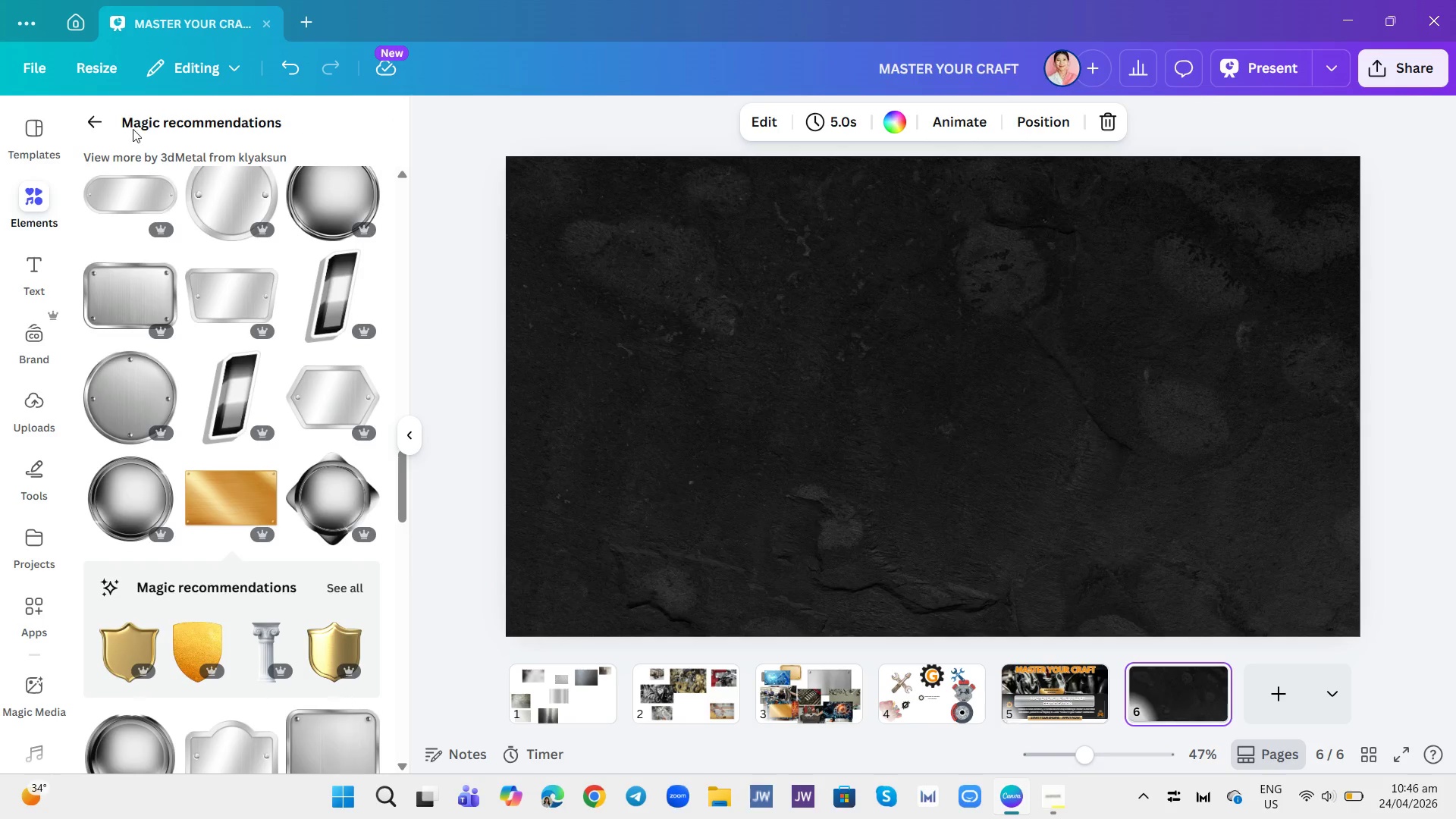 
left_click([104, 118])
 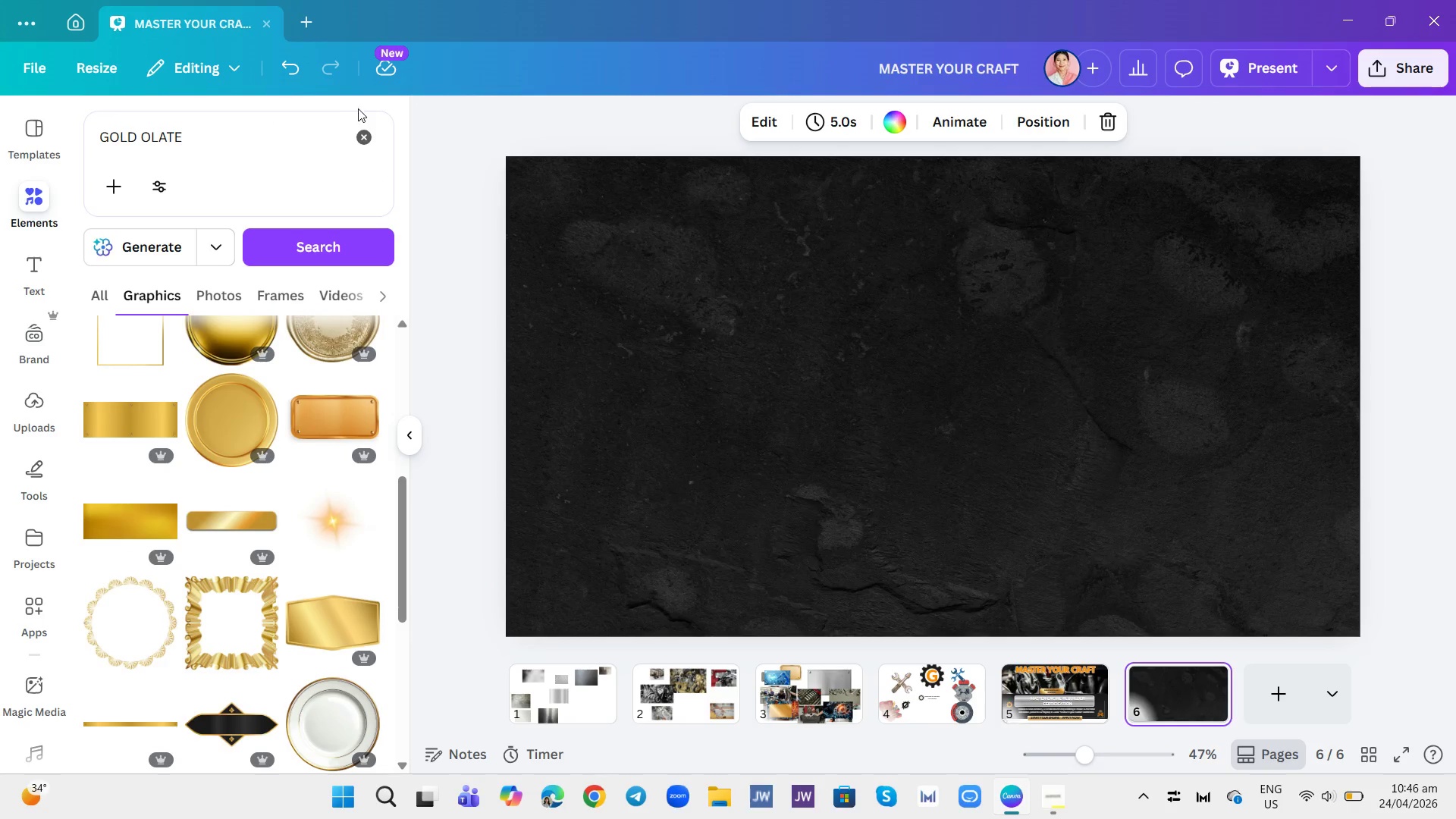 
left_click([370, 143])
 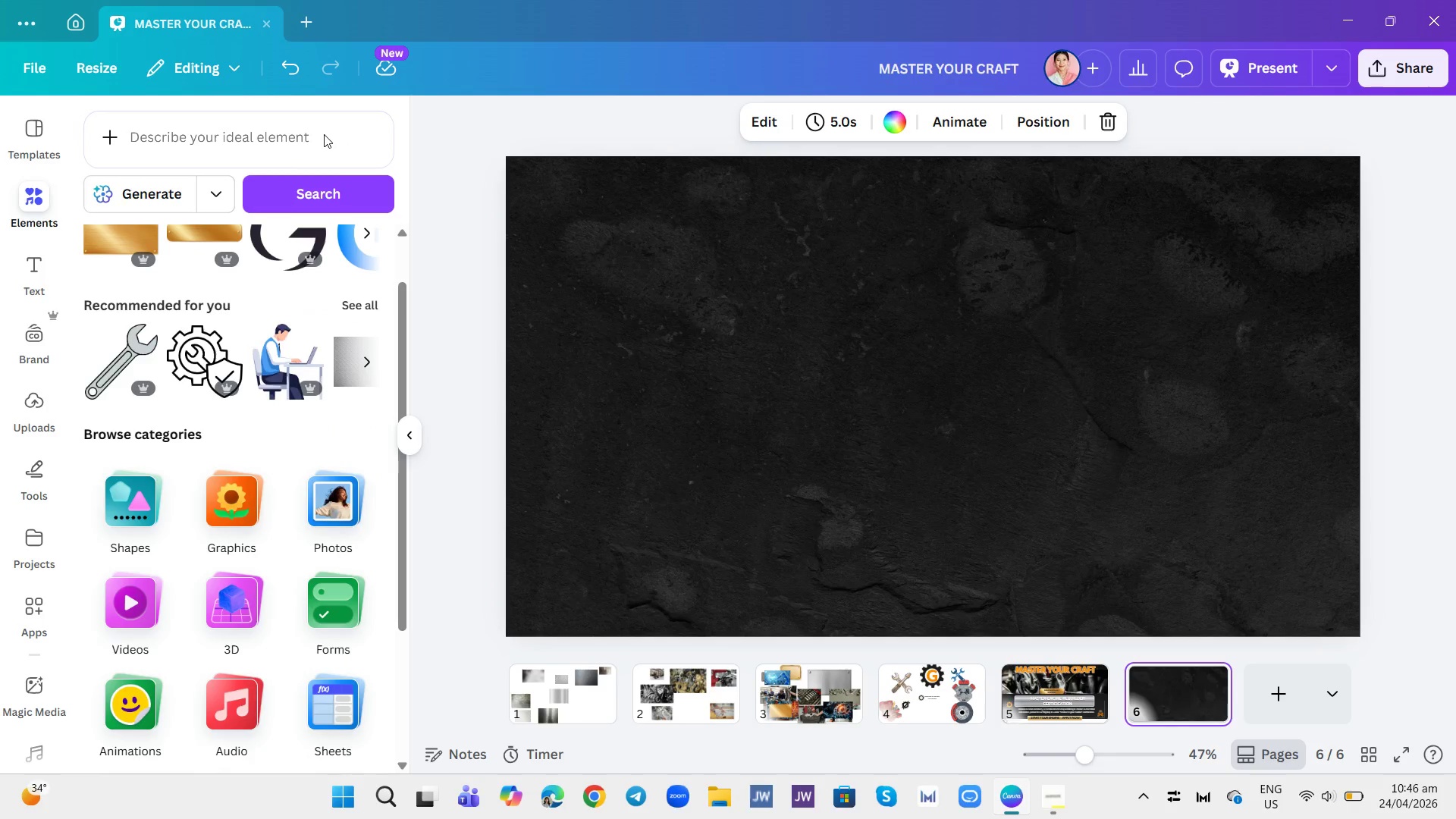 
left_click([323, 133])
 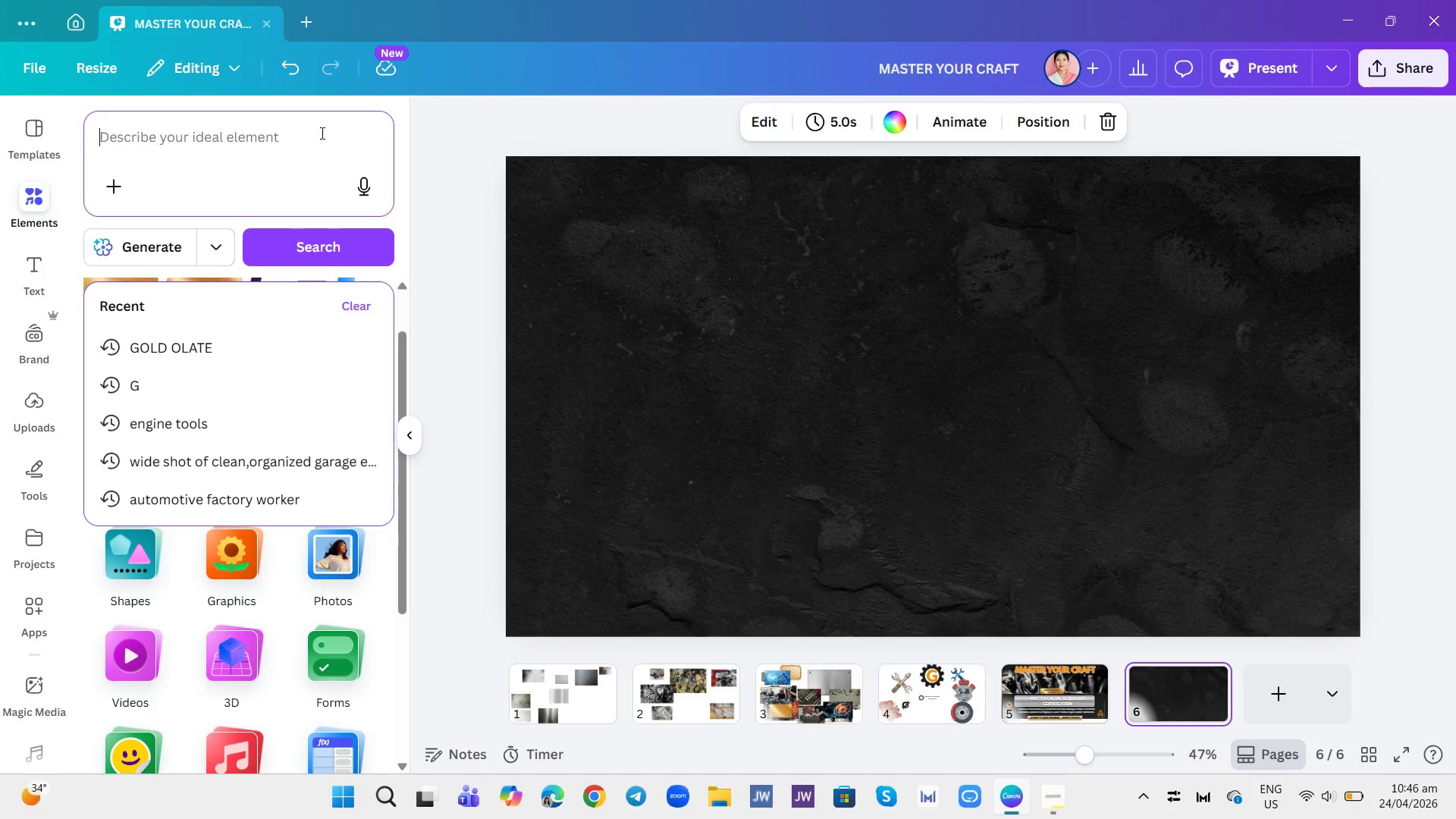 
type(a hand on blueprint did)
key(Backspace)
type(gital)
 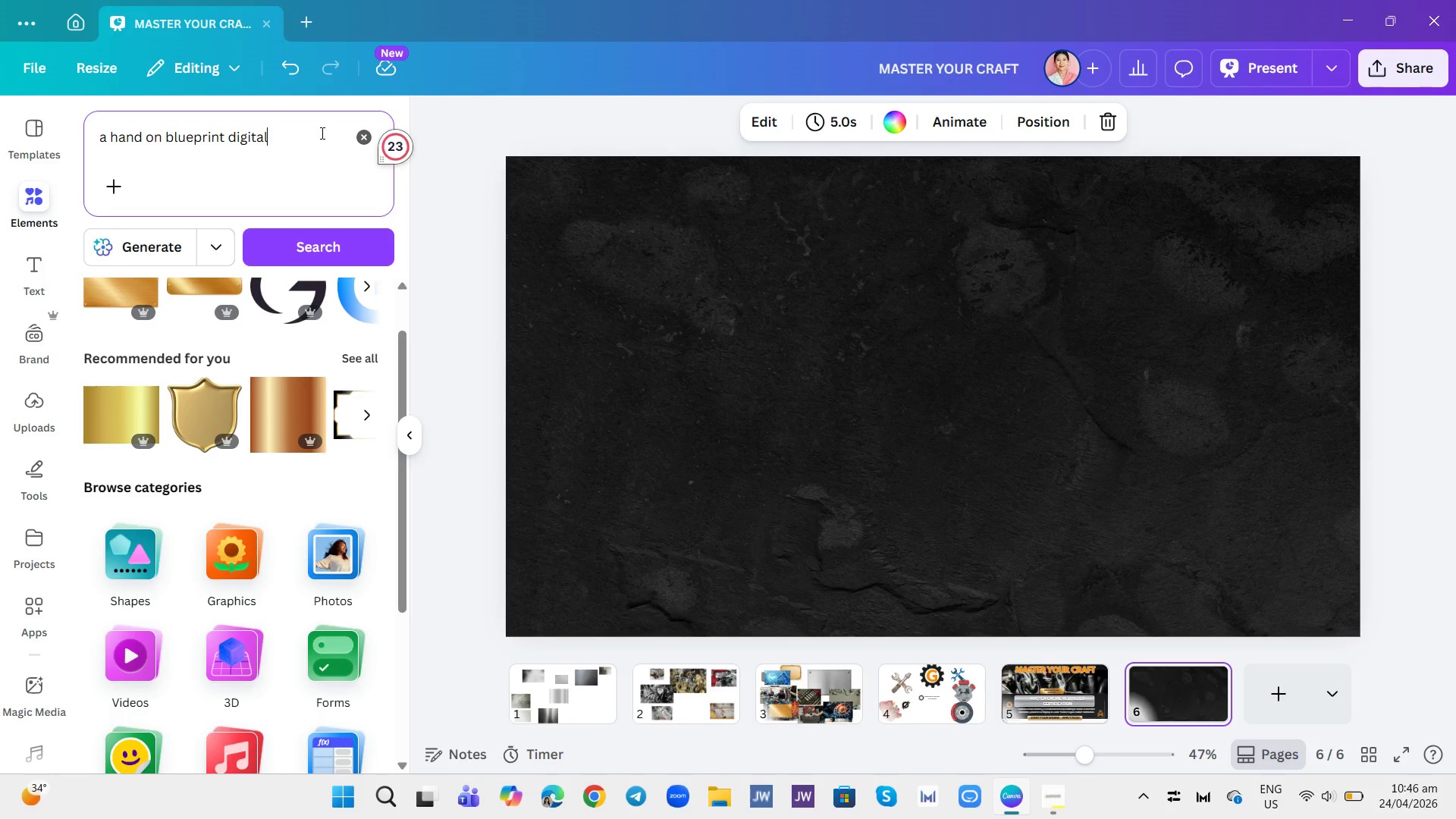 
key(Enter)
 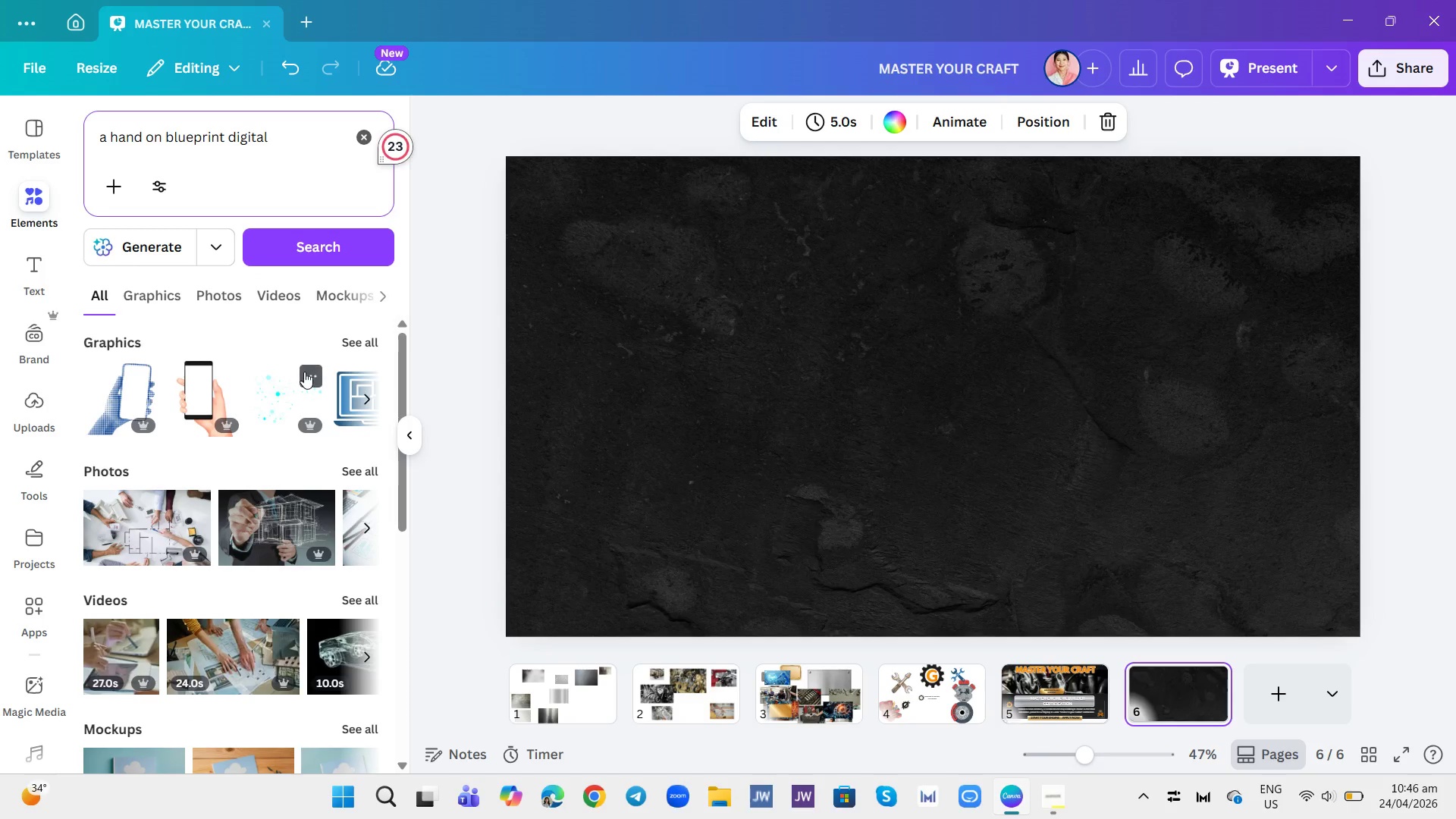 
left_click([355, 342])
 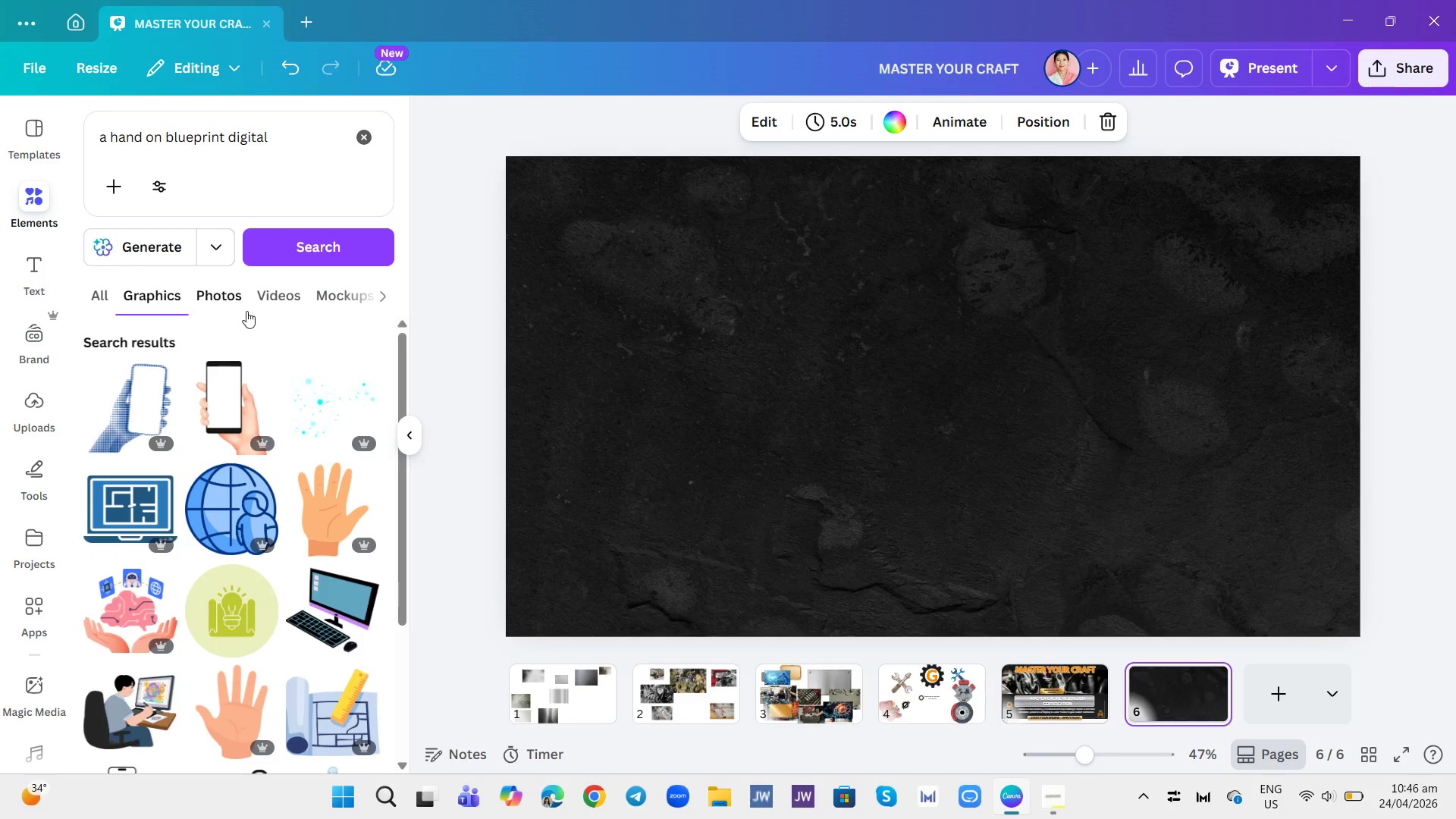 
left_click([219, 299])
 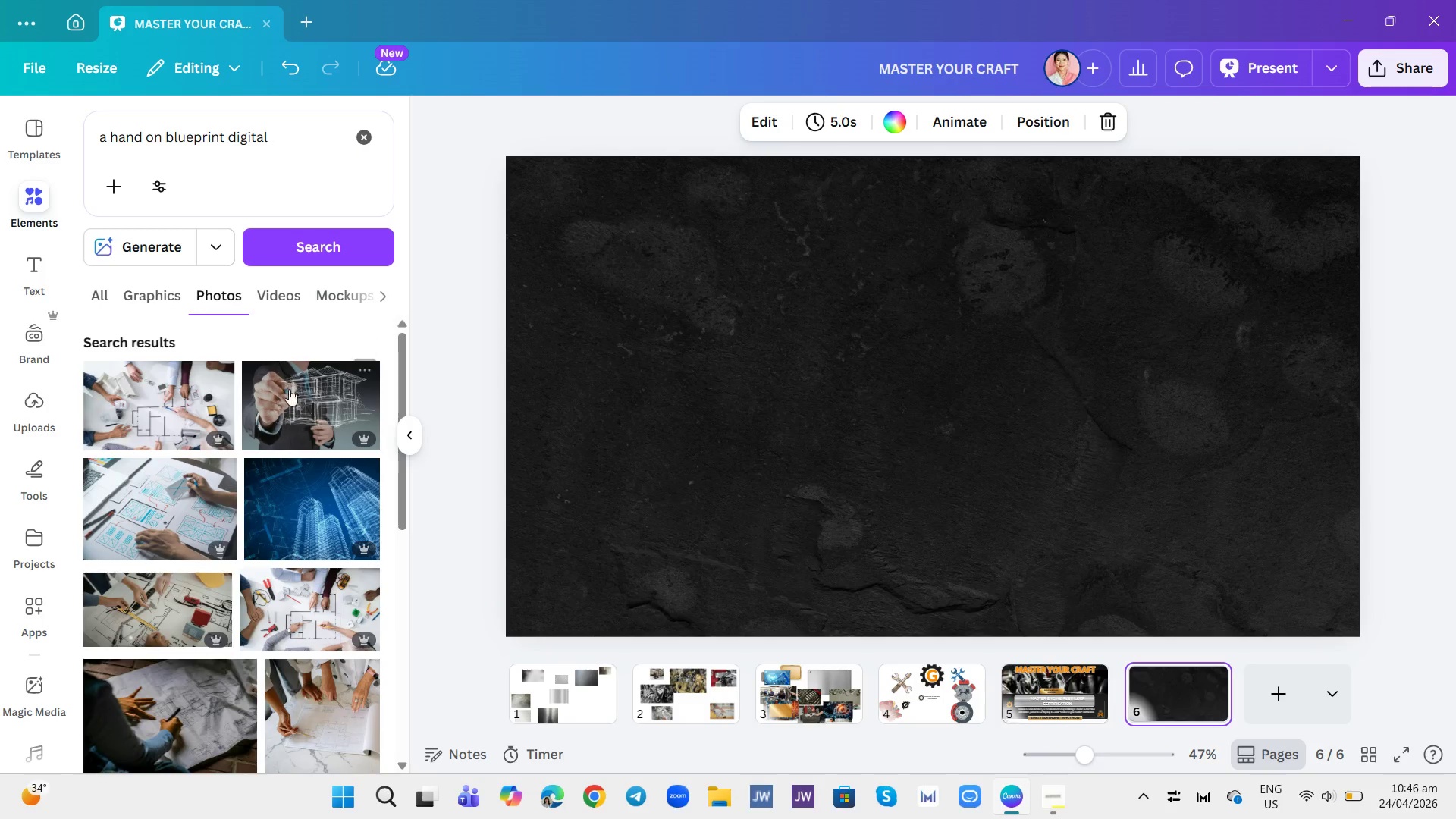 
scroll: coordinate [309, 518], scroll_direction: down, amount: 19.0
 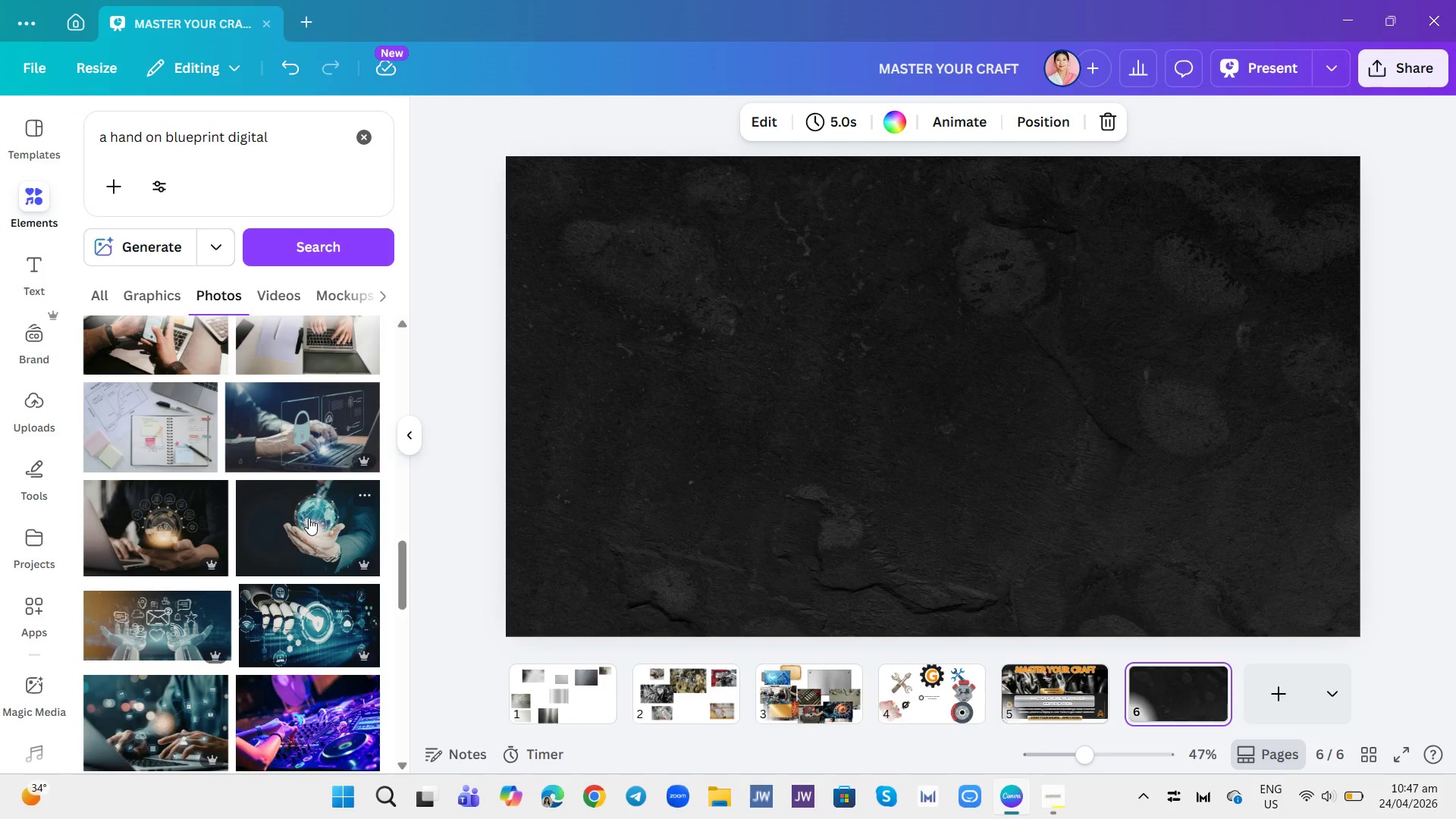 
scroll: coordinate [270, 472], scroll_direction: down, amount: 9.0
 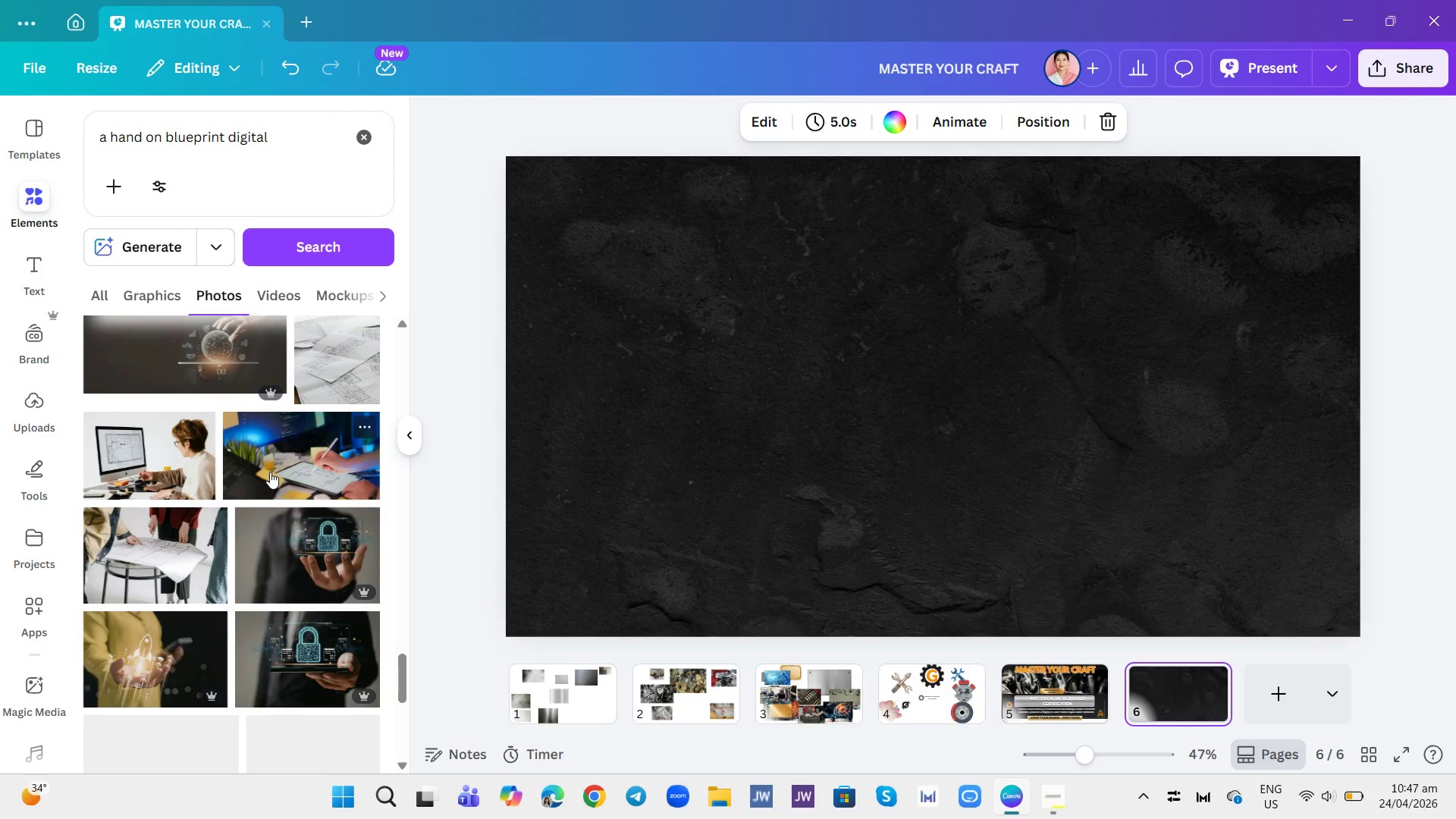 
scroll: coordinate [270, 472], scroll_direction: down, amount: 8.0
 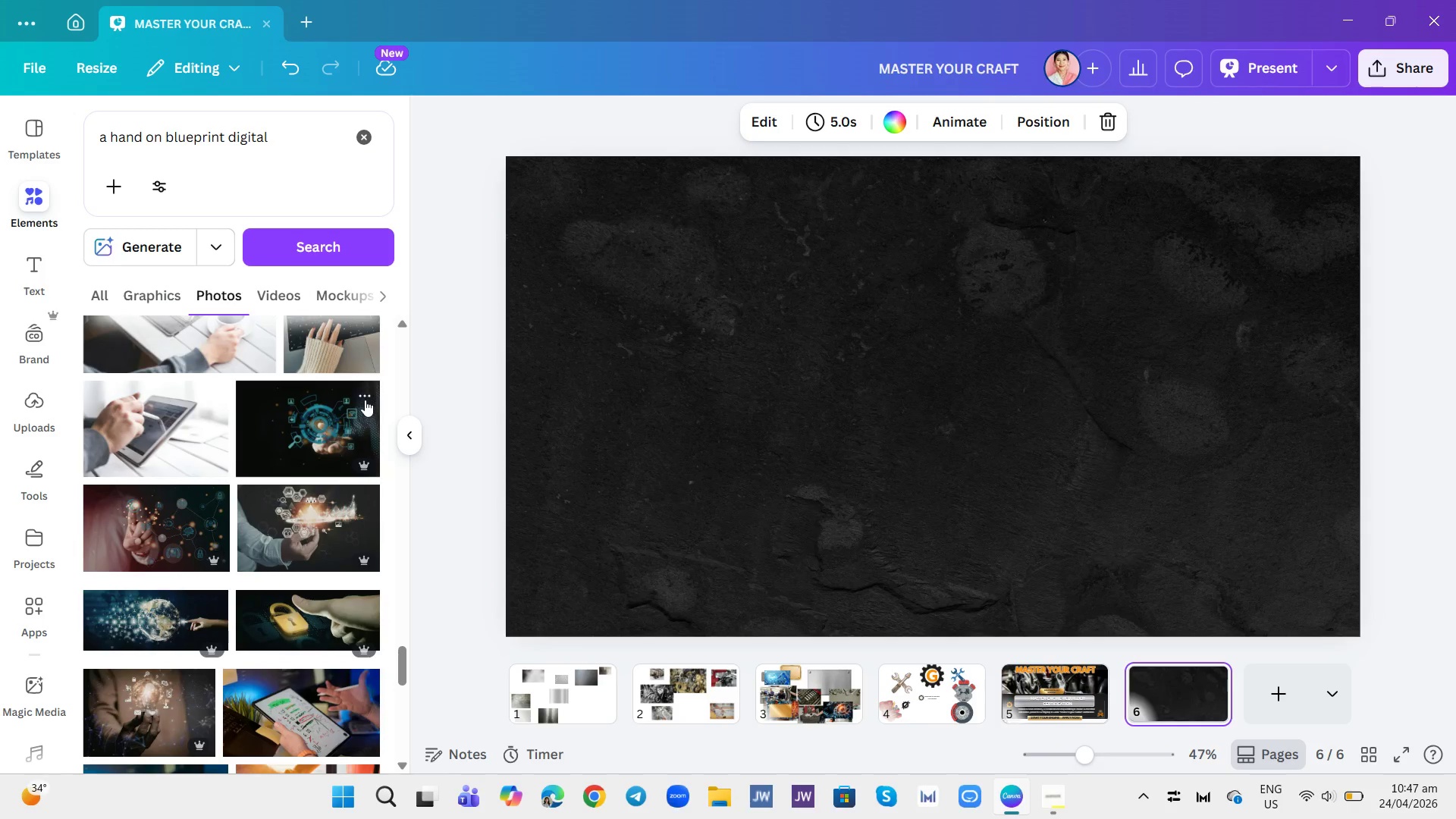 
left_click([362, 398])
 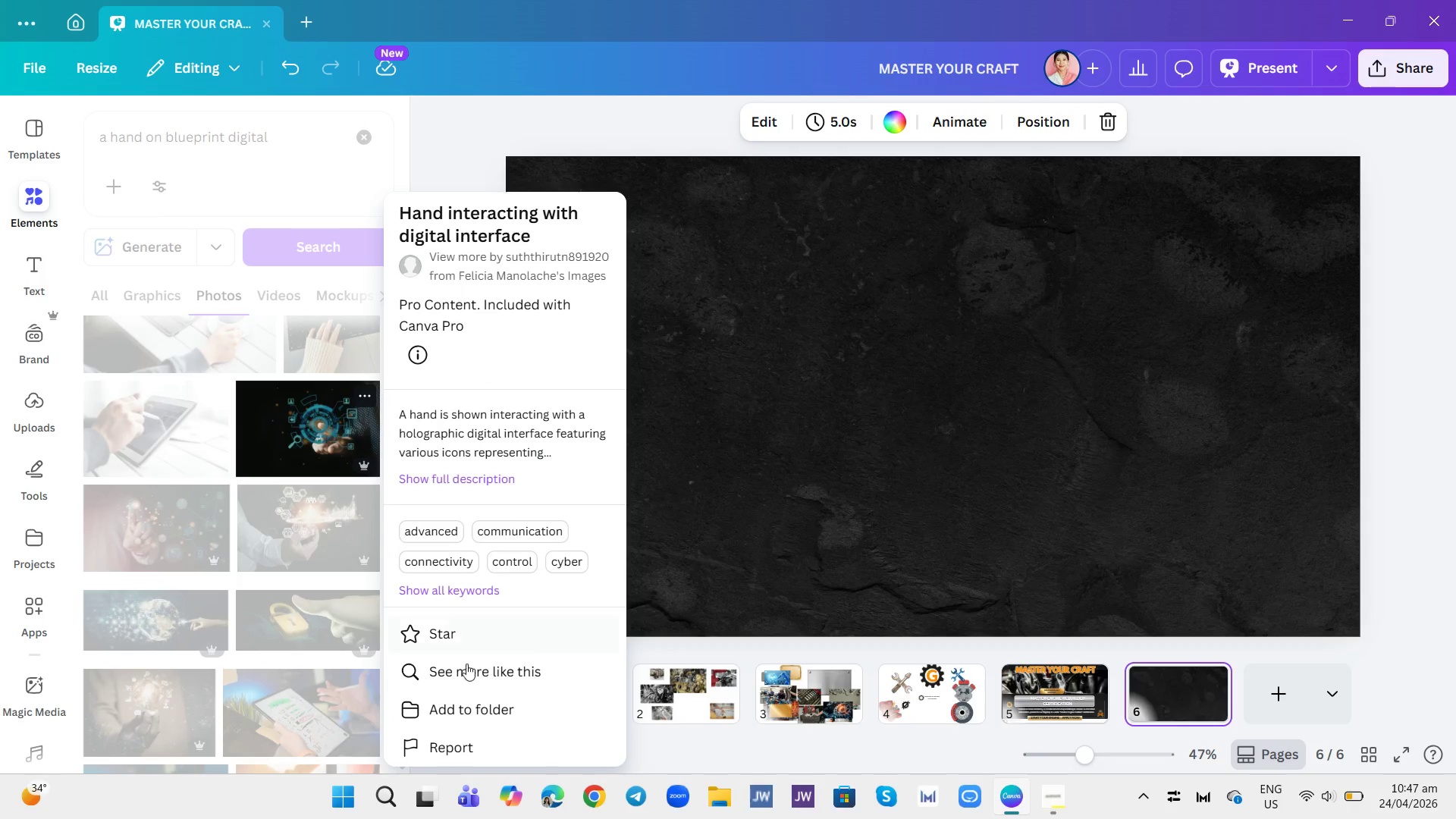 
left_click([469, 676])
 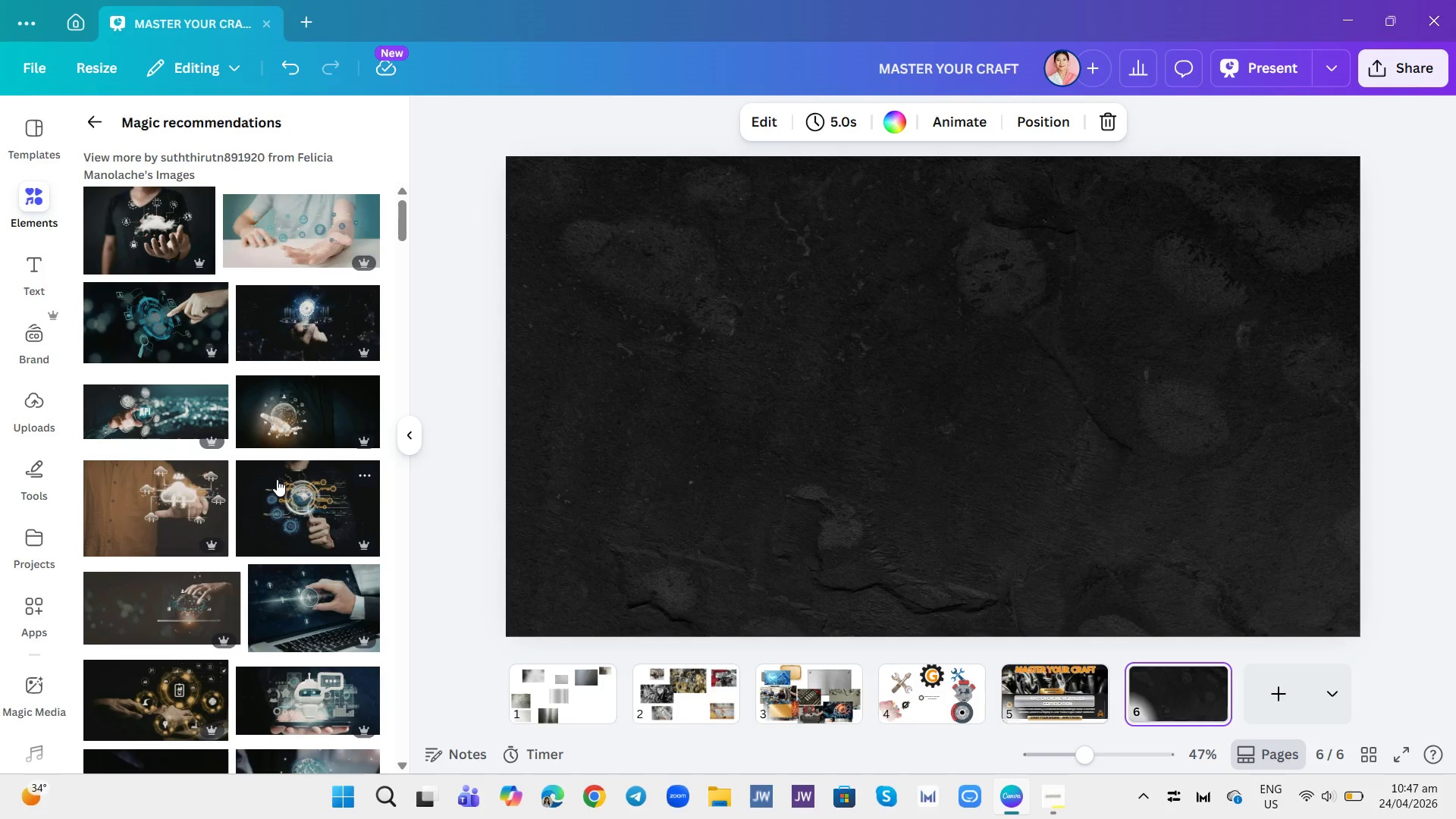 
wait(8.44)
 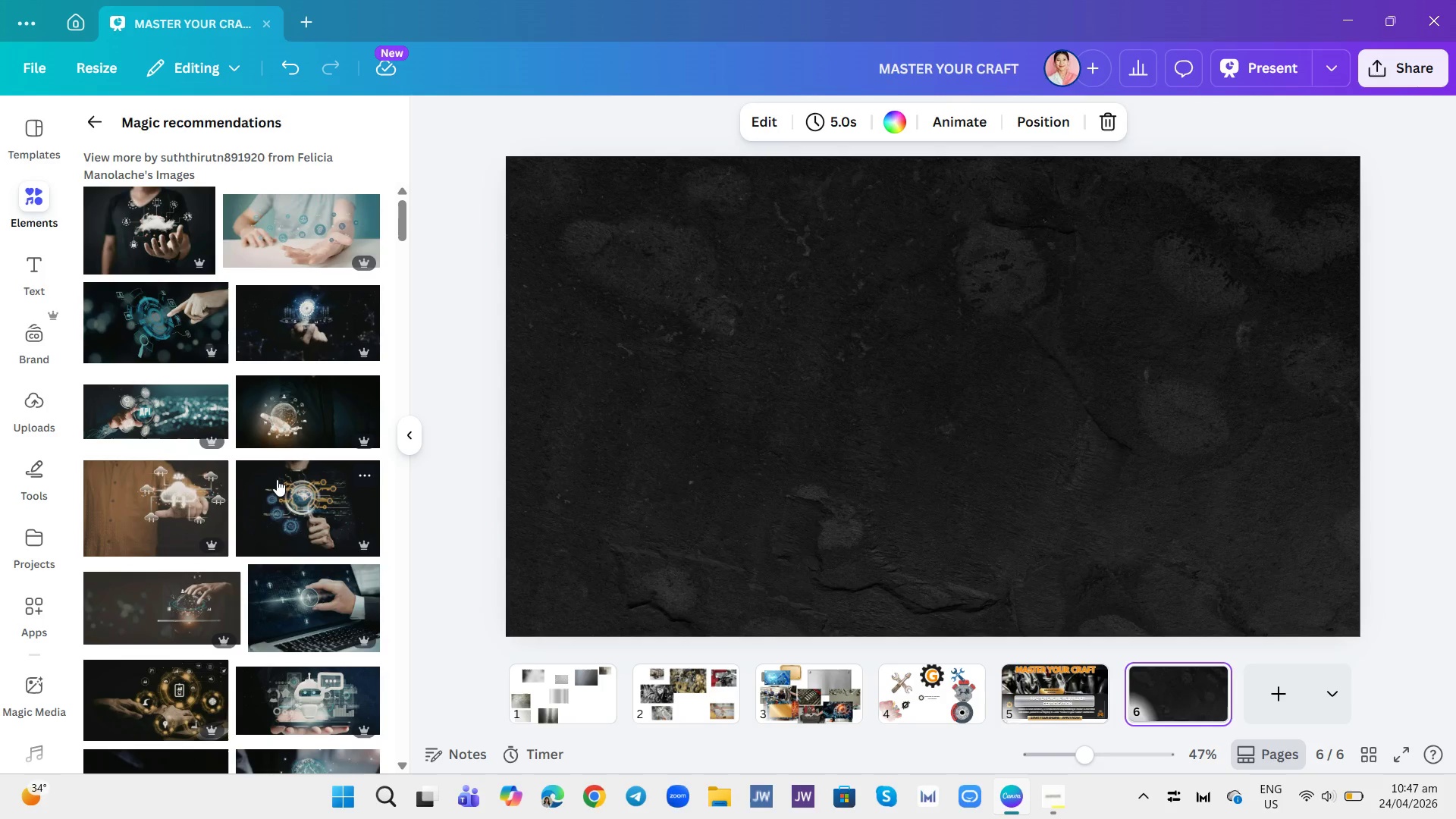 
left_click([585, 692])
 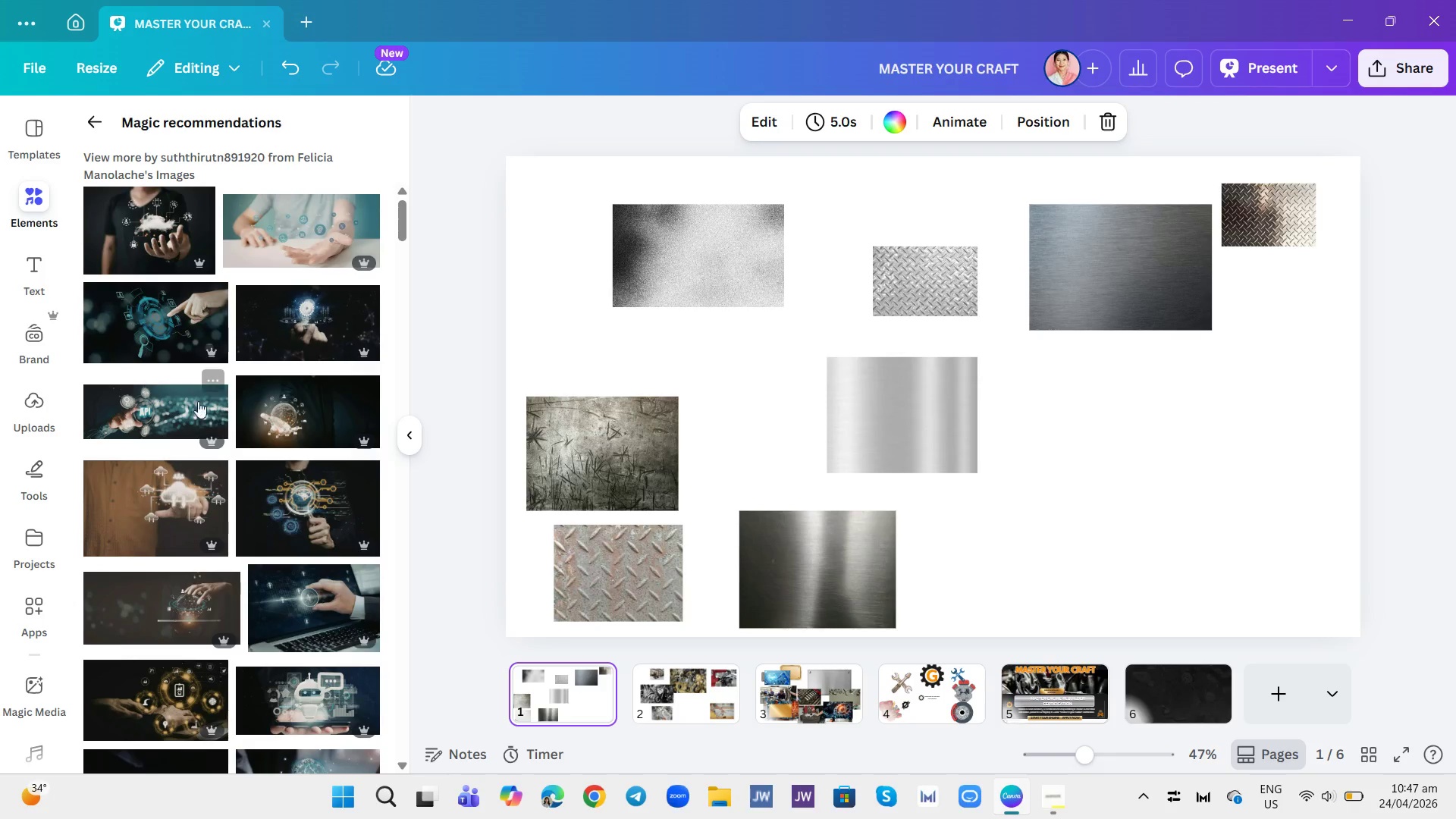 
left_click([150, 319])
 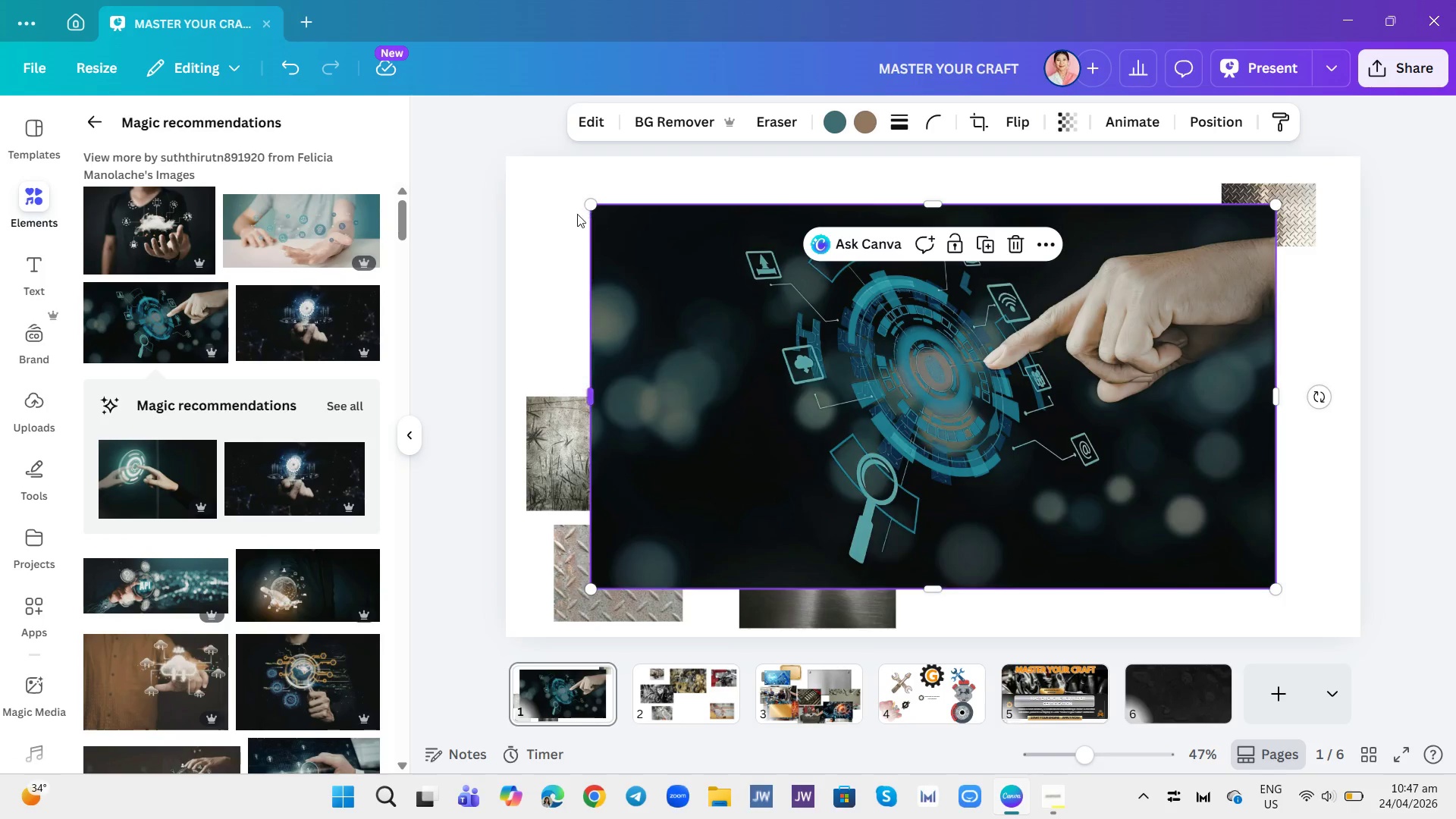 
left_click_drag(start_coordinate=[587, 201], to_coordinate=[963, 457])
 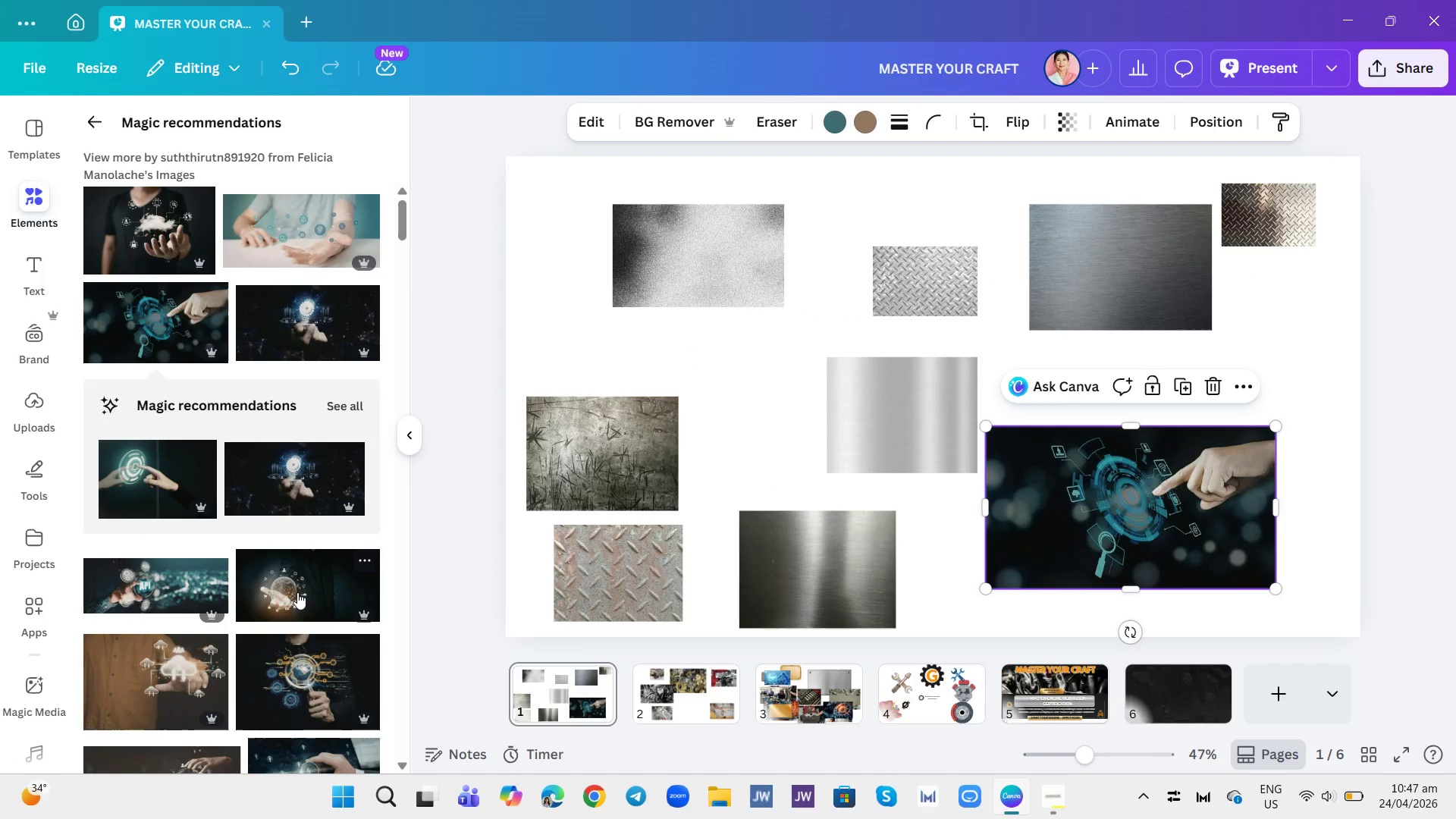 
scroll: coordinate [282, 563], scroll_direction: down, amount: 12.0
 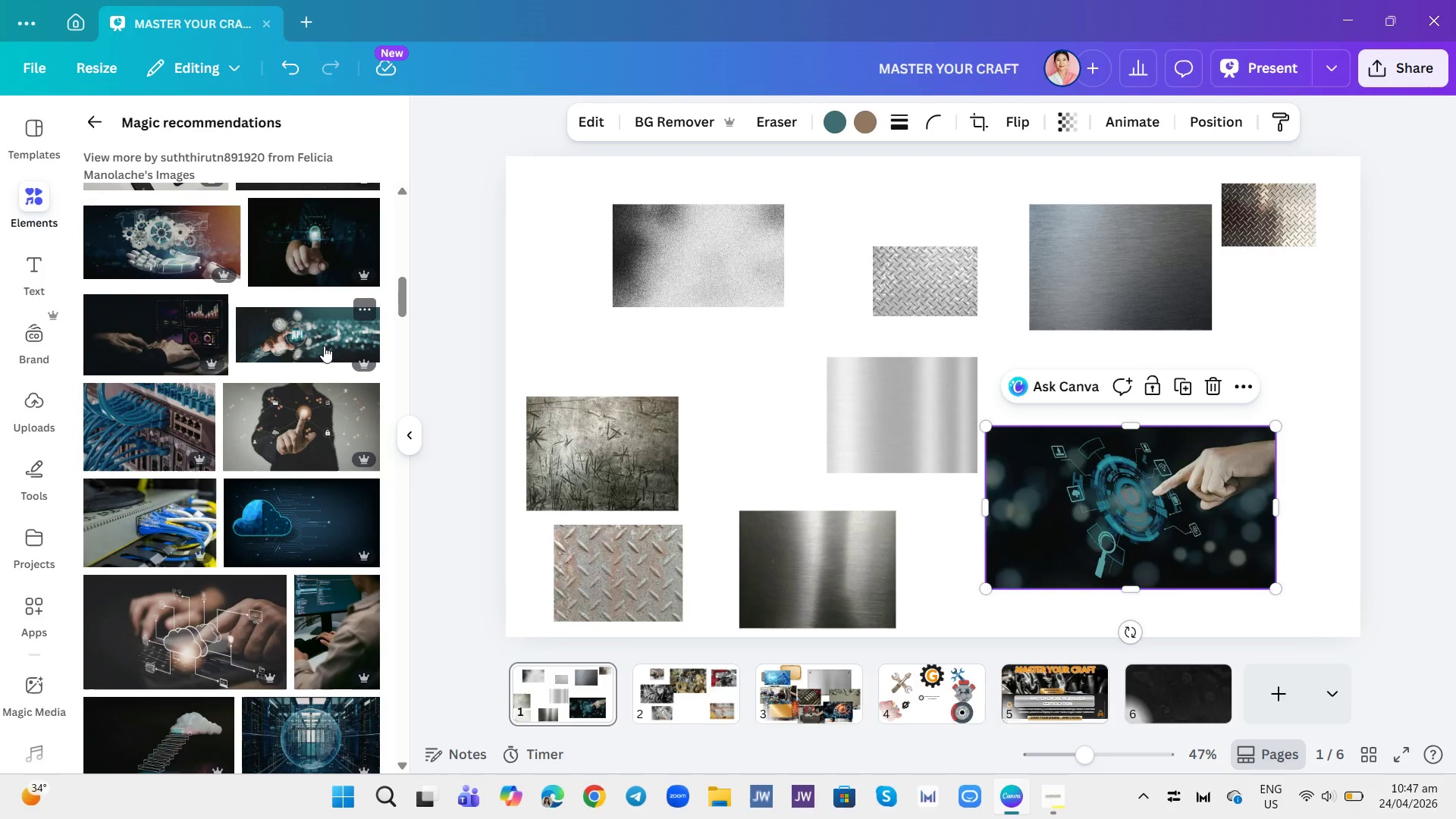 
mouse_move([323, 305])
 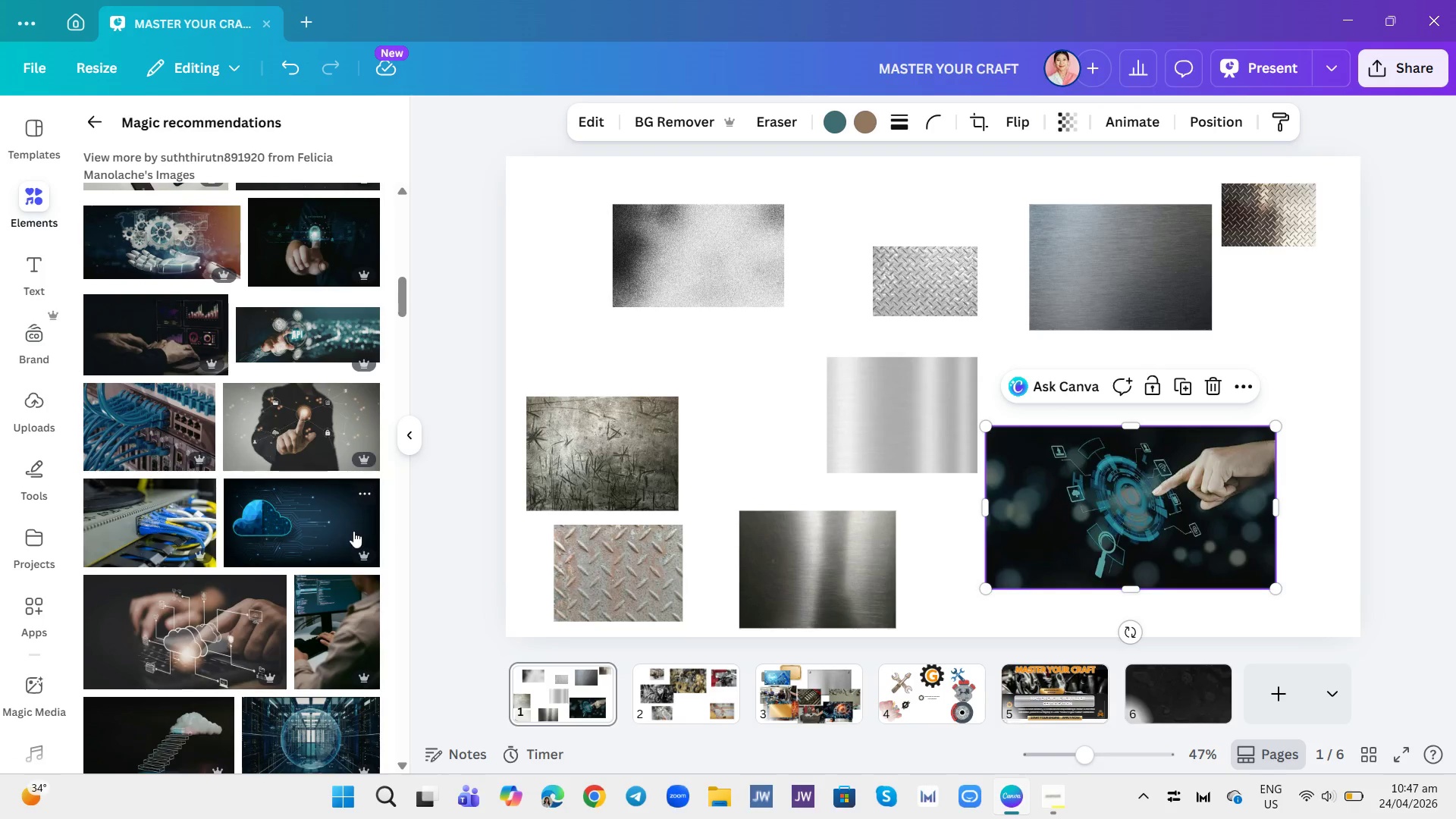 
scroll: coordinate [303, 536], scroll_direction: down, amount: 12.0
 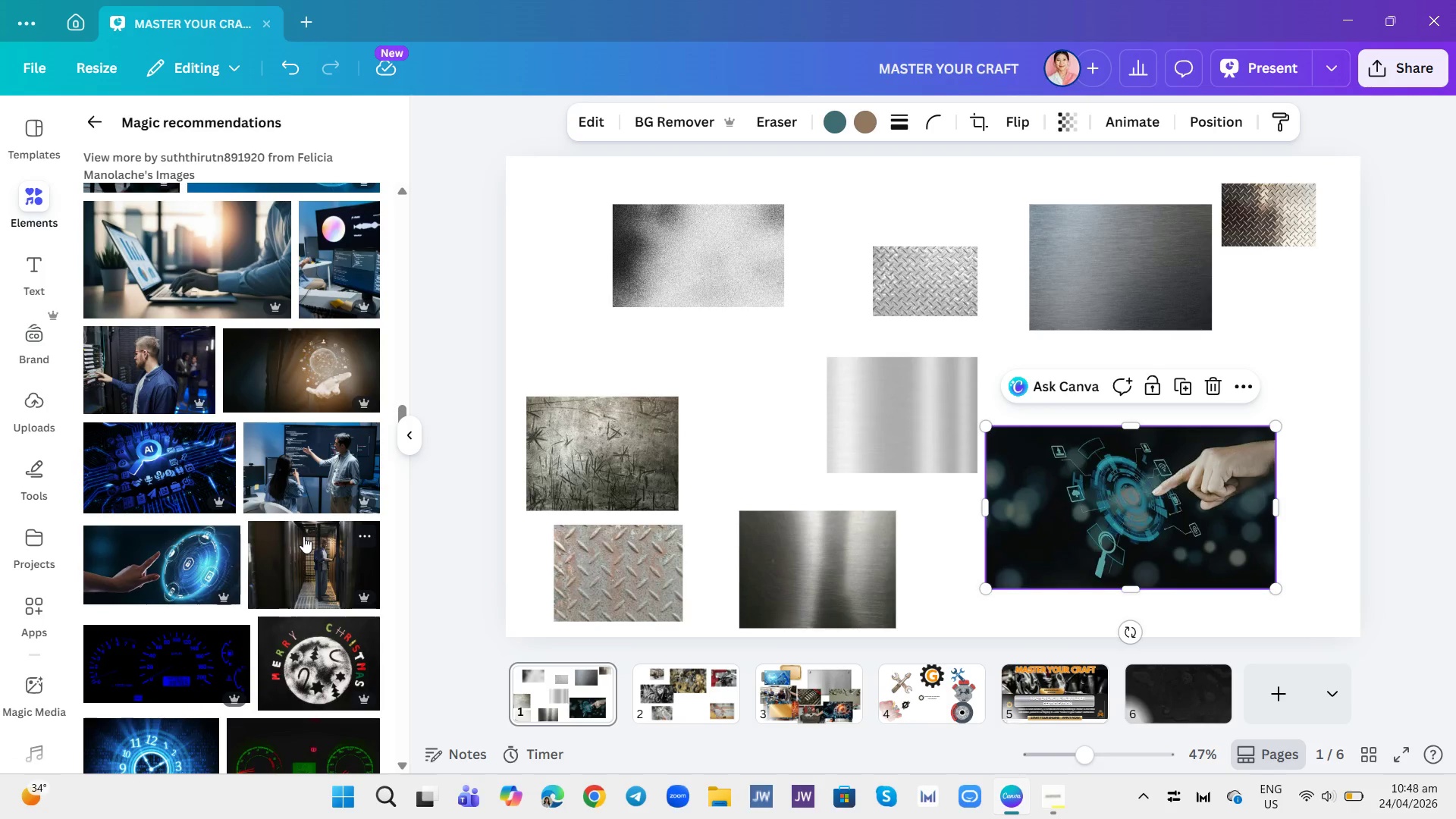 
scroll: coordinate [300, 537], scroll_direction: down, amount: 1.0
 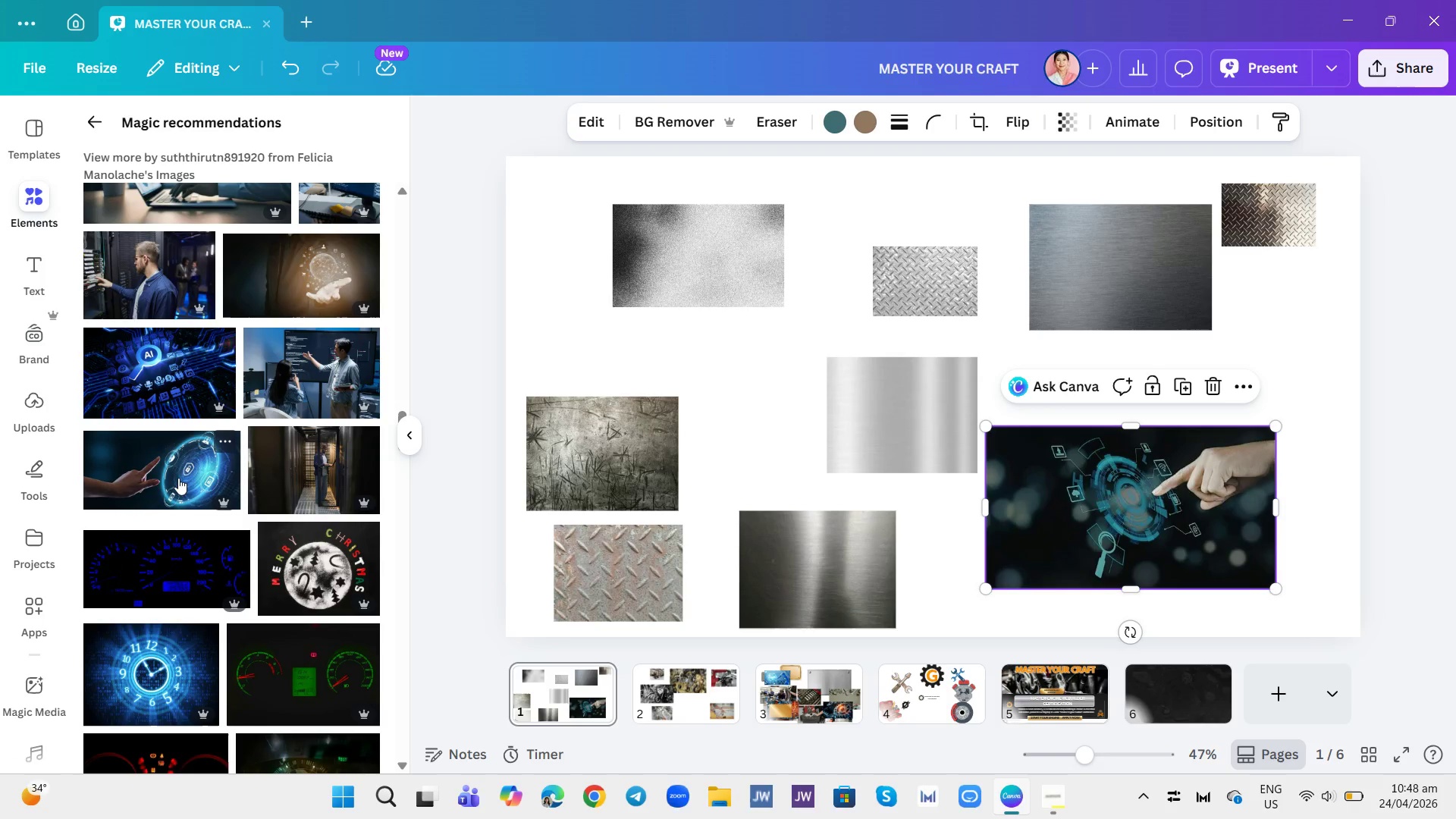 
left_click([178, 473])
 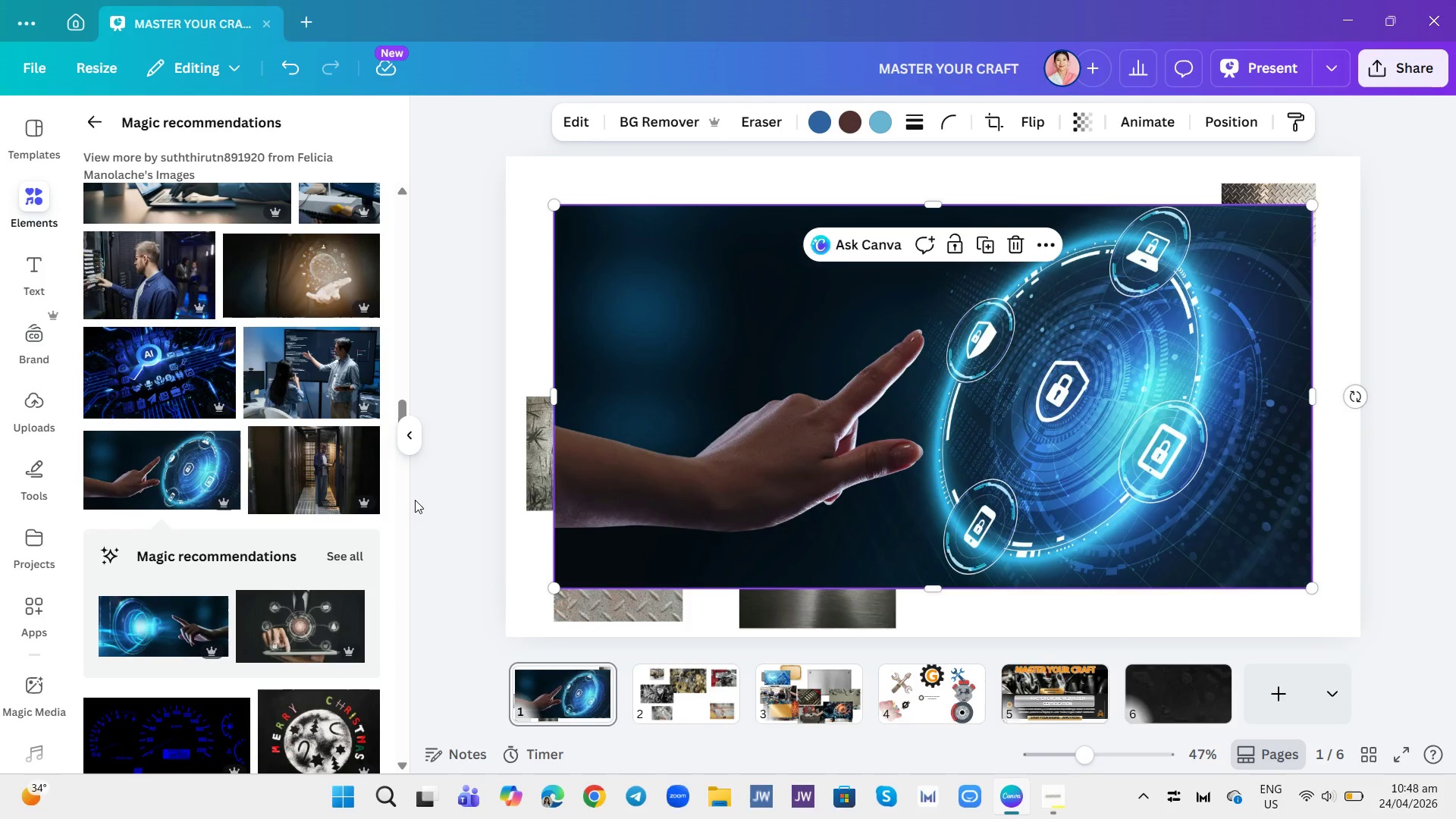 
scroll: coordinate [248, 605], scroll_direction: down, amount: 10.0
 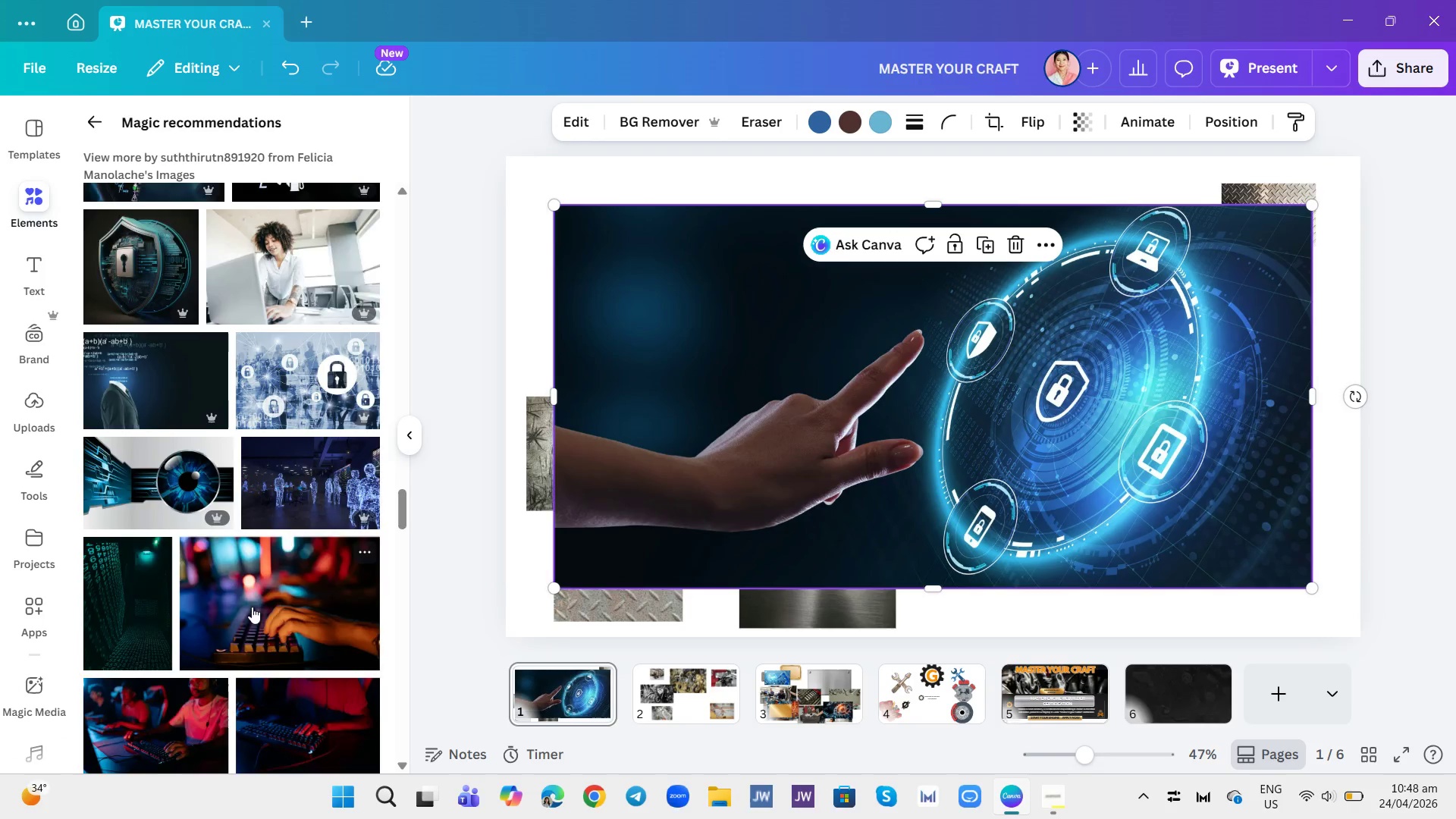 
scroll: coordinate [301, 629], scroll_direction: up, amount: 42.0
 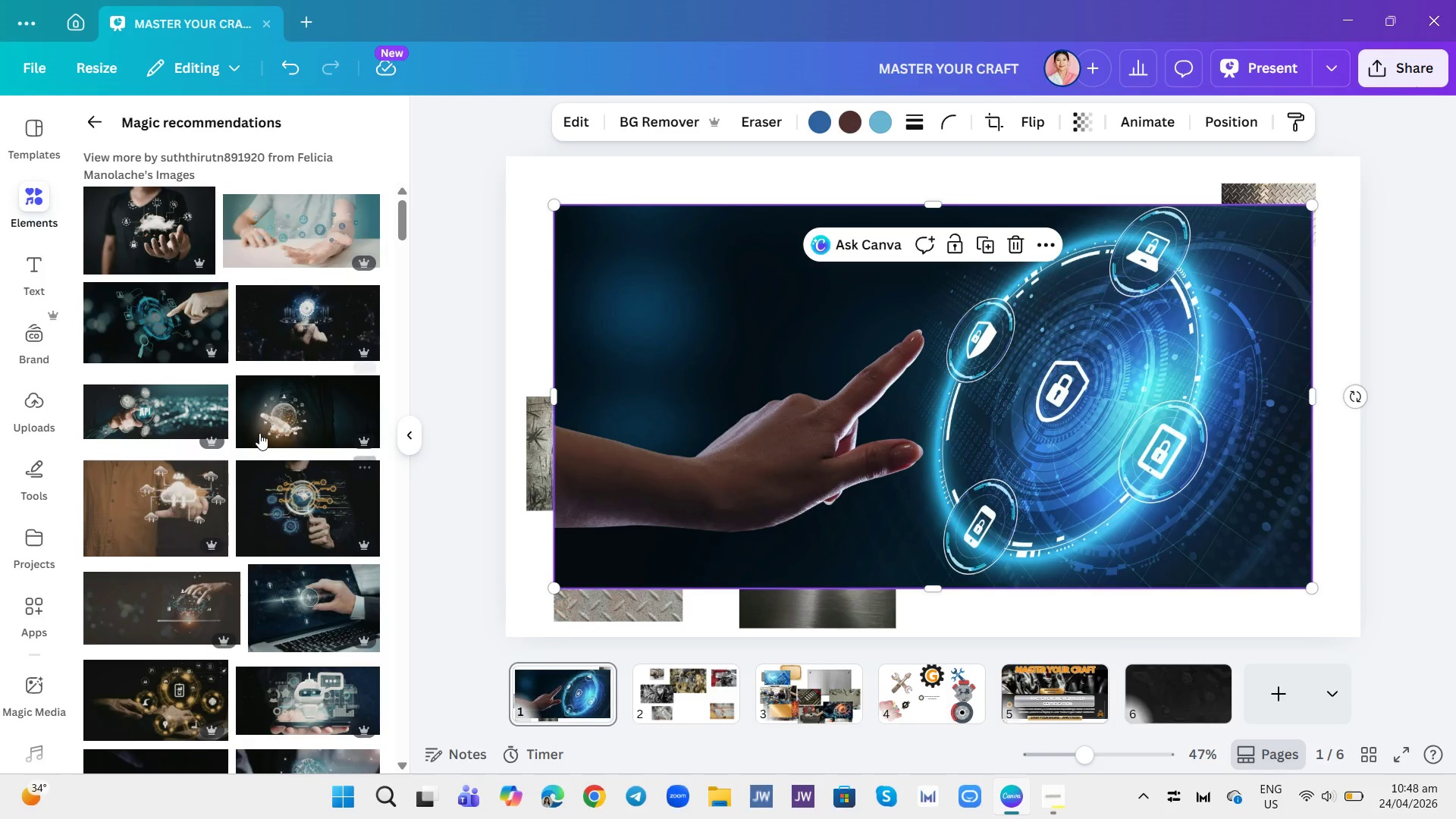 
scroll: coordinate [258, 430], scroll_direction: up, amount: 2.0
 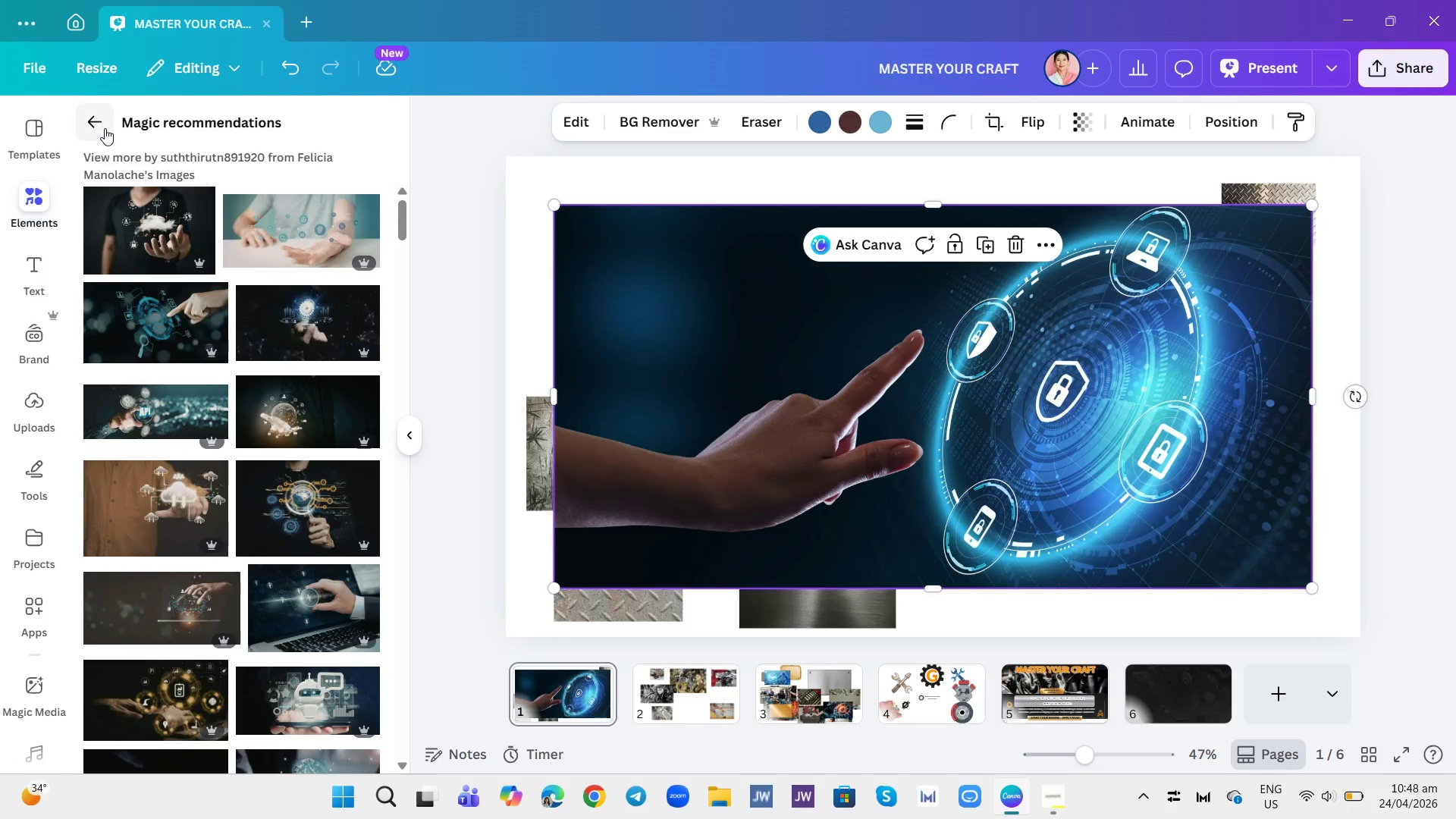 
left_click([104, 127])
 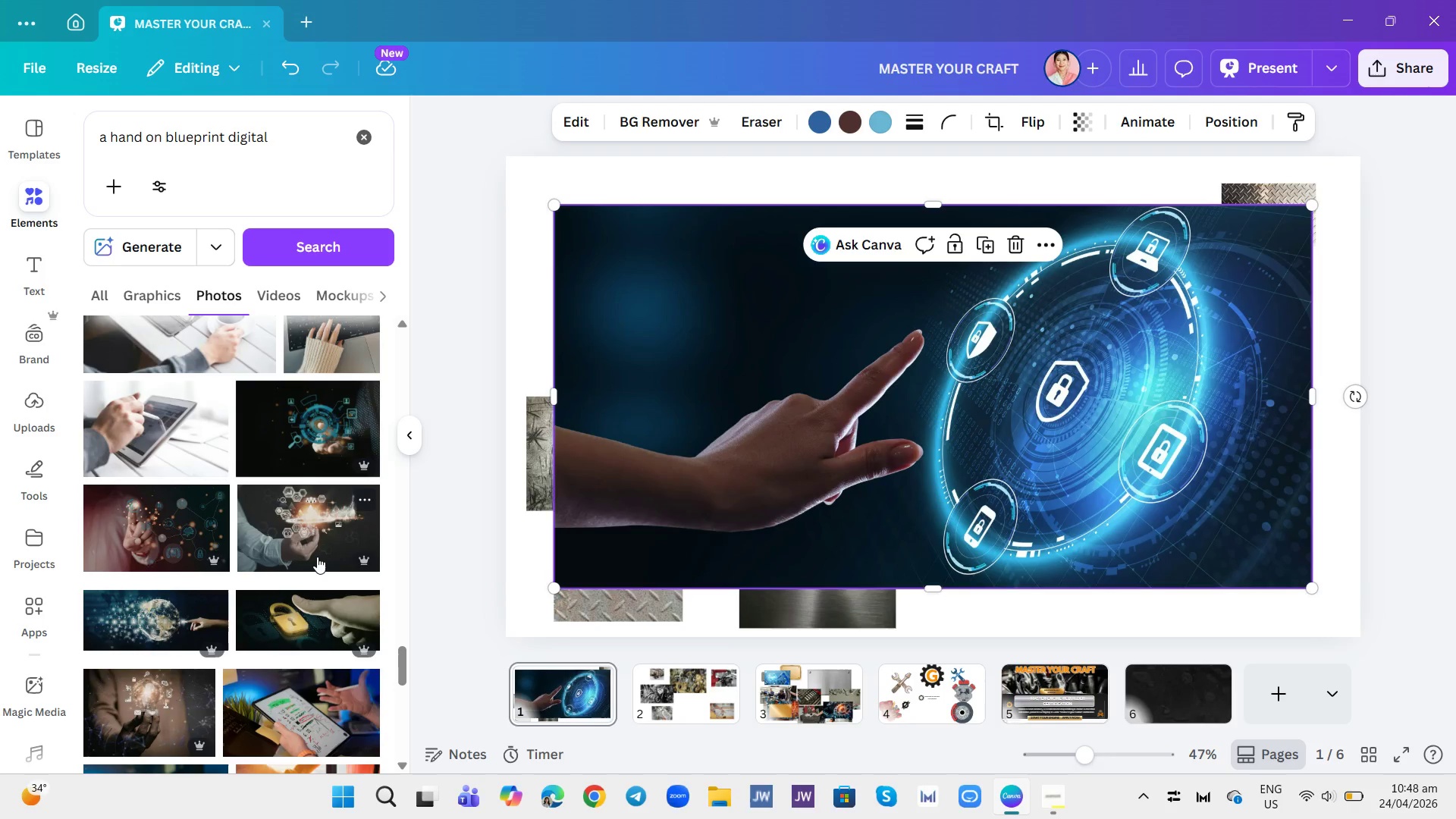 
scroll: coordinate [295, 555], scroll_direction: down, amount: 14.0
 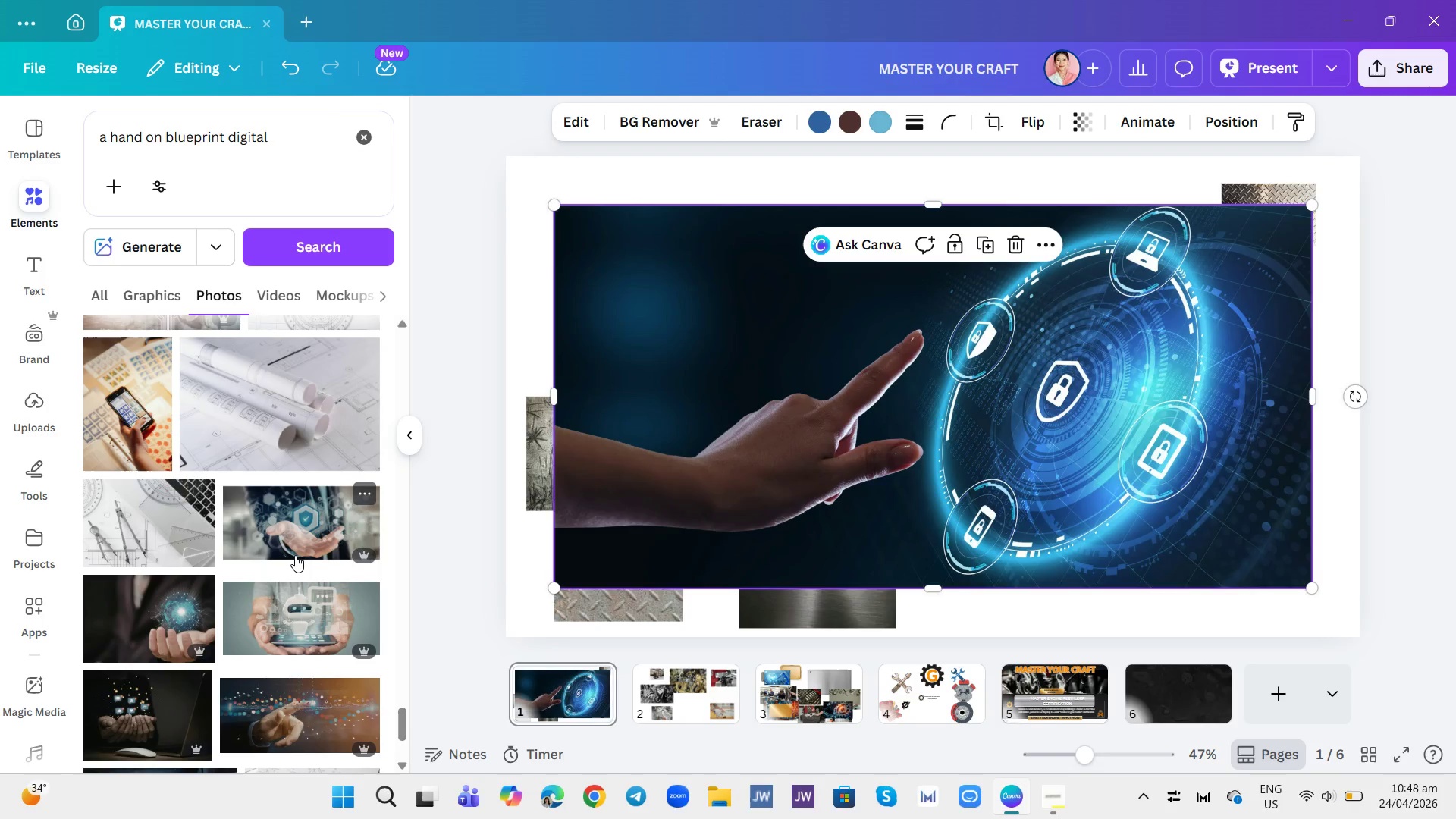 
scroll: coordinate [295, 555], scroll_direction: down, amount: 1.0
 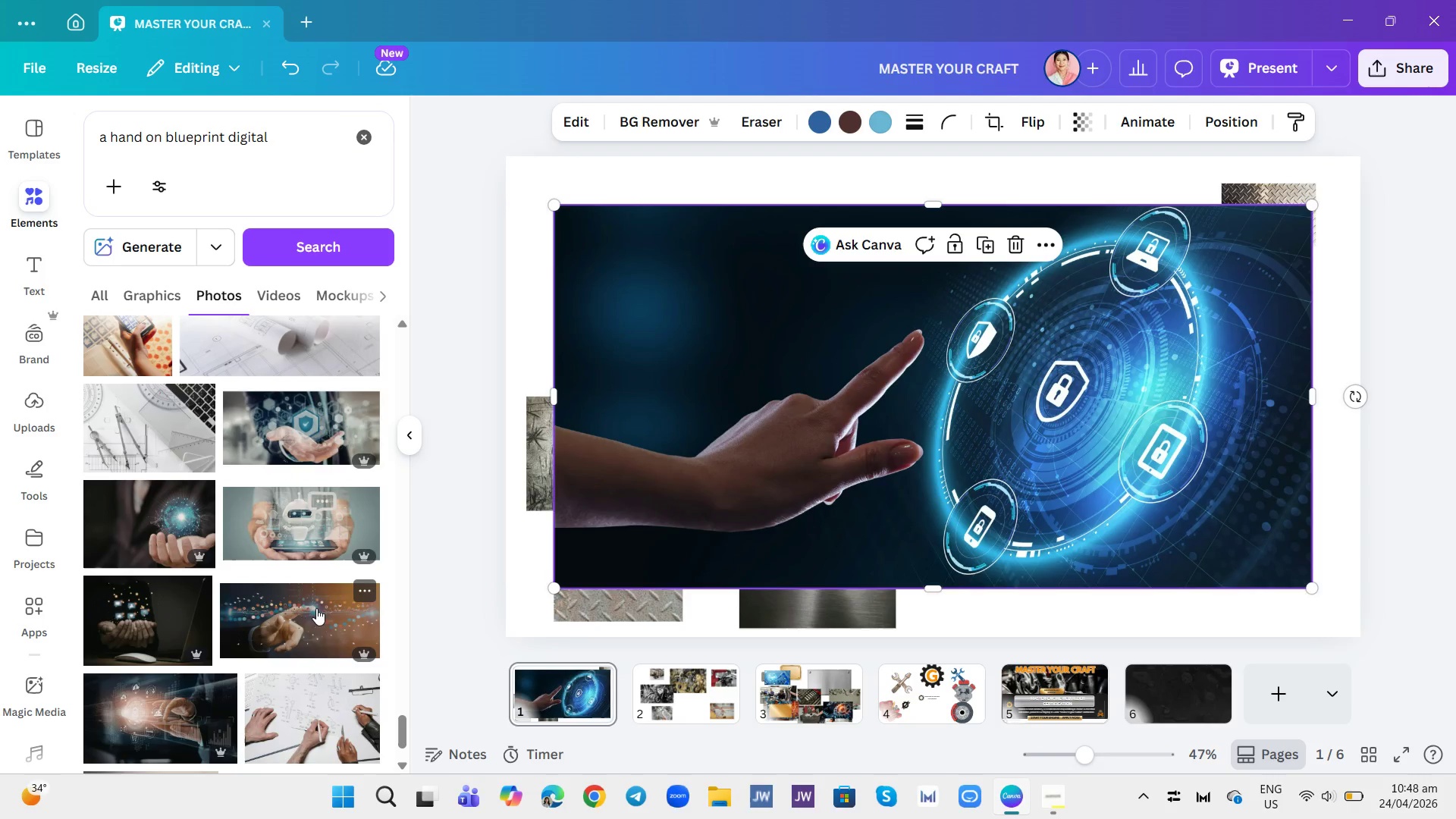 
left_click([315, 610])
 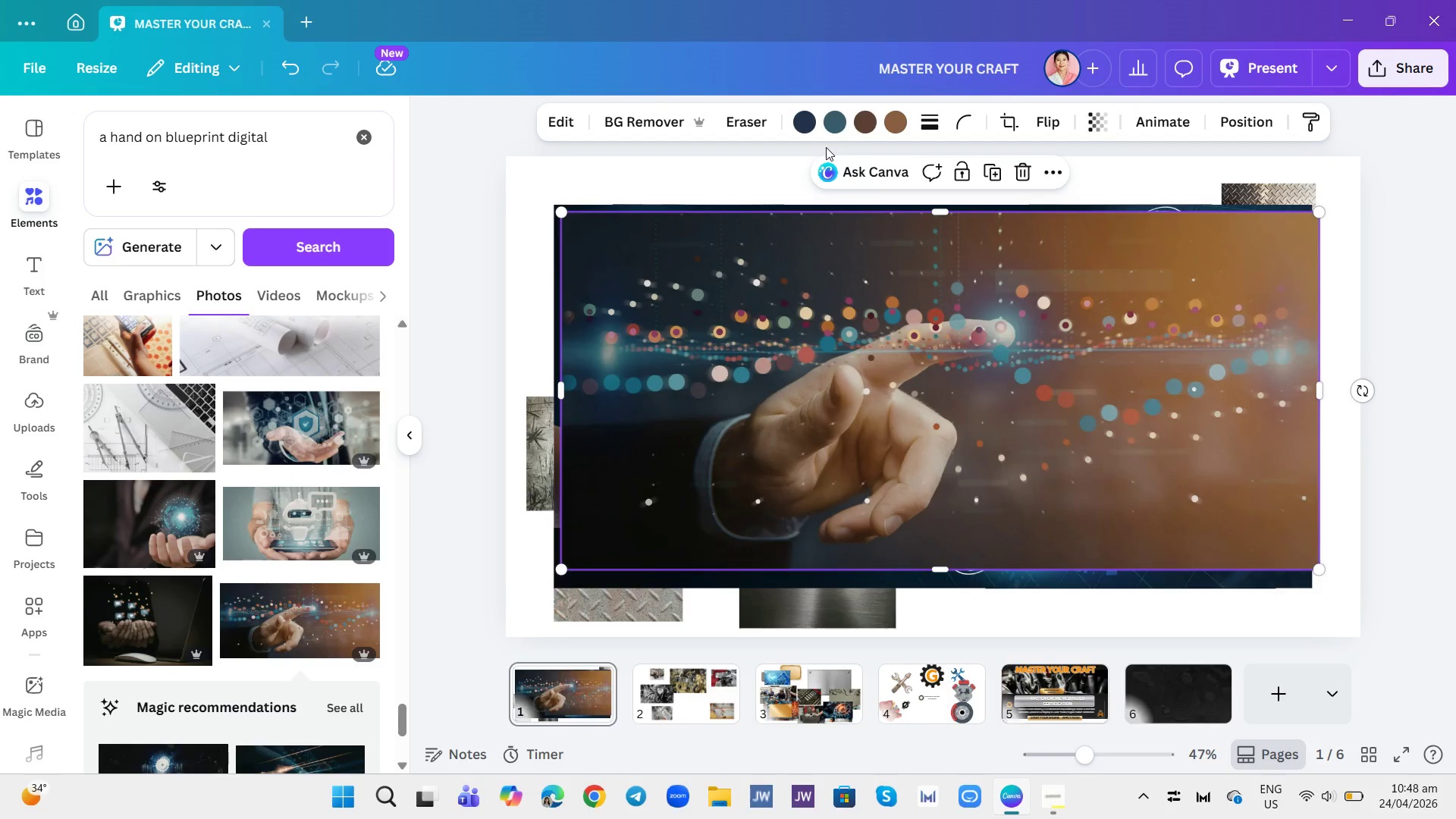 
wait(5.66)
 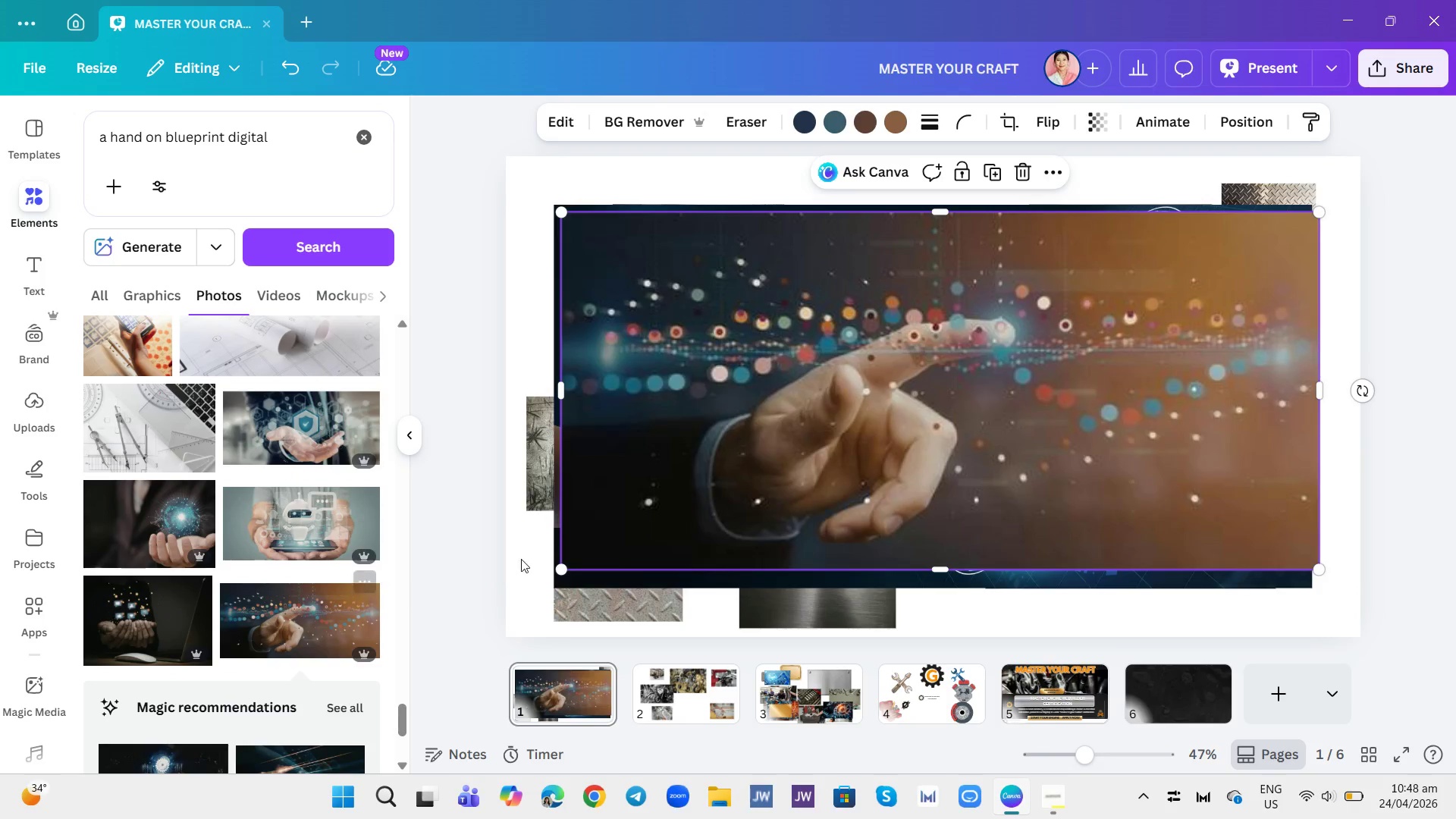 
left_click([858, 128])
 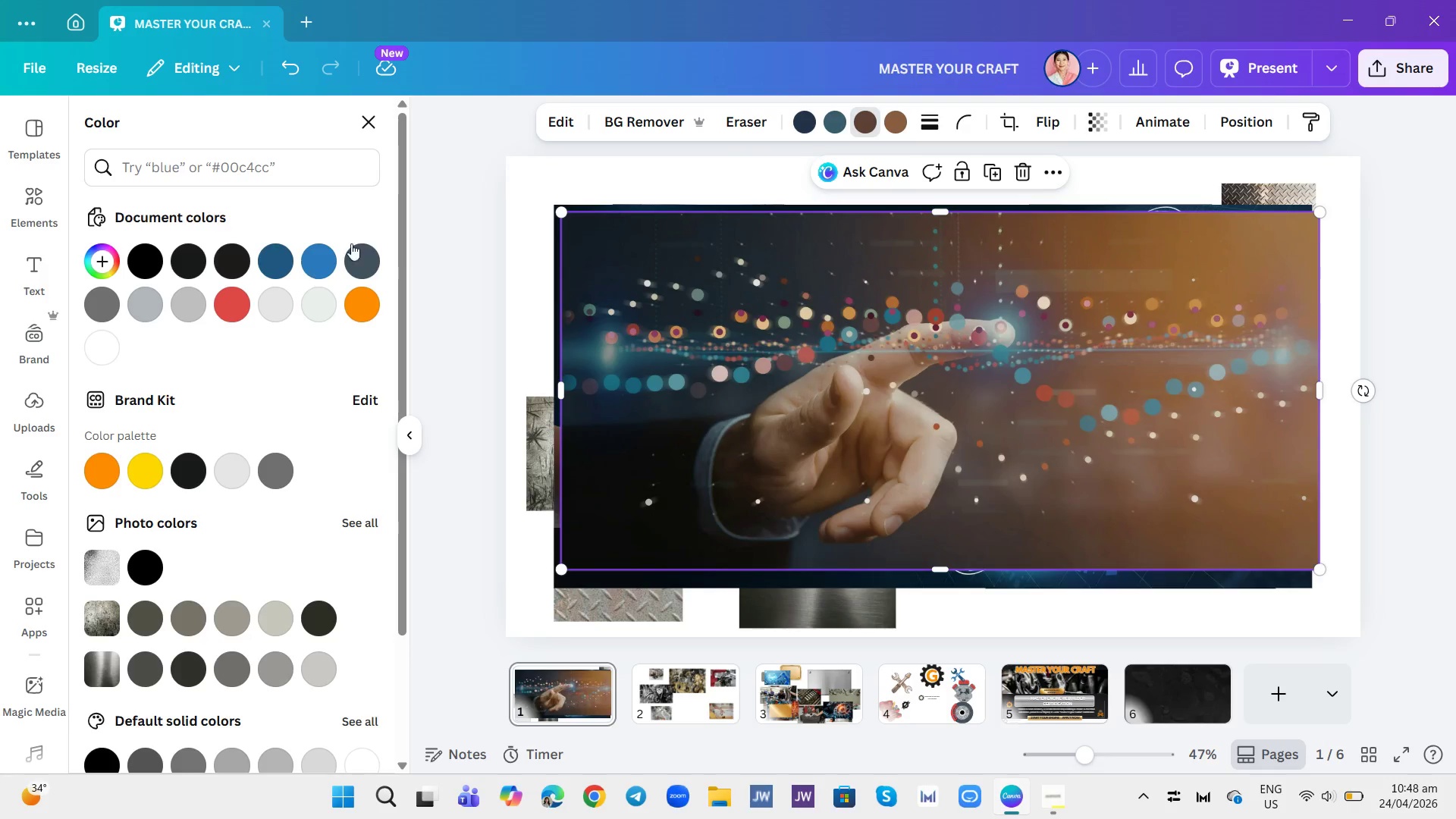 
left_click([328, 247])
 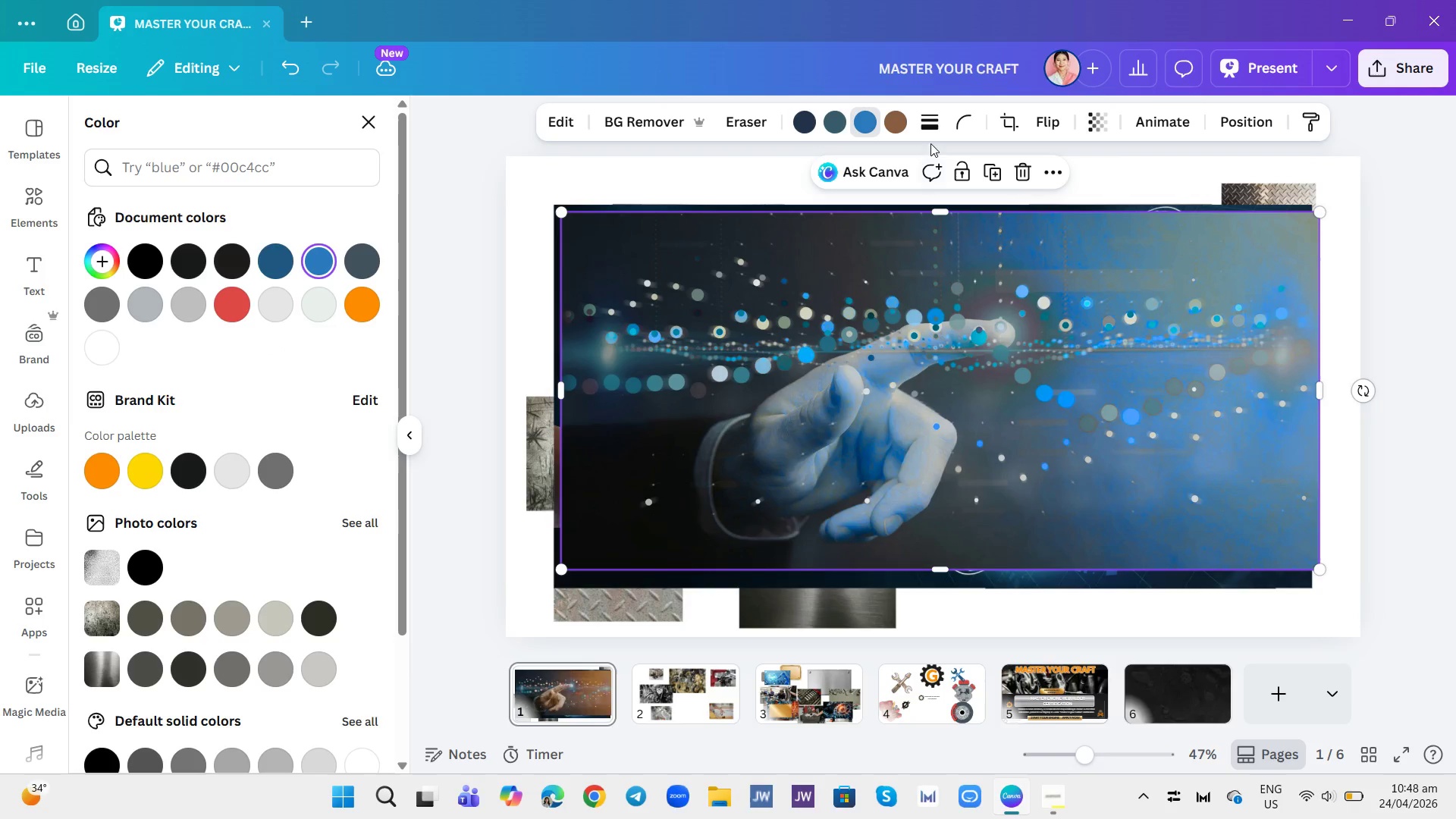 
left_click([896, 121])
 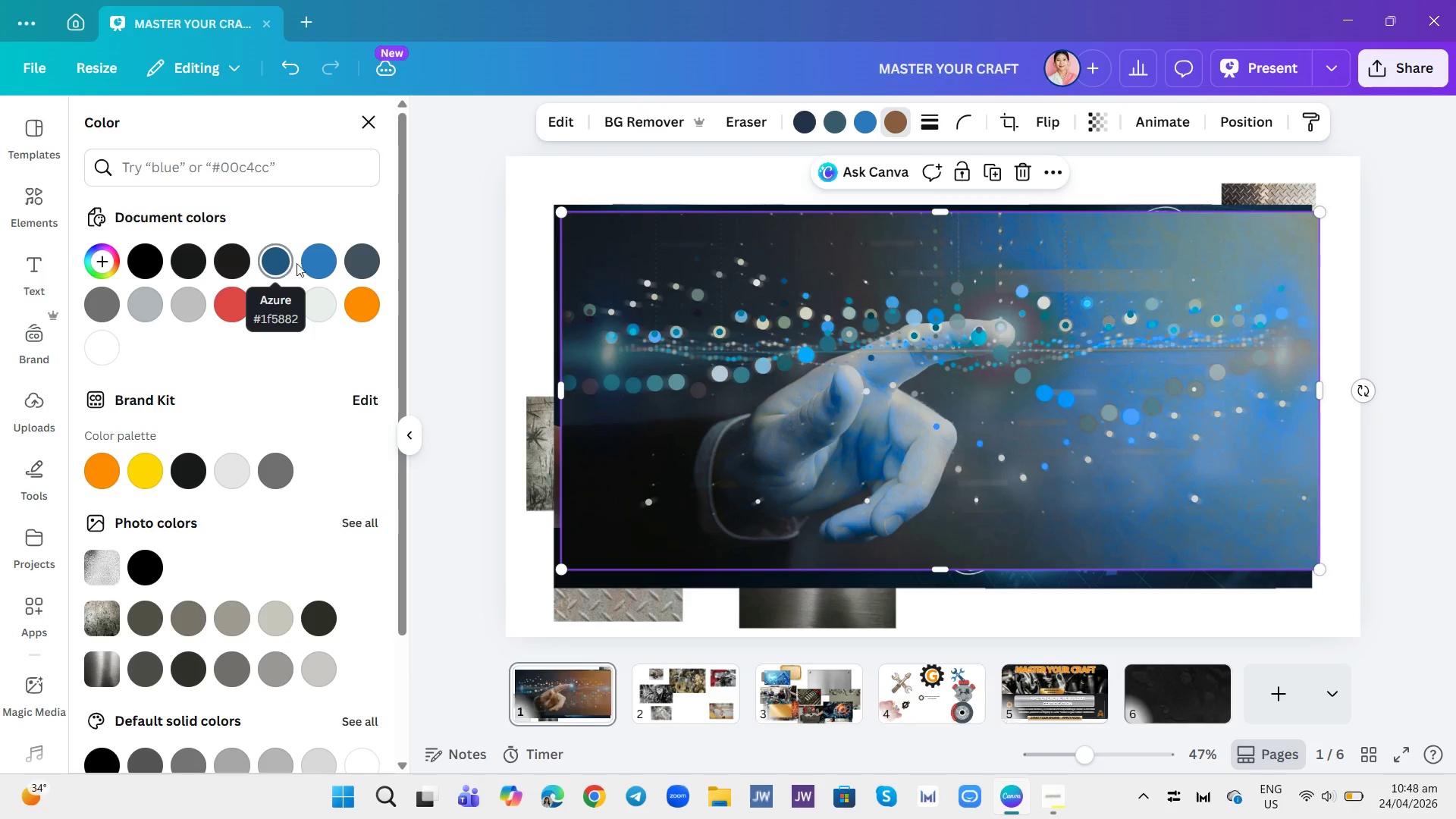 
scroll: coordinate [316, 404], scroll_direction: down, amount: 3.0
 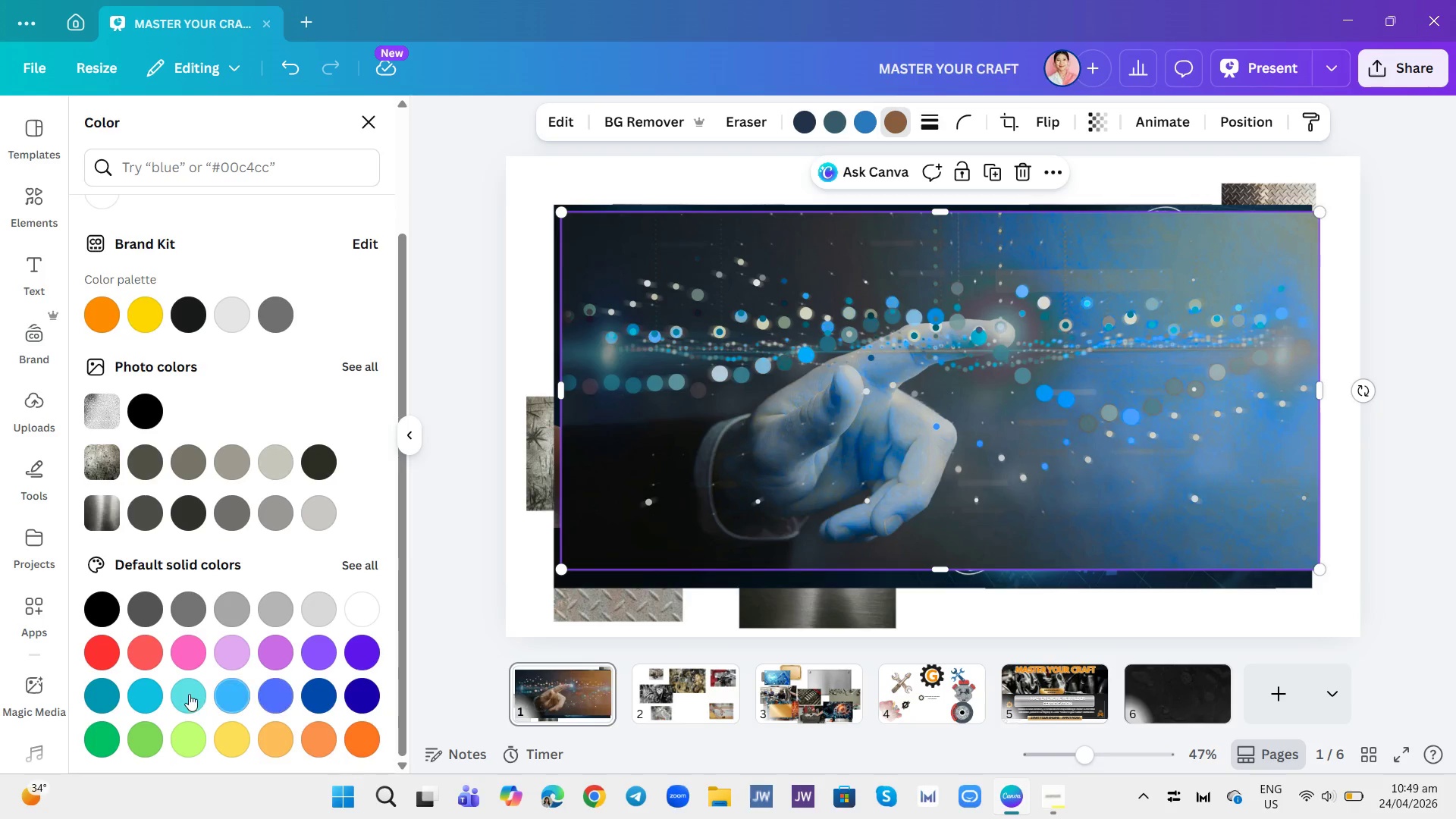 
left_click([181, 689])
 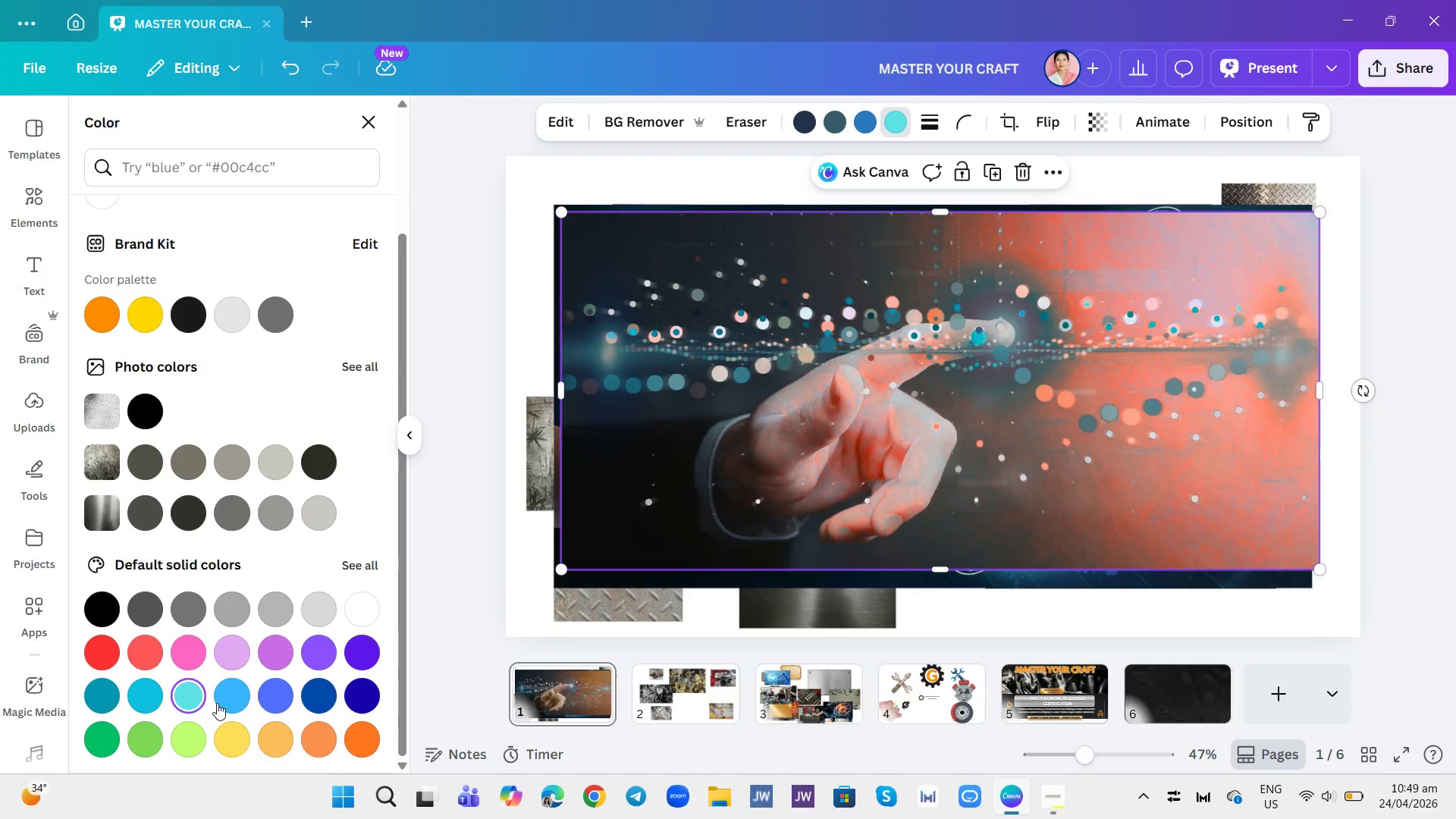 
left_click([232, 699])
 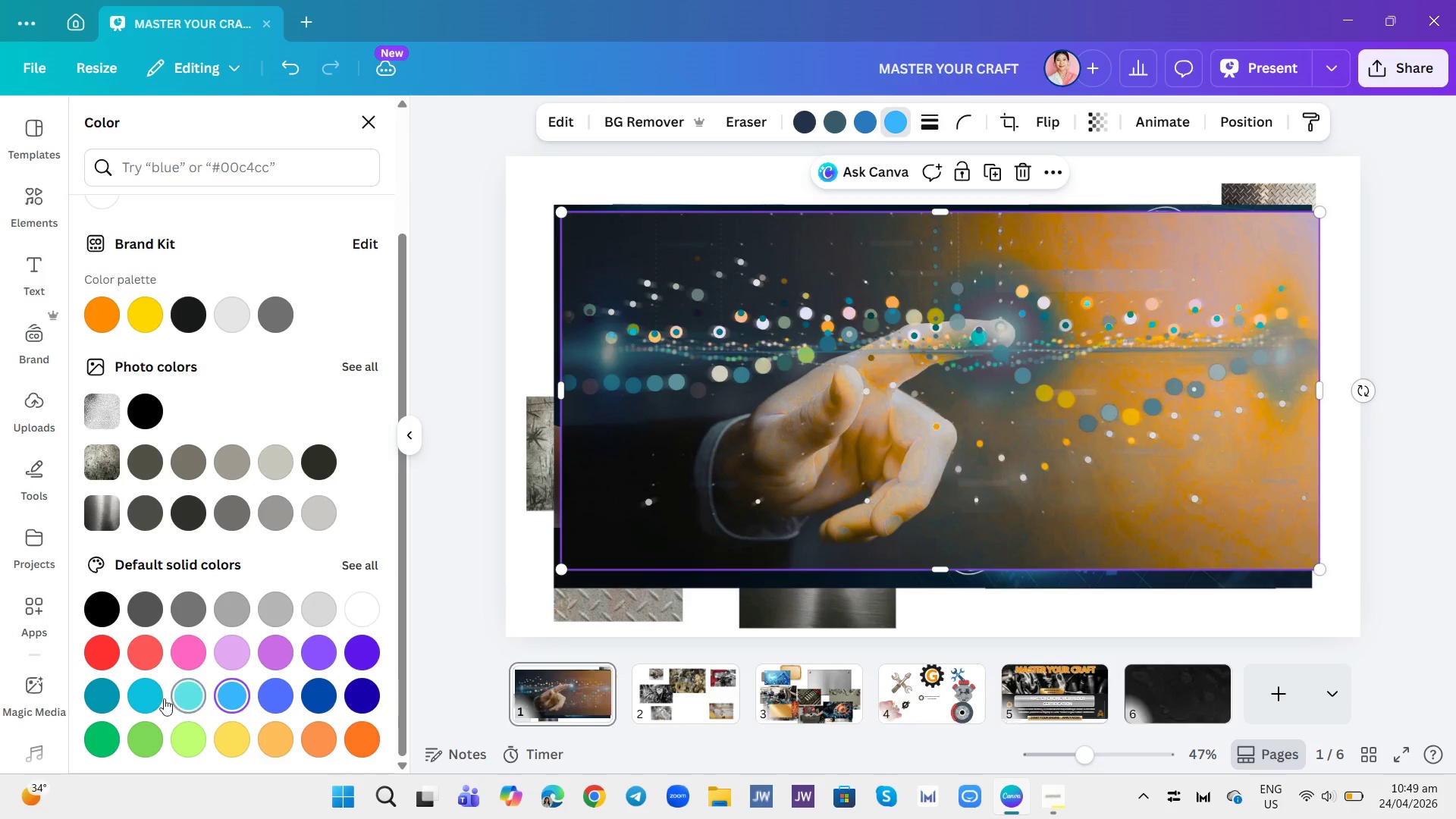 
left_click([148, 695])
 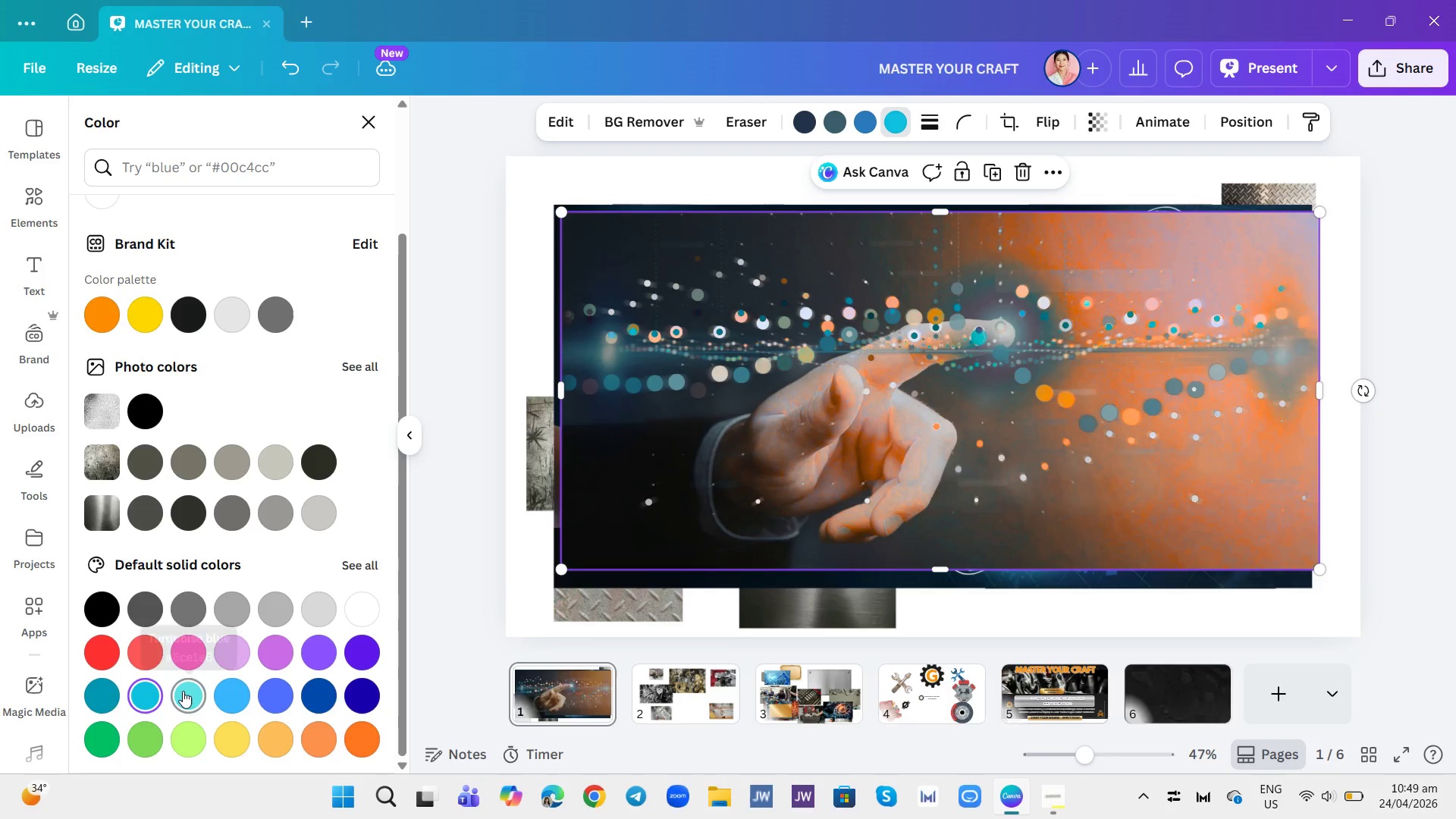 
key(Control+Z)
 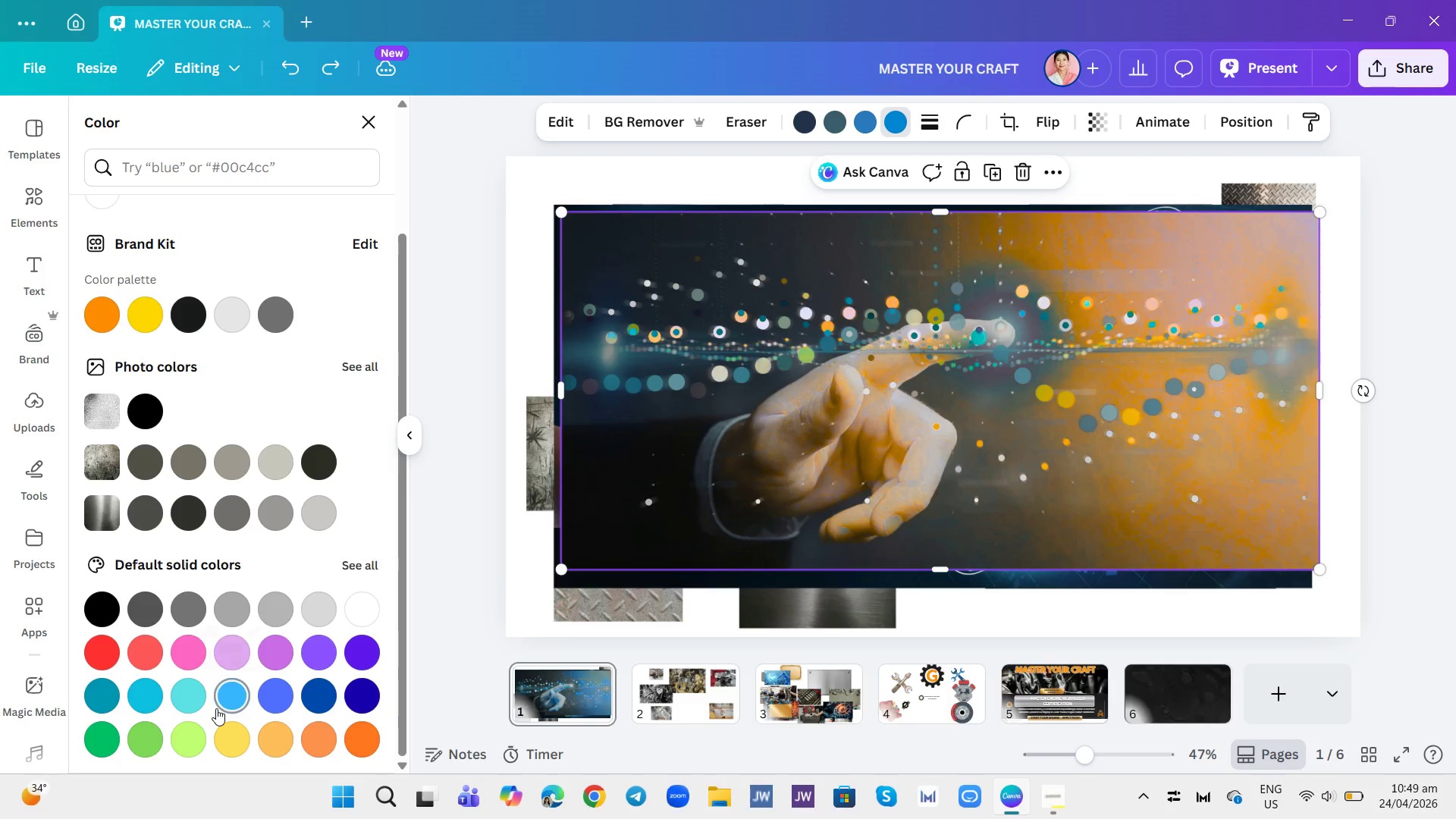 
key(Control+Z)
 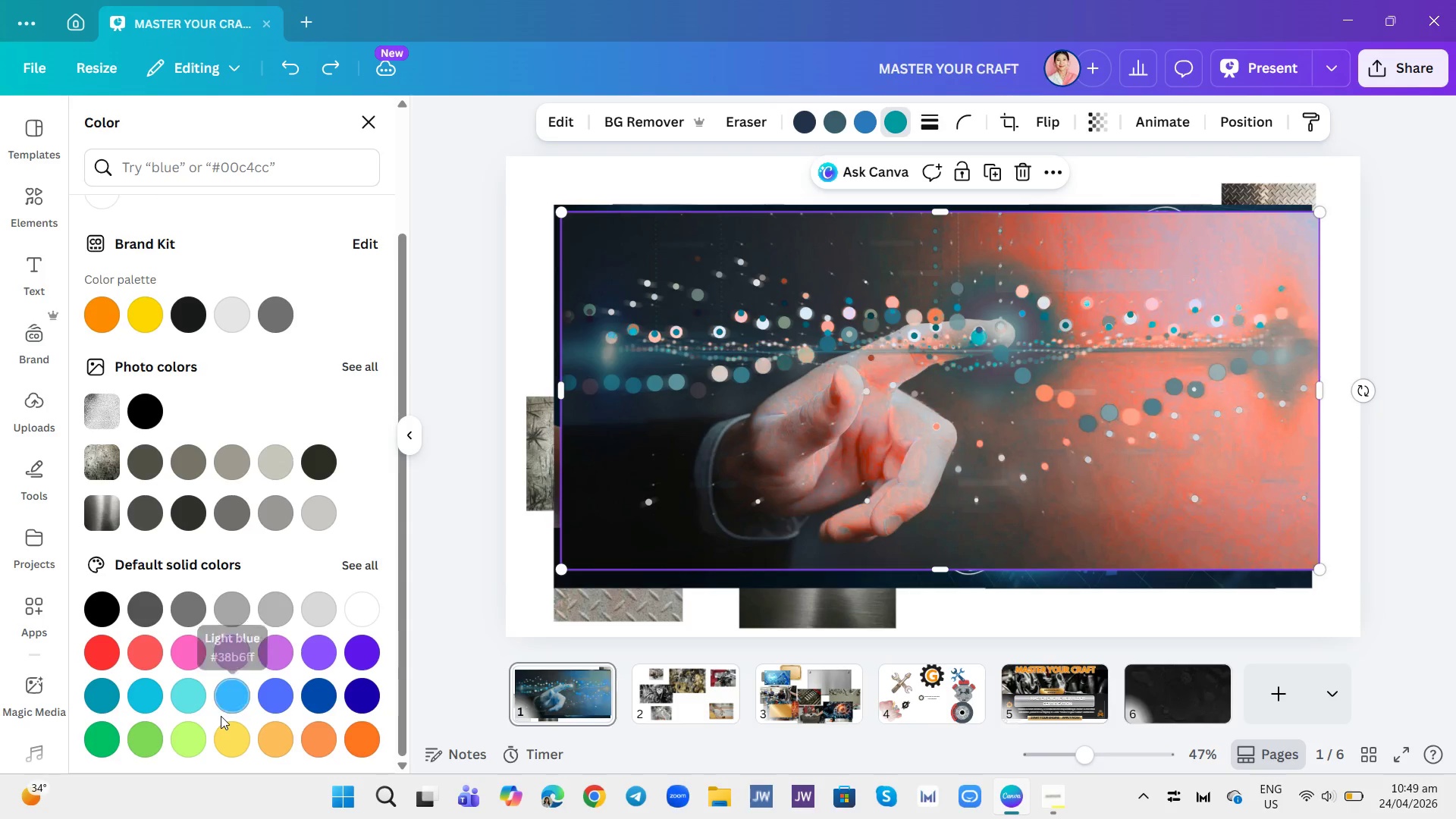 
key(Control+ControlLeft)
 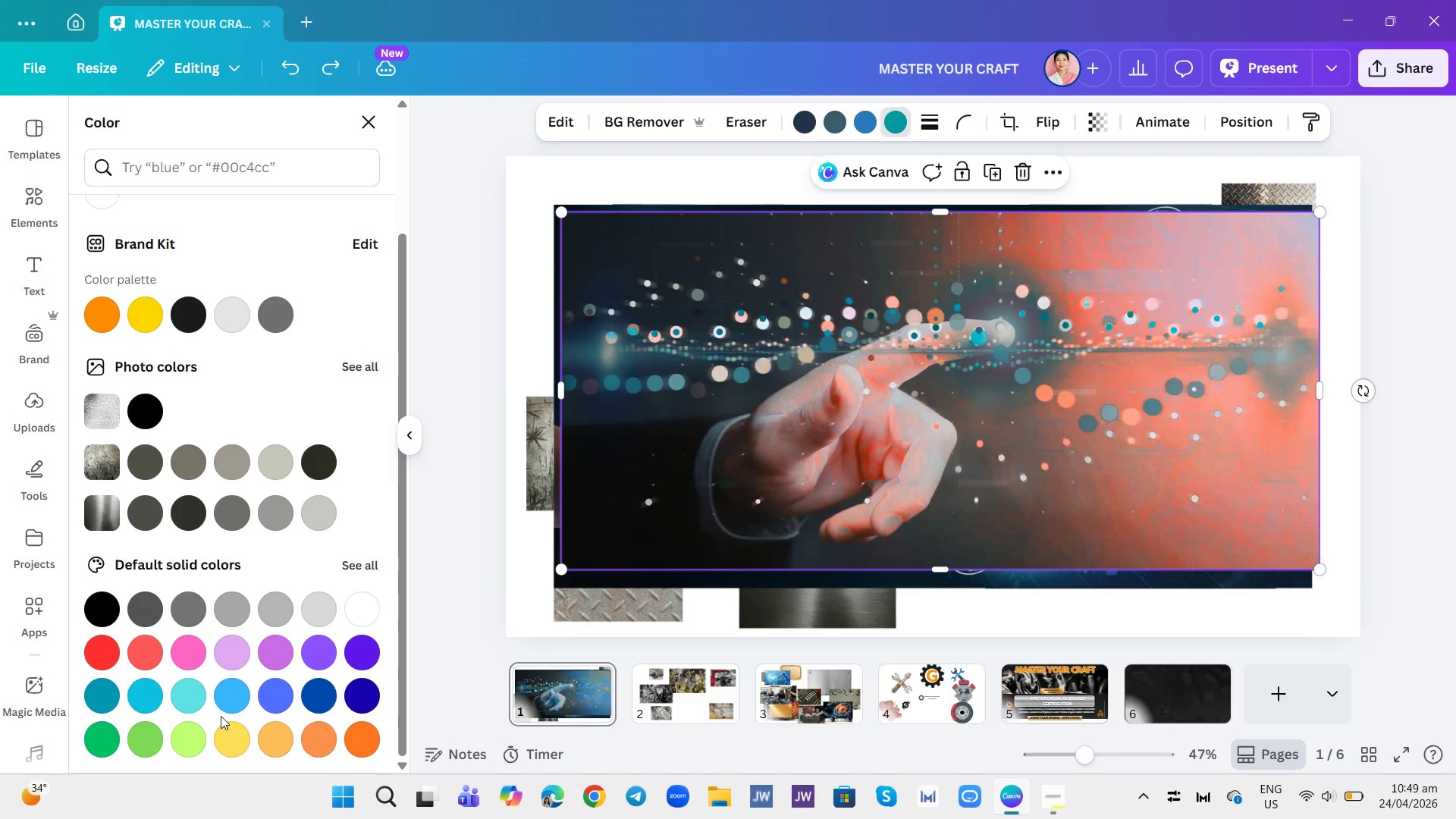 
key(Control+Z)
 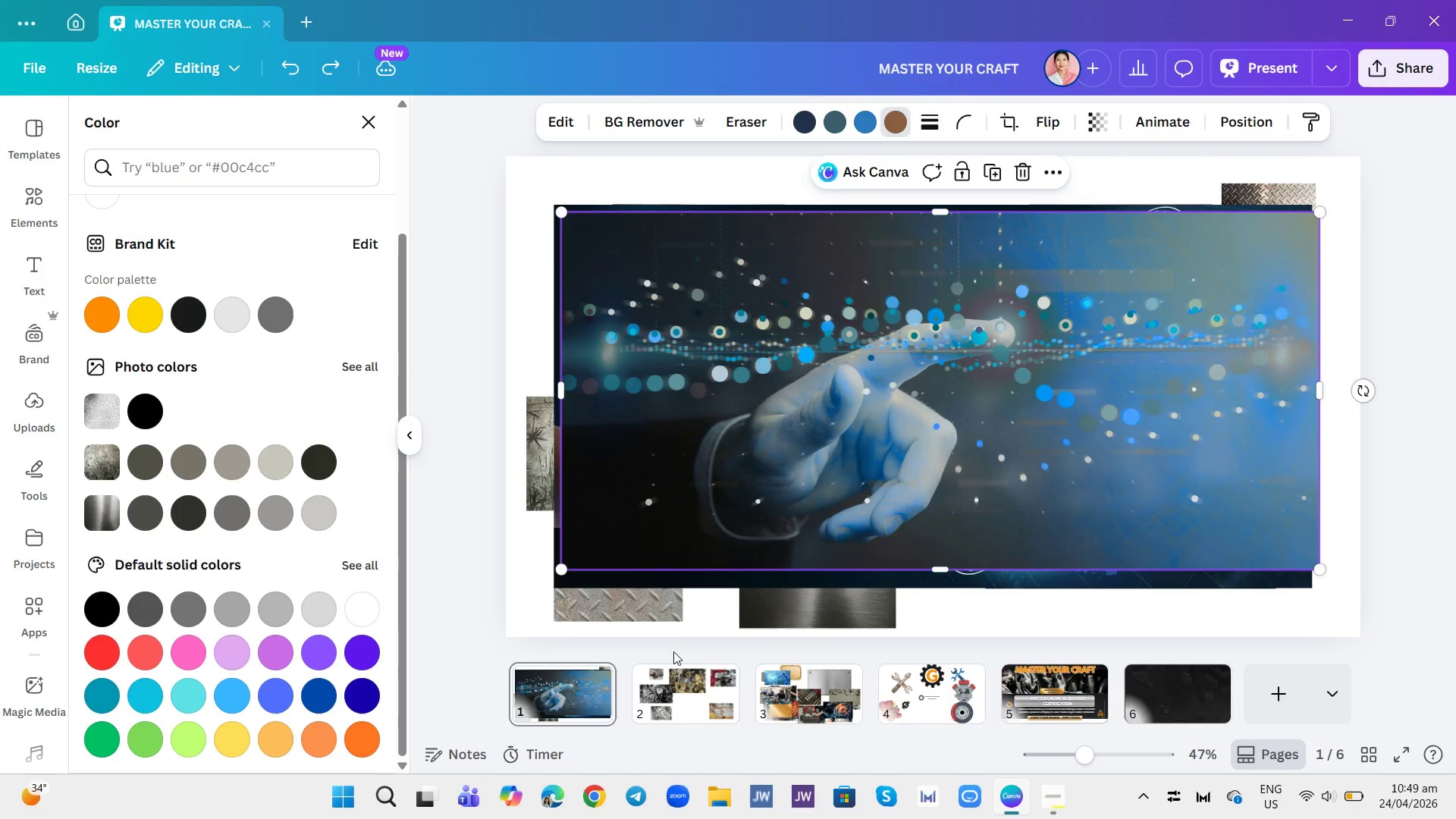 
wait(9.38)
 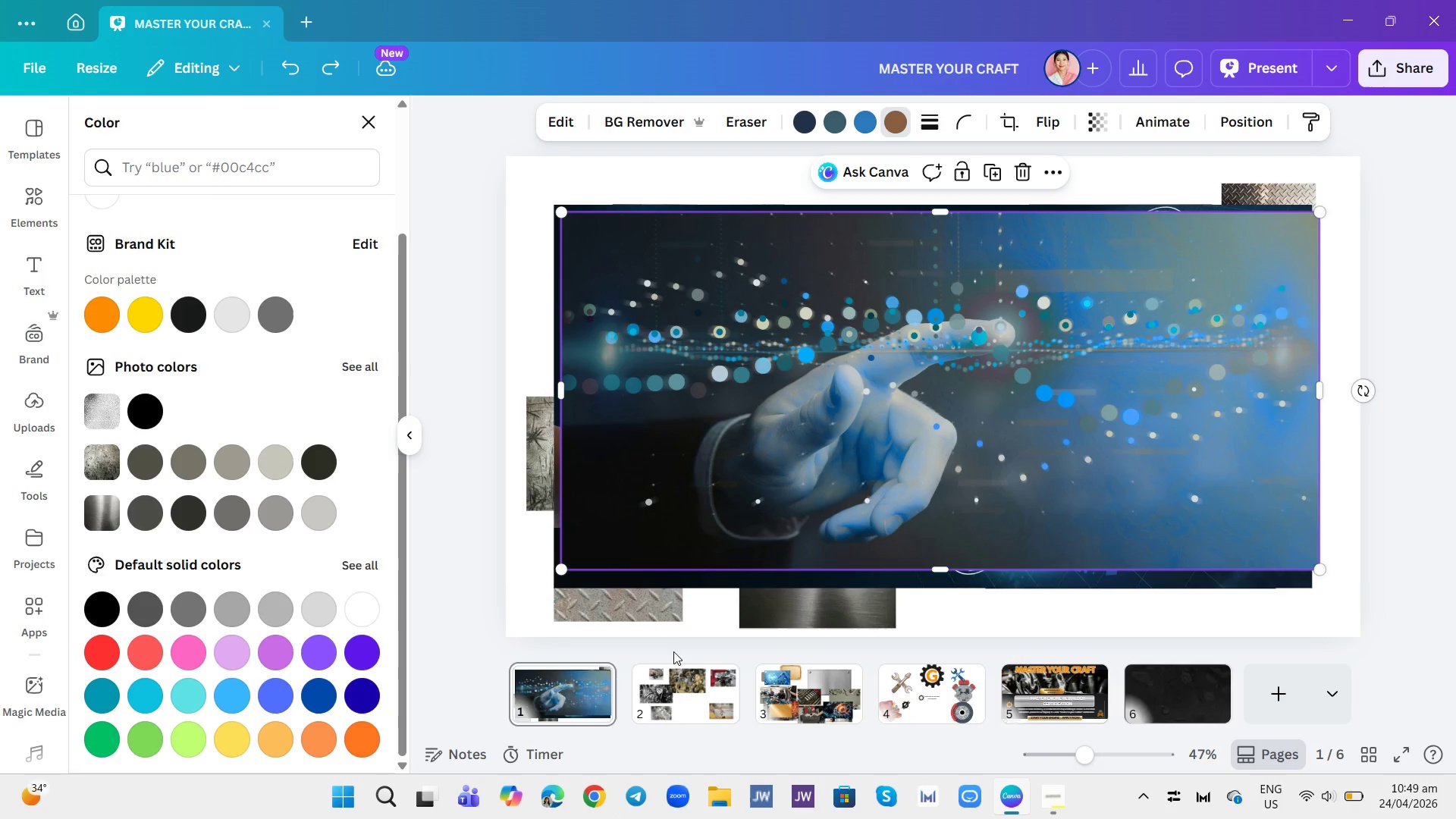 
left_click_drag(start_coordinate=[1316, 568], to_coordinate=[959, 346])
 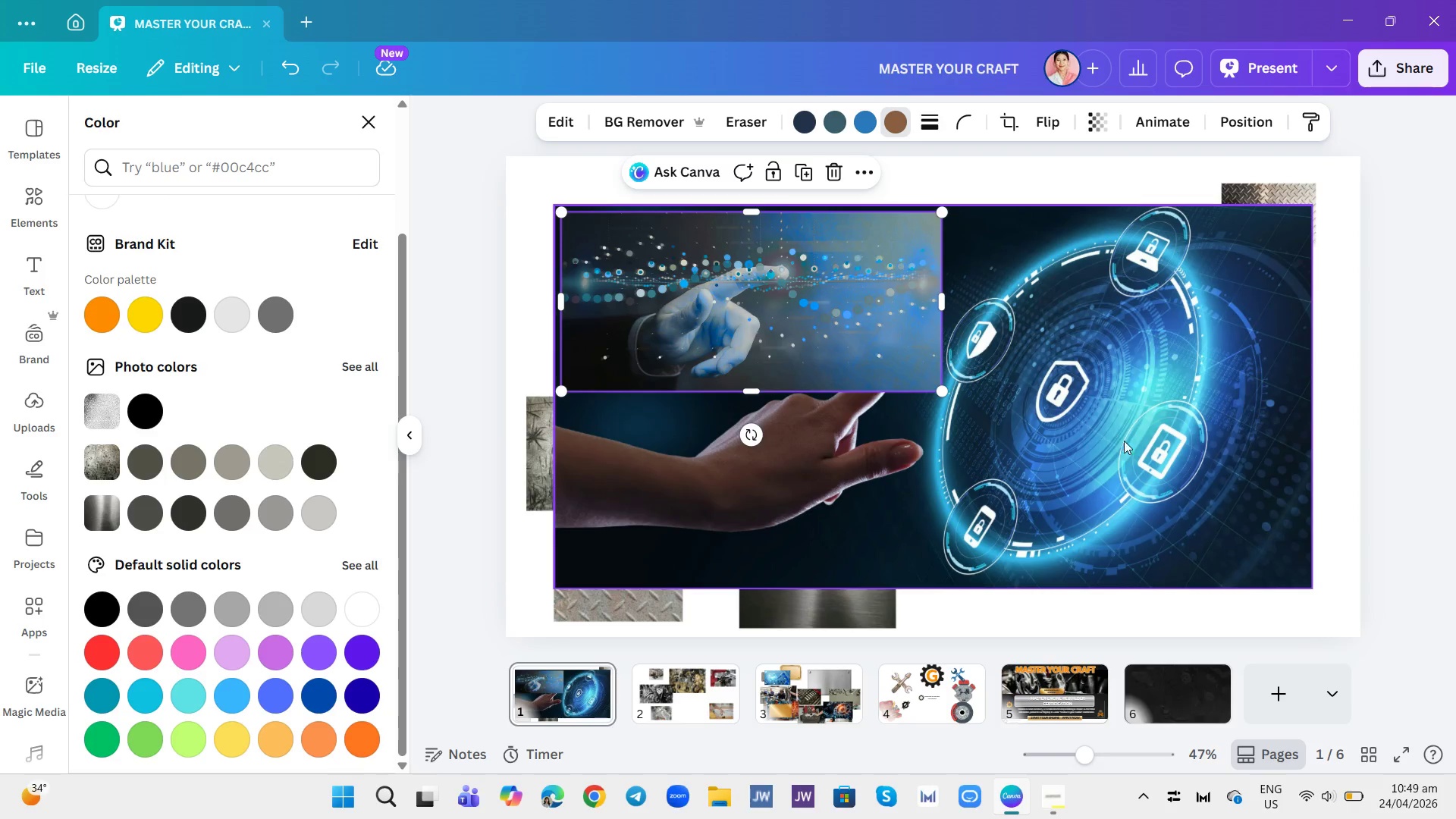 
left_click([1128, 444])
 